 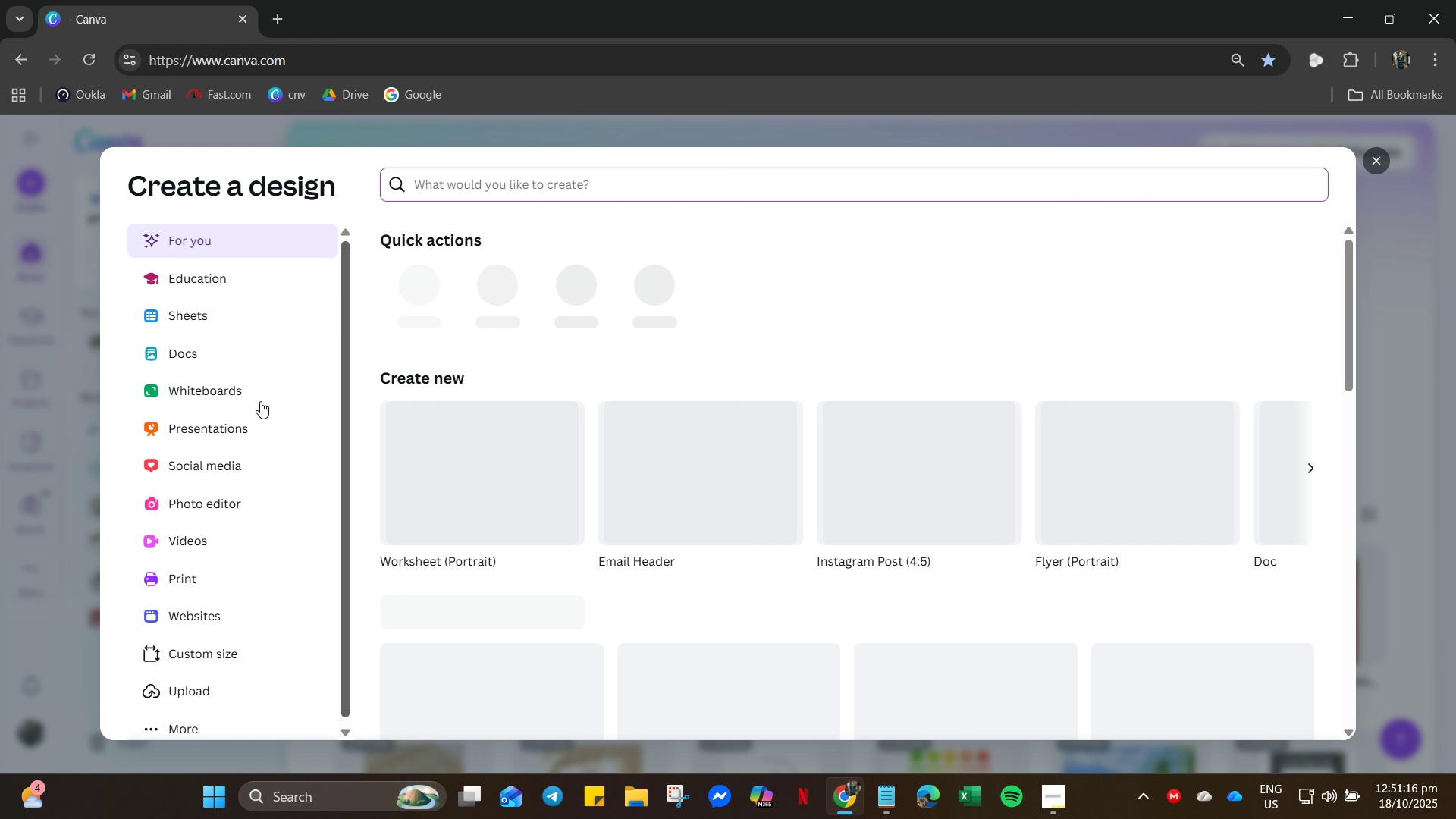 
scroll: coordinate [210, 597], scroll_direction: down, amount: 5.0
 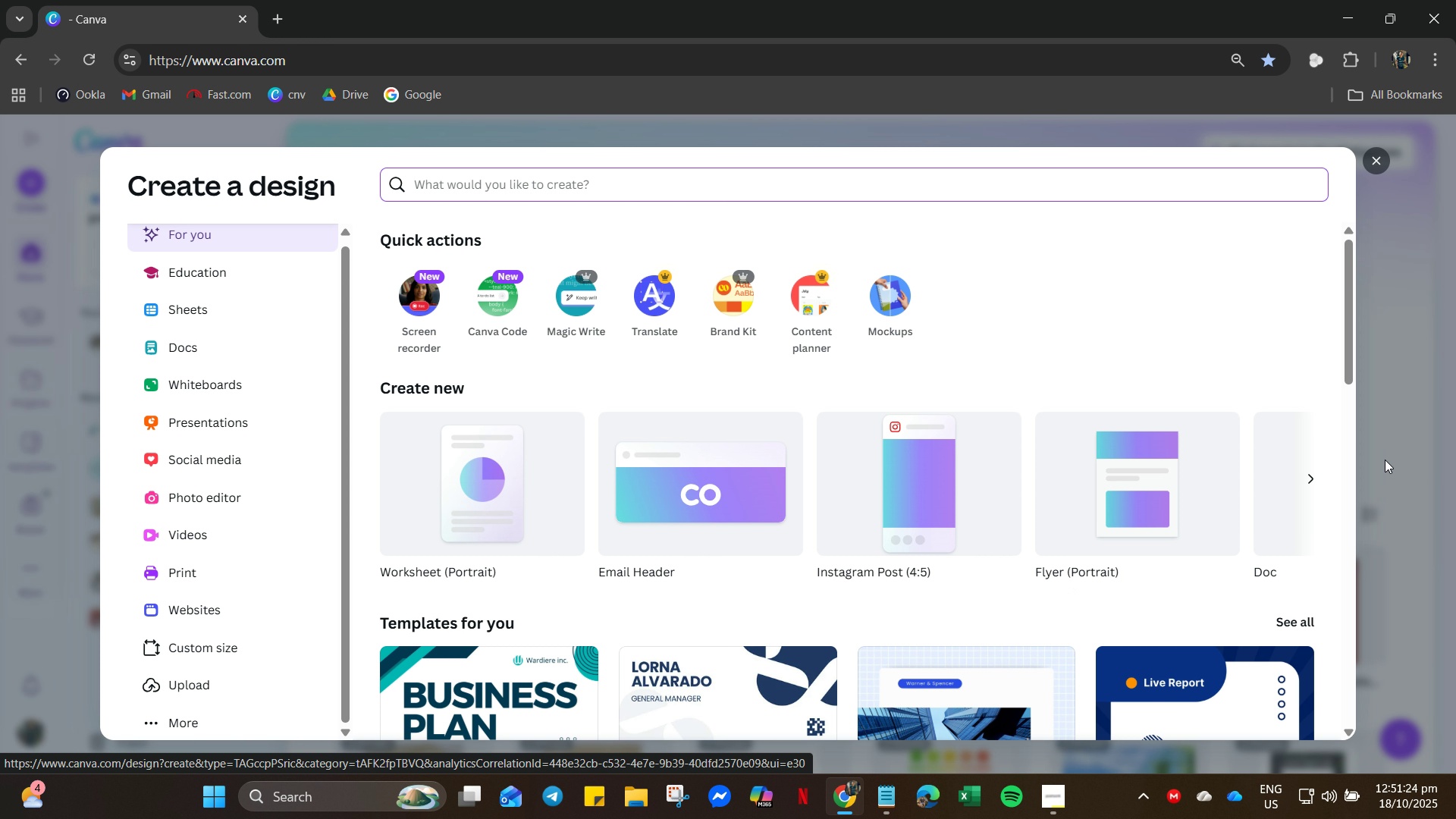 
left_click([1315, 476])
 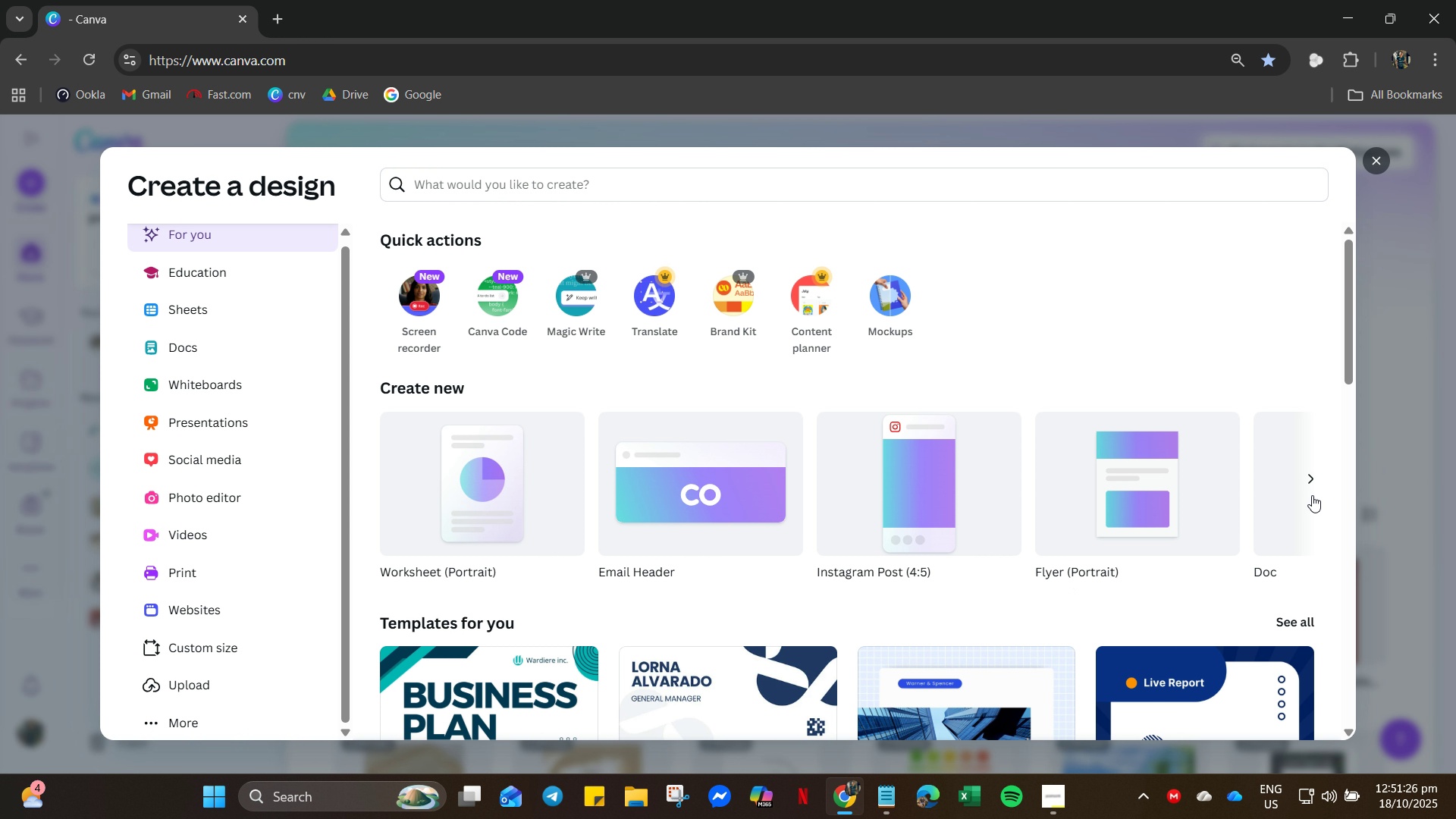 
scroll: coordinate [530, 503], scroll_direction: none, amount: 0.0
 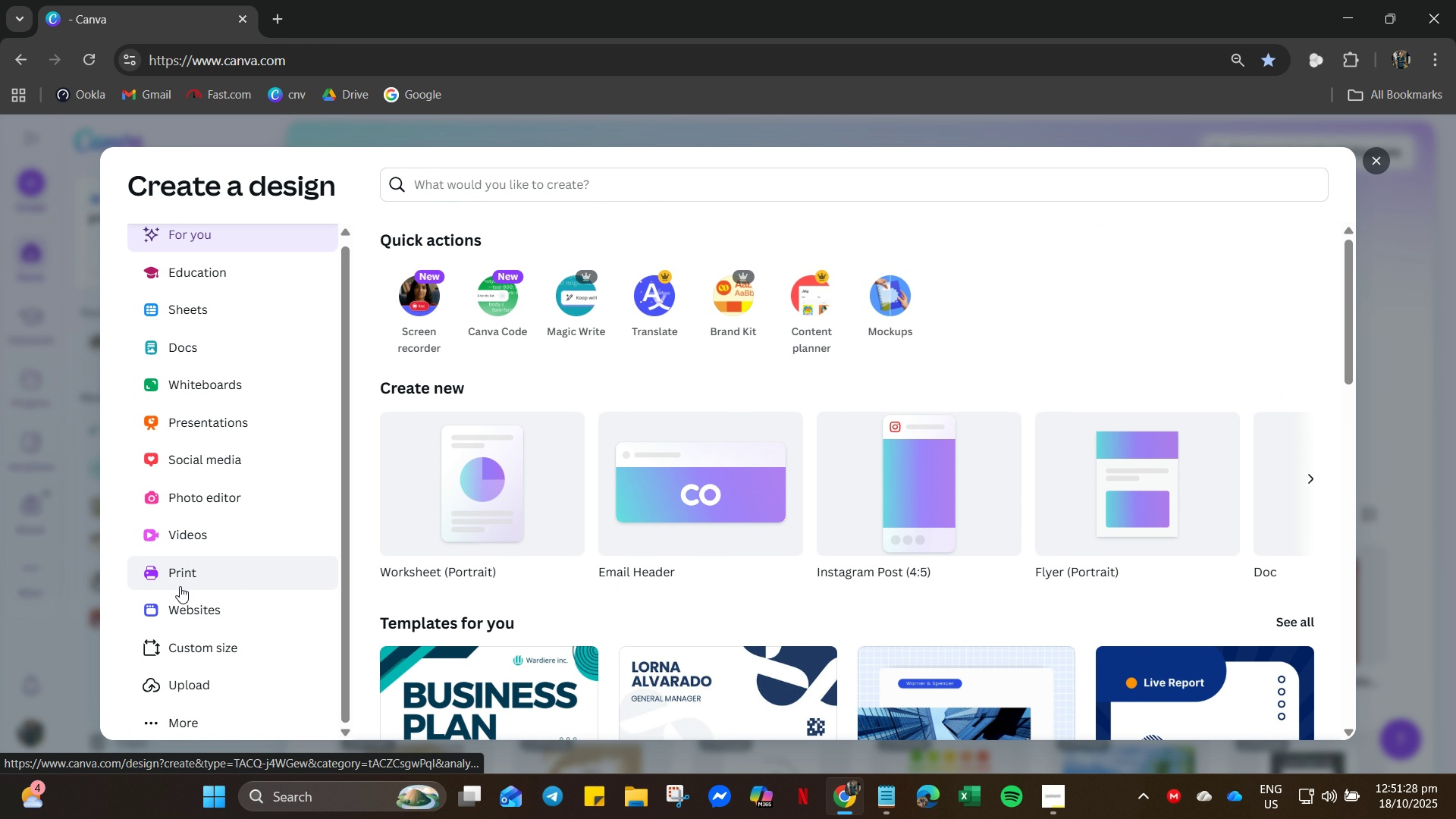 
scroll: coordinate [174, 629], scroll_direction: down, amount: 5.0
 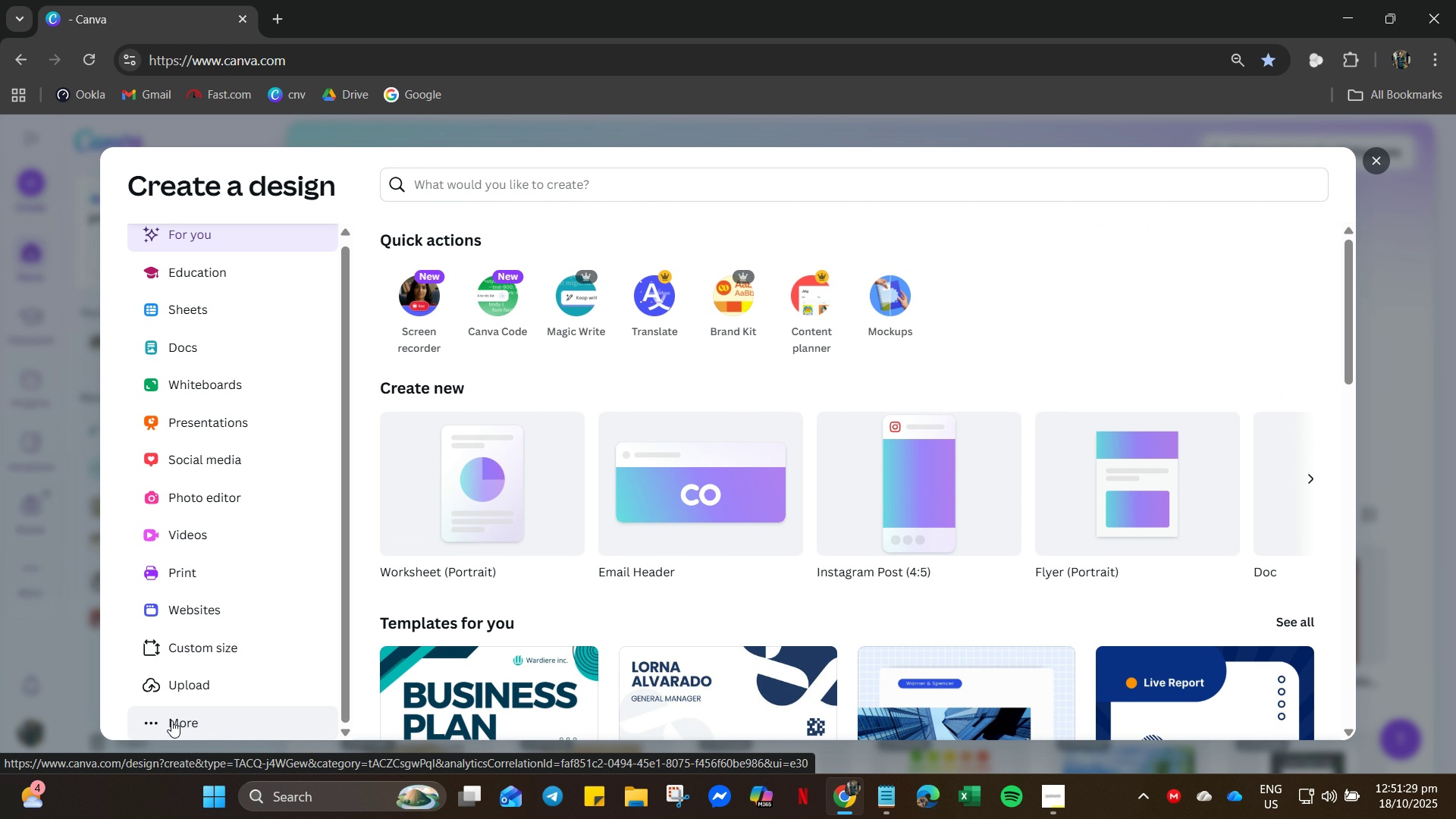 
left_click([171, 720])
 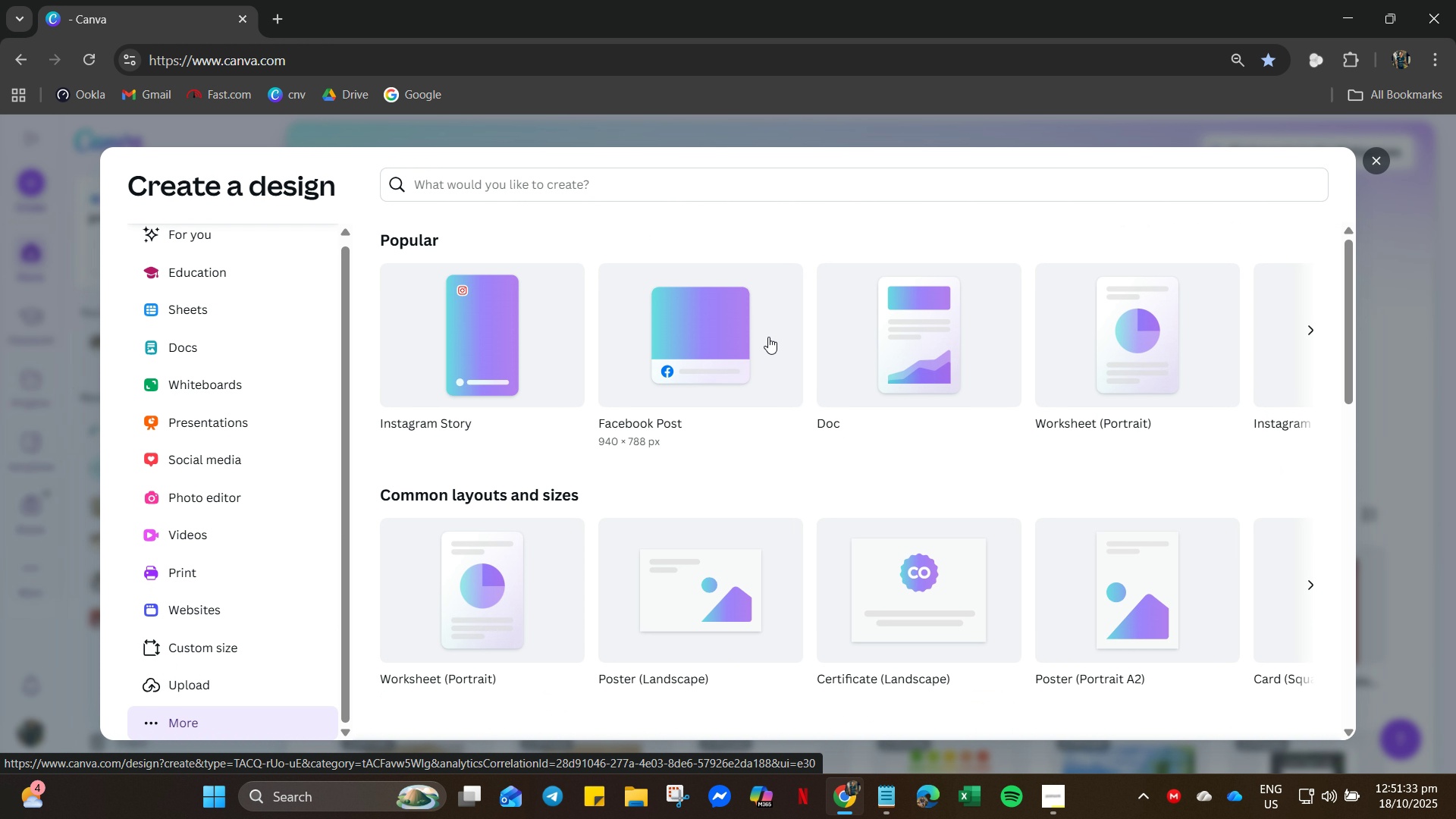 
scroll: coordinate [726, 416], scroll_direction: down, amount: 29.0
 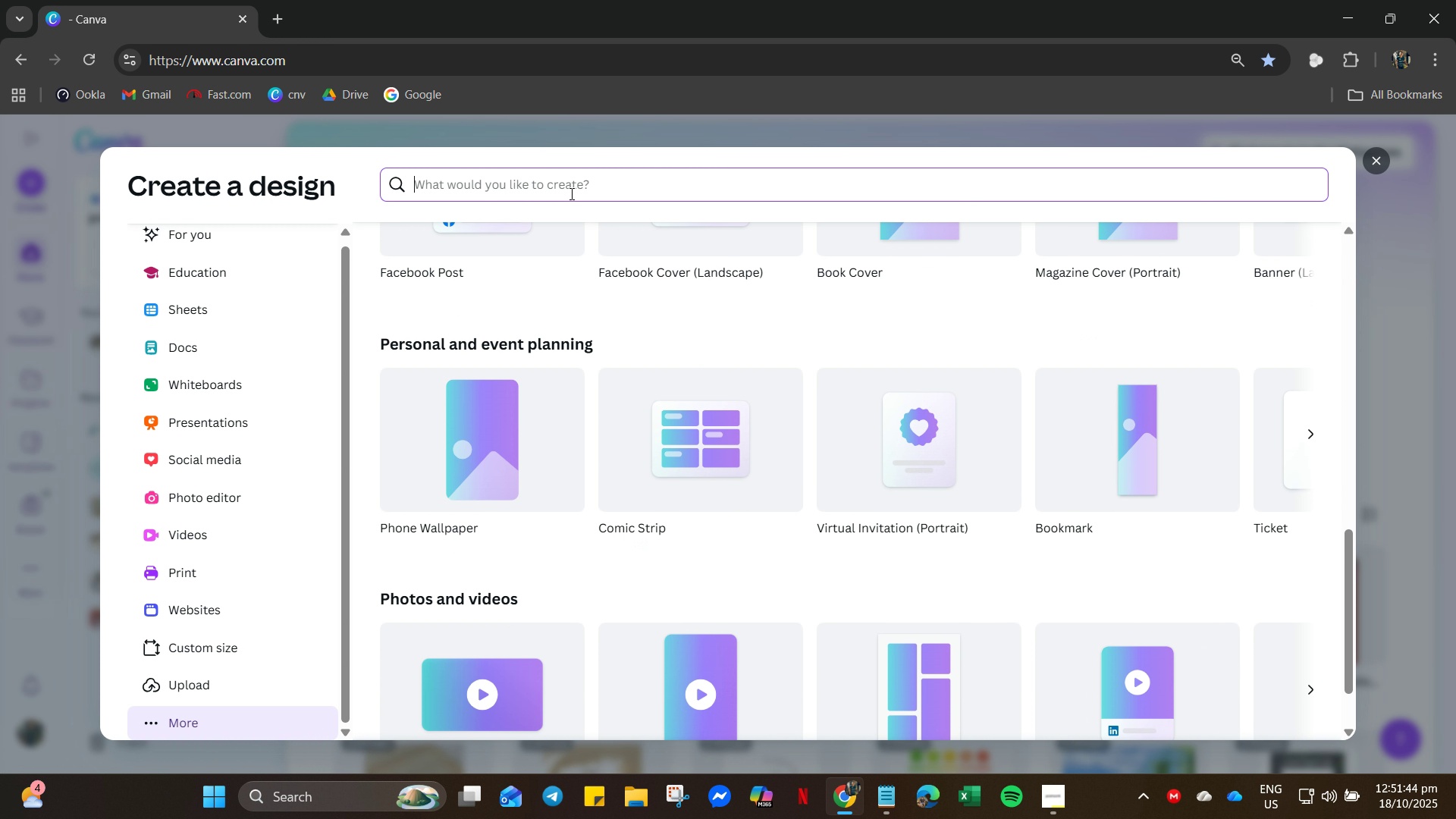 
type(logo)
 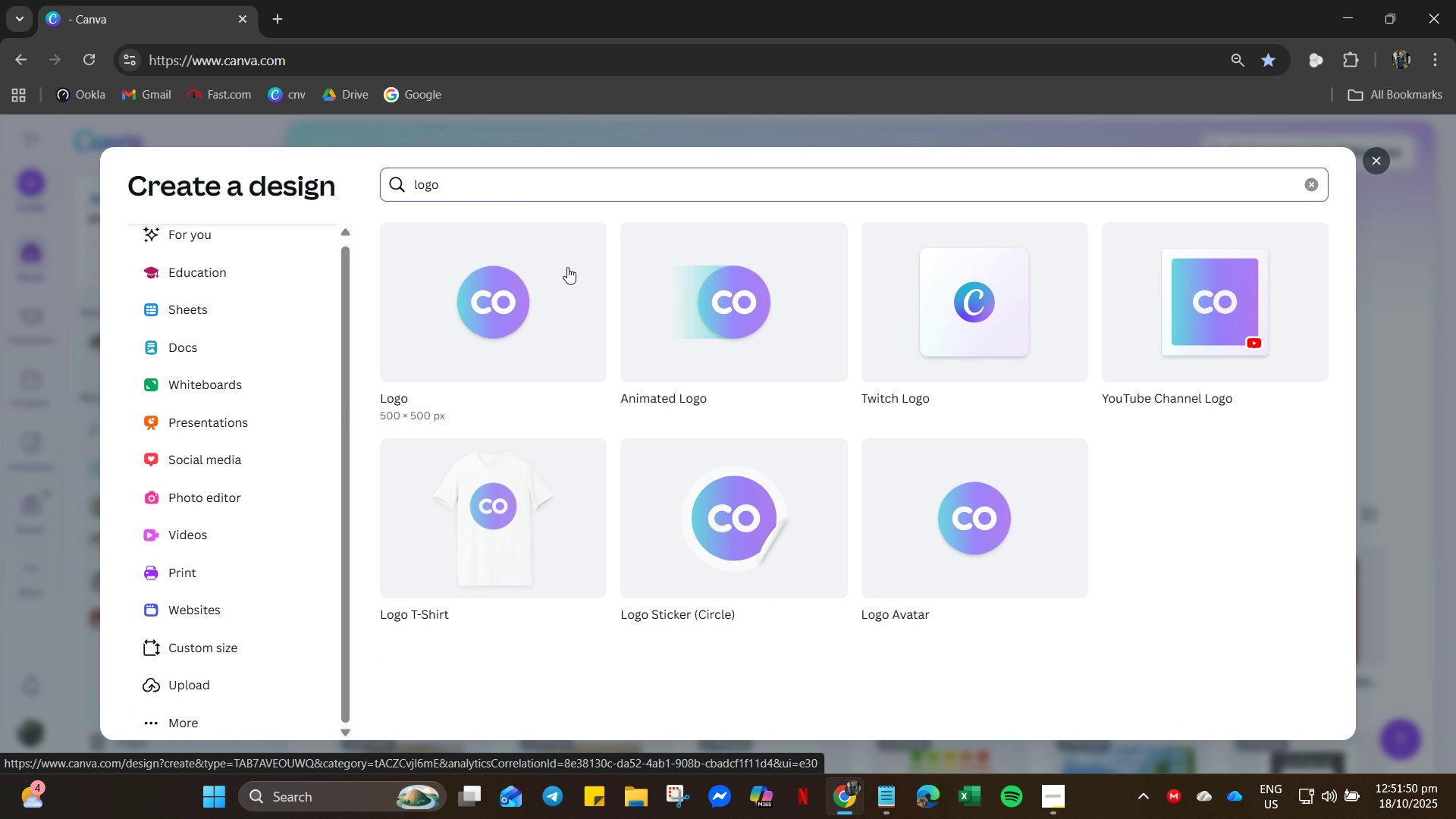 
wait(9.14)
 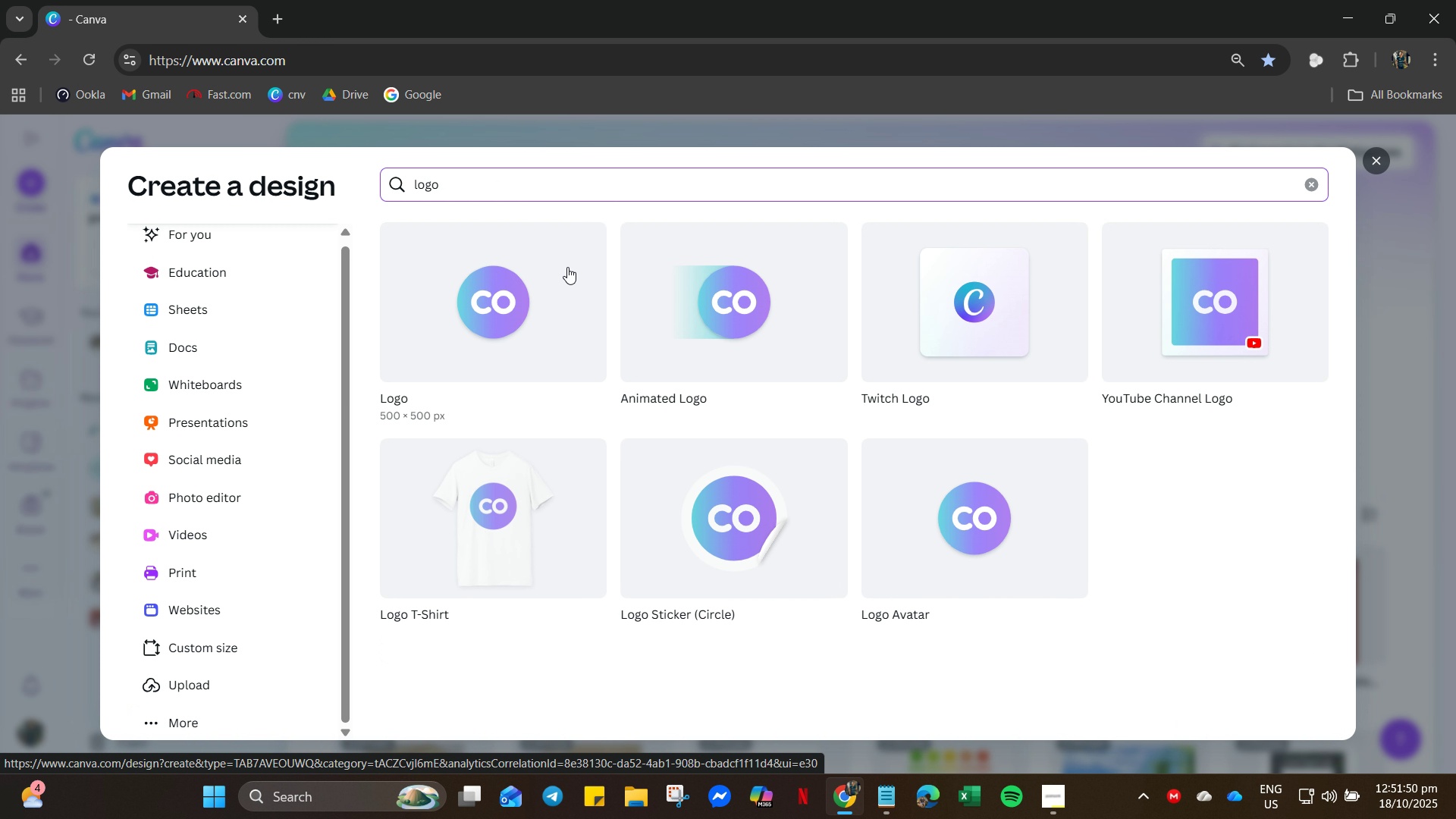 
mouse_move([934, 303])
 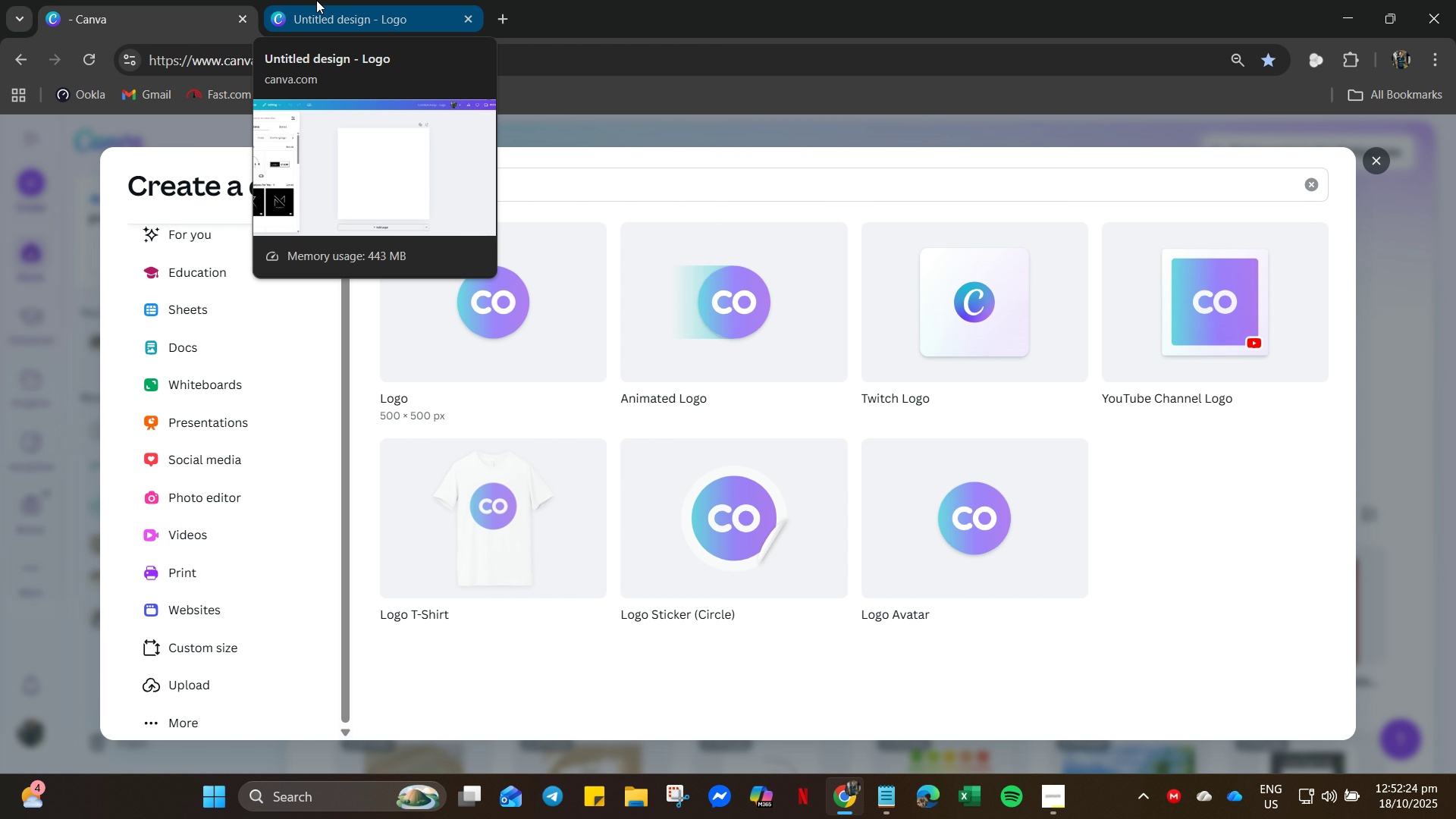 
wait(31.59)
 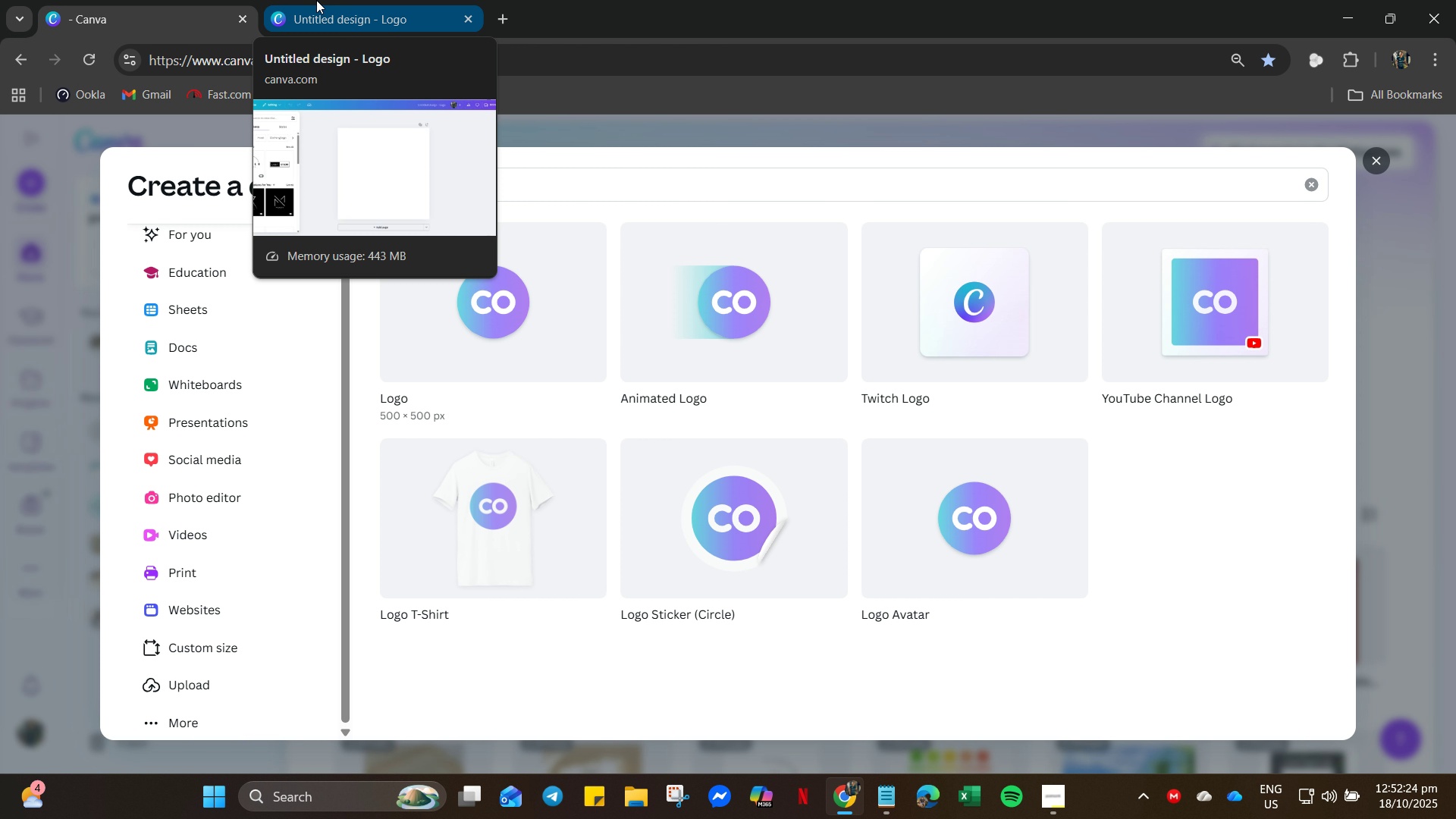 
left_click([949, 137])
 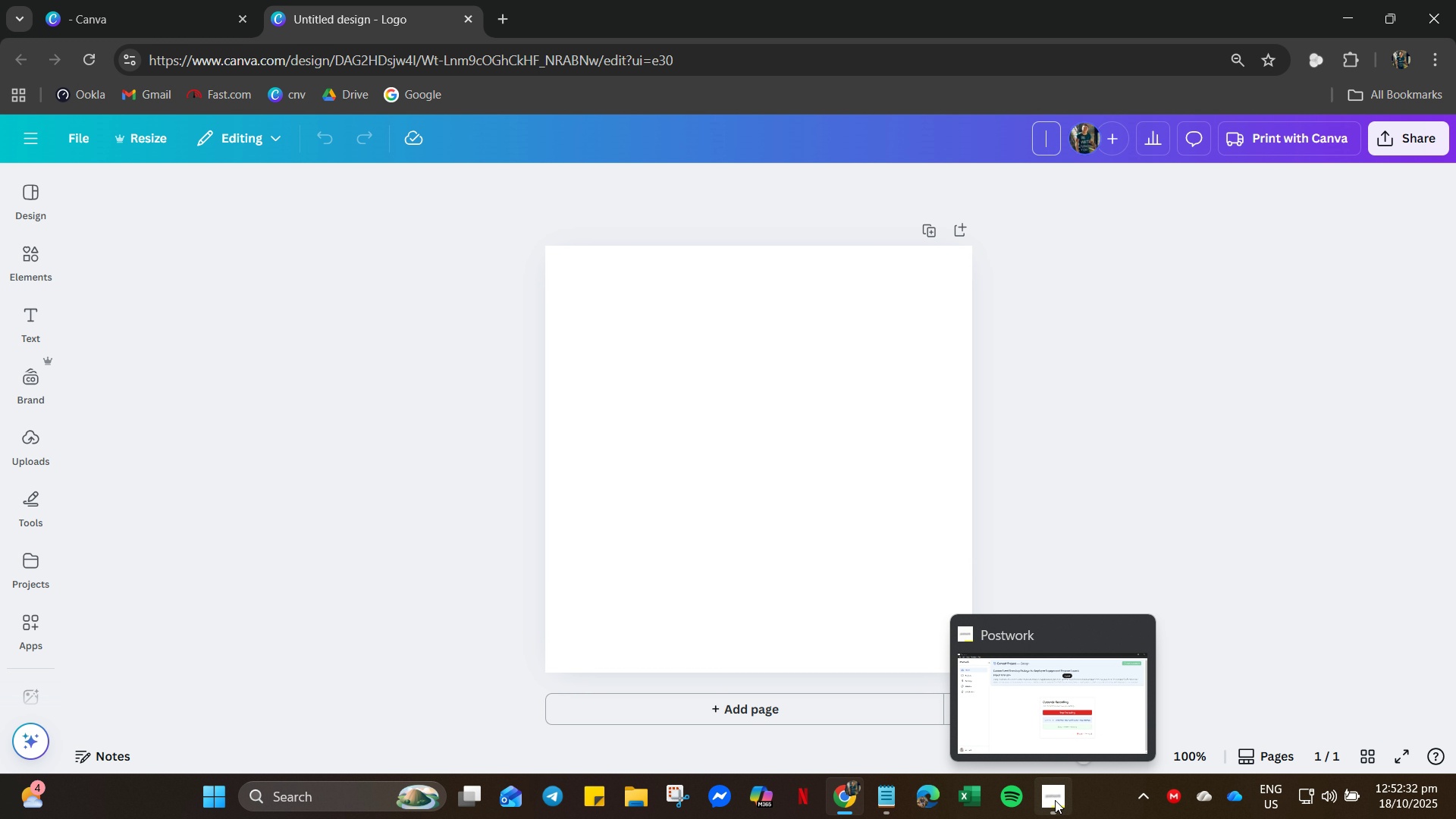 
left_click([894, 810])
 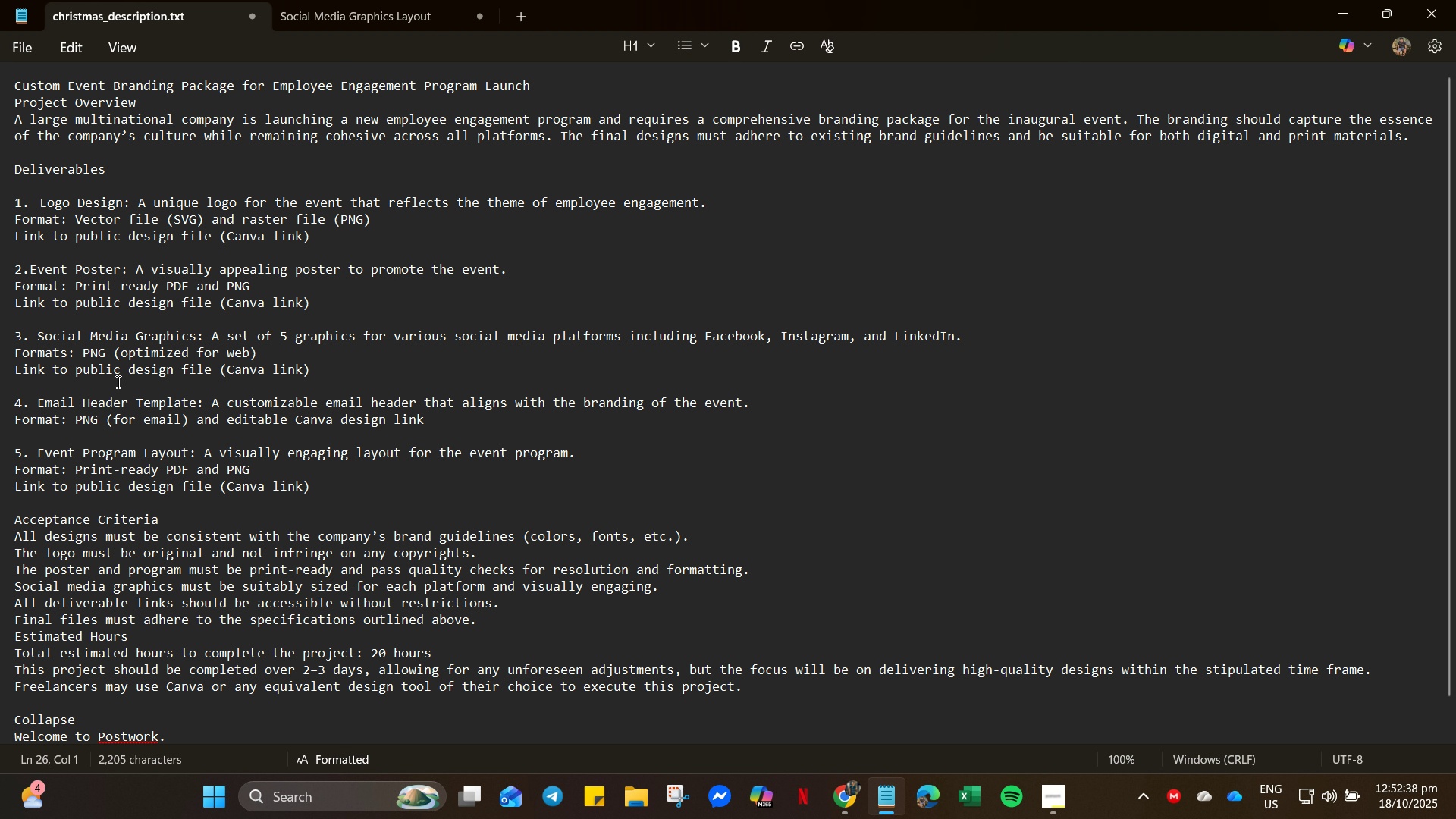 
wait(6.0)
 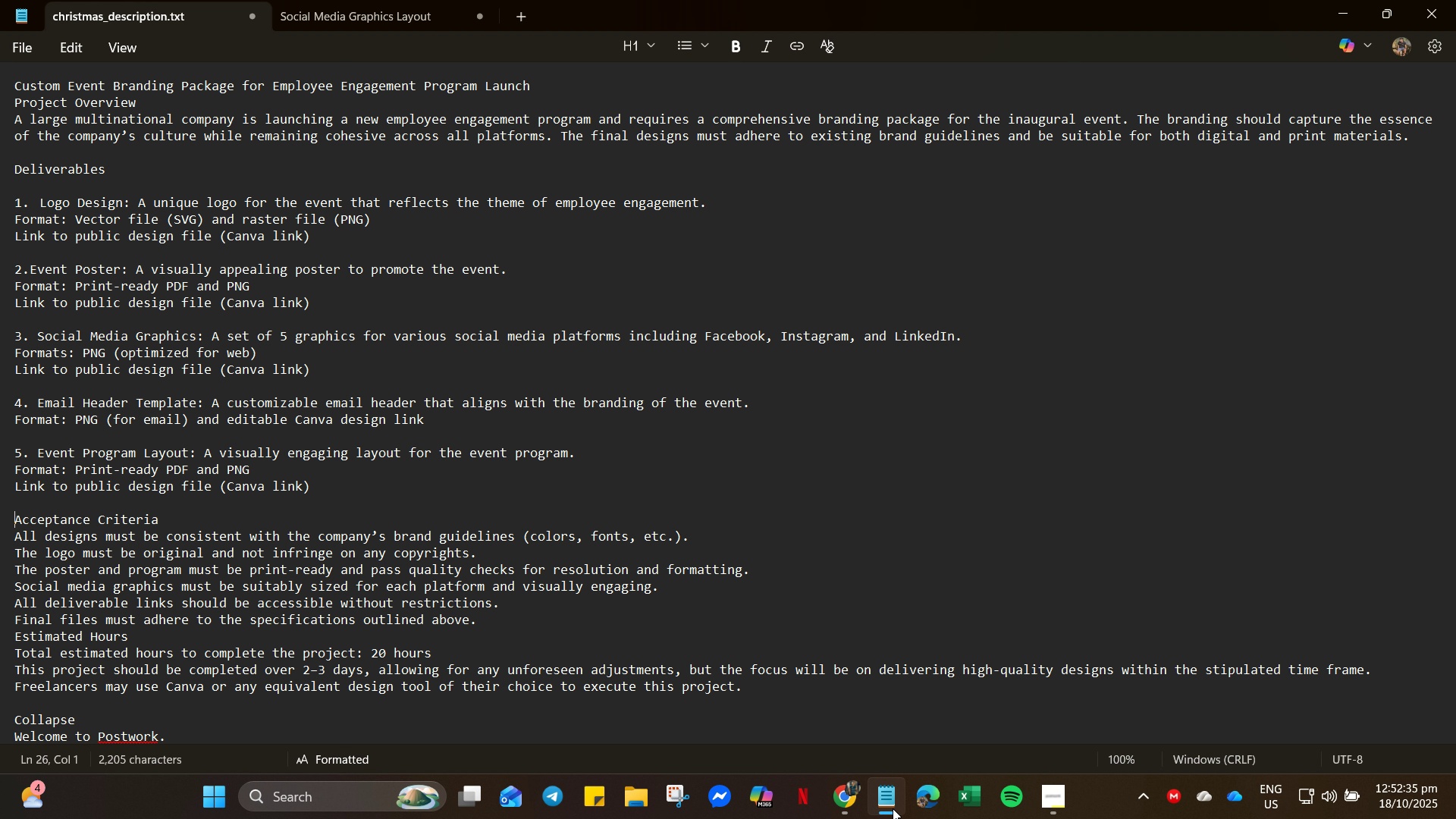 
left_click([1348, 0])
 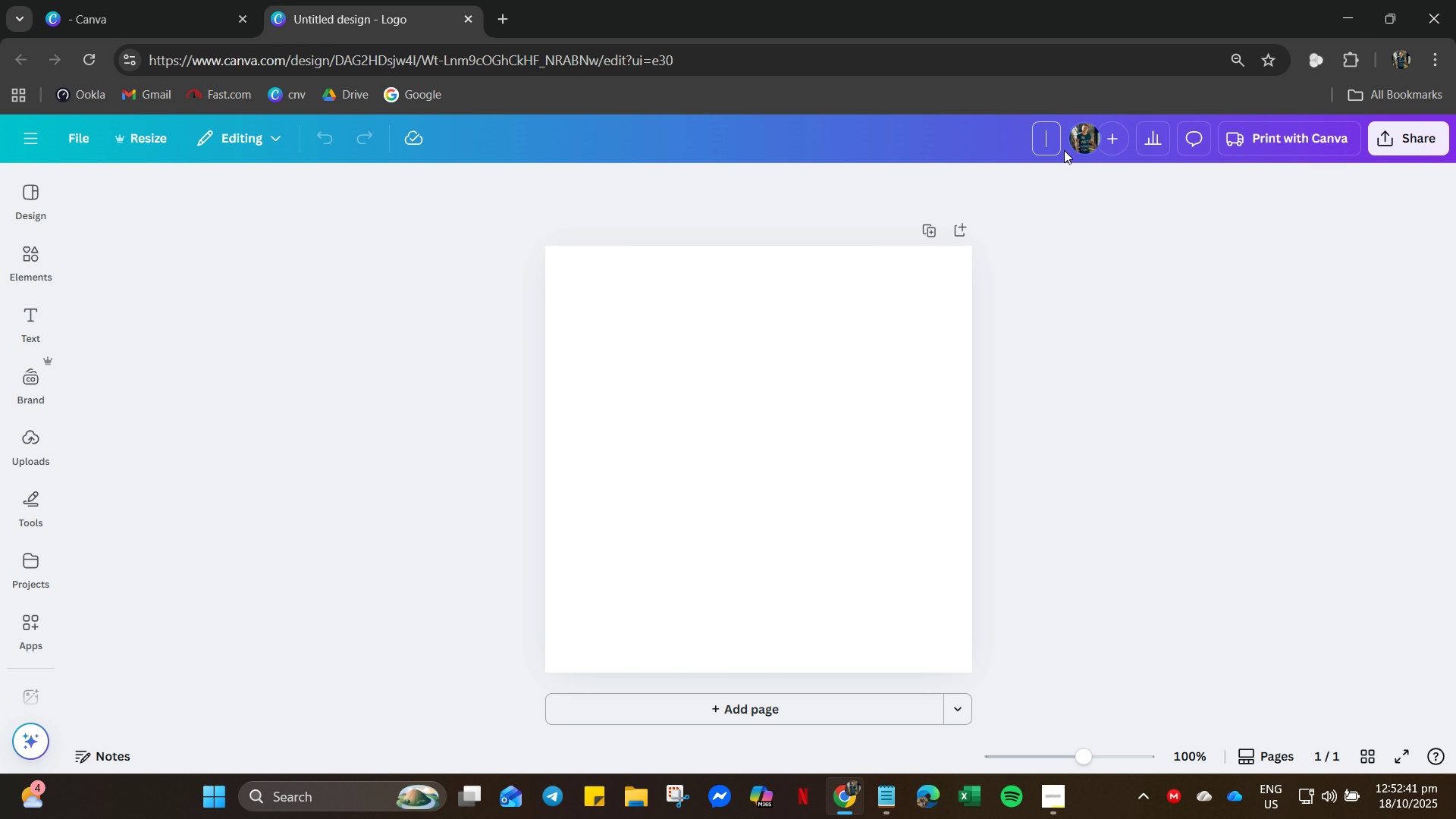 
type(Logo - EMployee)
key(Backspace)
key(Backspace)
key(Backspace)
key(Backspace)
key(Backspace)
key(Backspace)
key(Backspace)
type(mployee Engagement)
 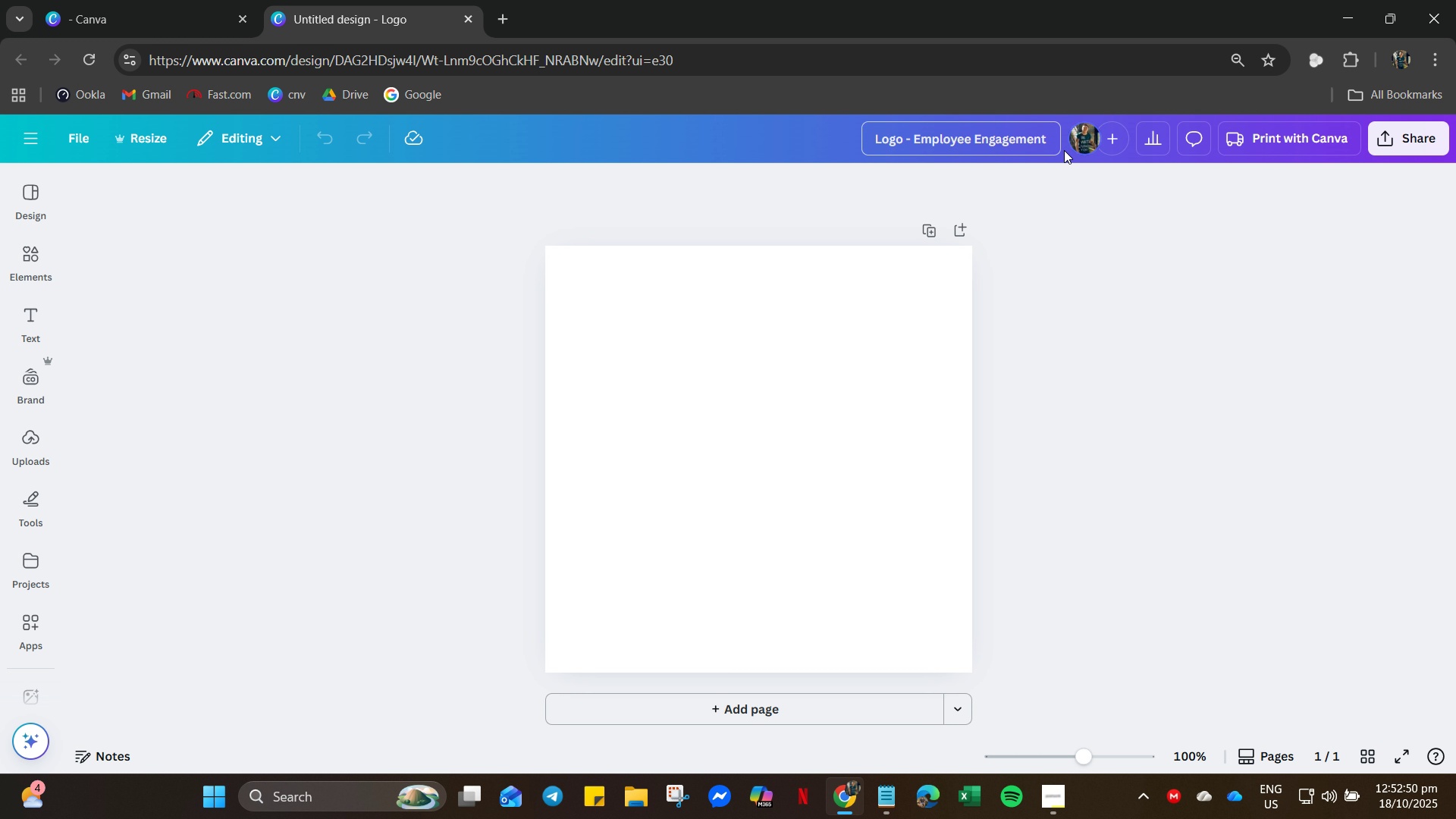 
left_click_drag(start_coordinate=[763, 373], to_coordinate=[767, 368])
 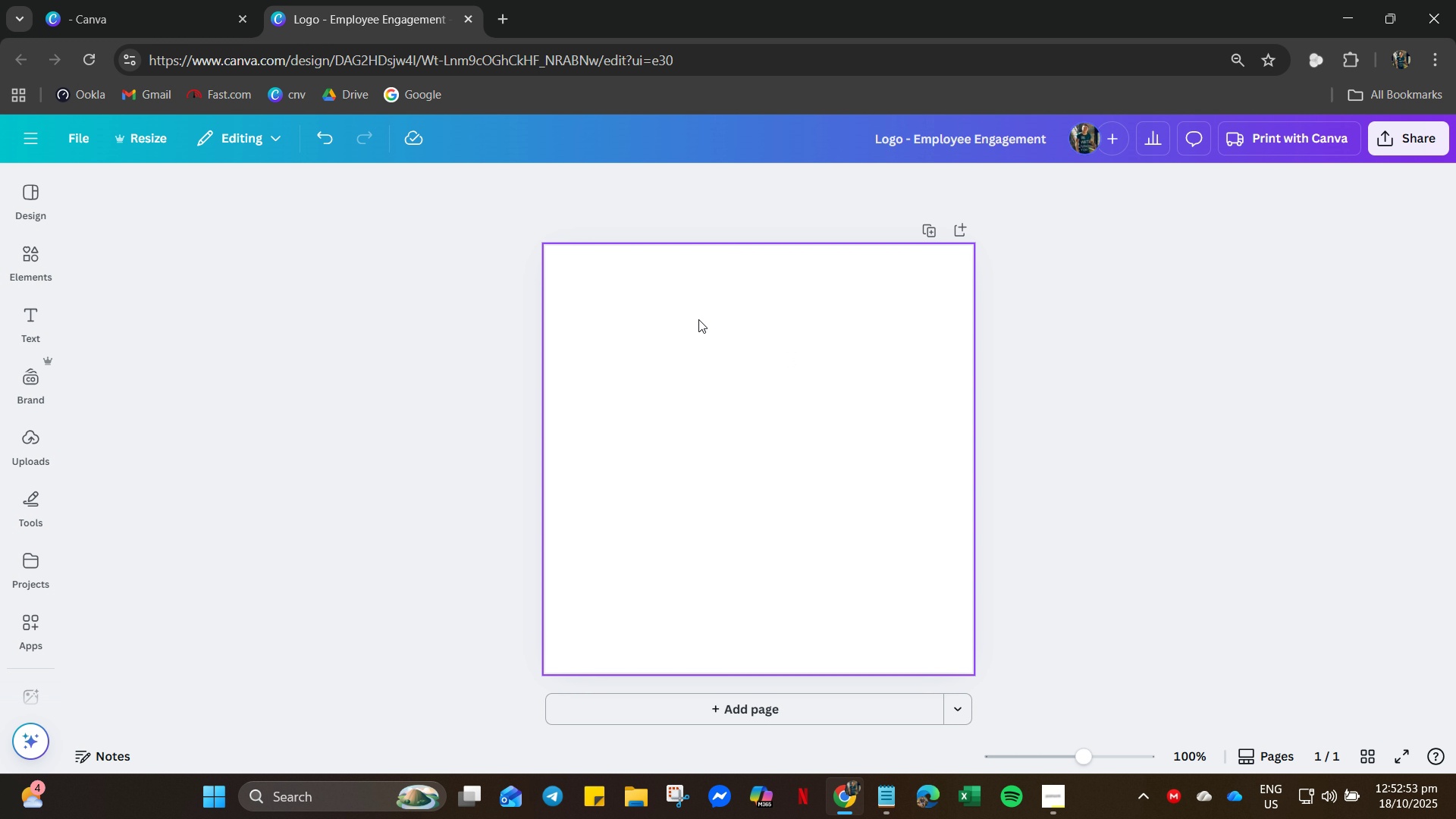 
double_click([698, 319])
 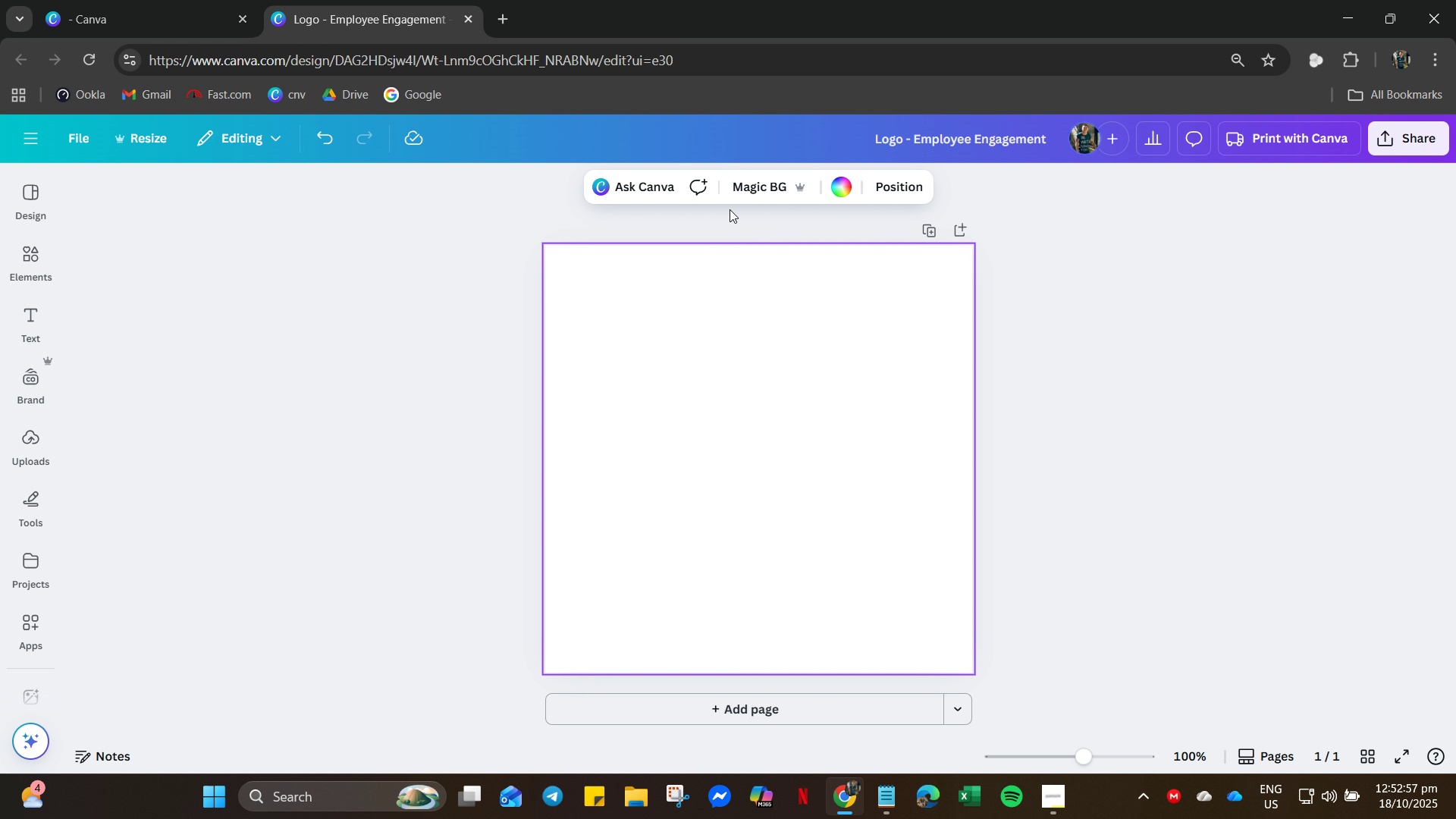 
left_click([18, 268])
 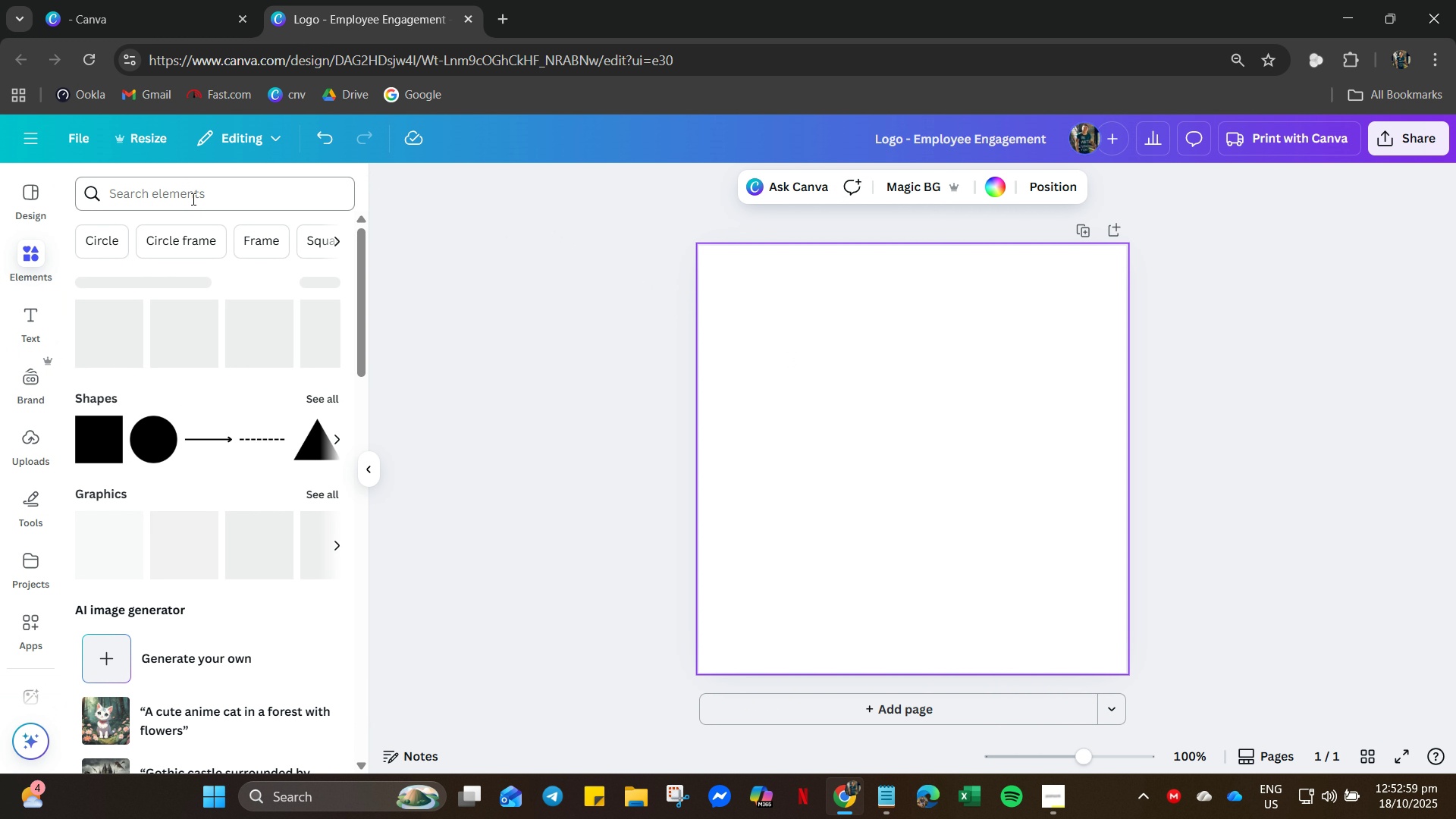 
left_click_drag(start_coordinate=[192, 199], to_coordinate=[196, 196])
 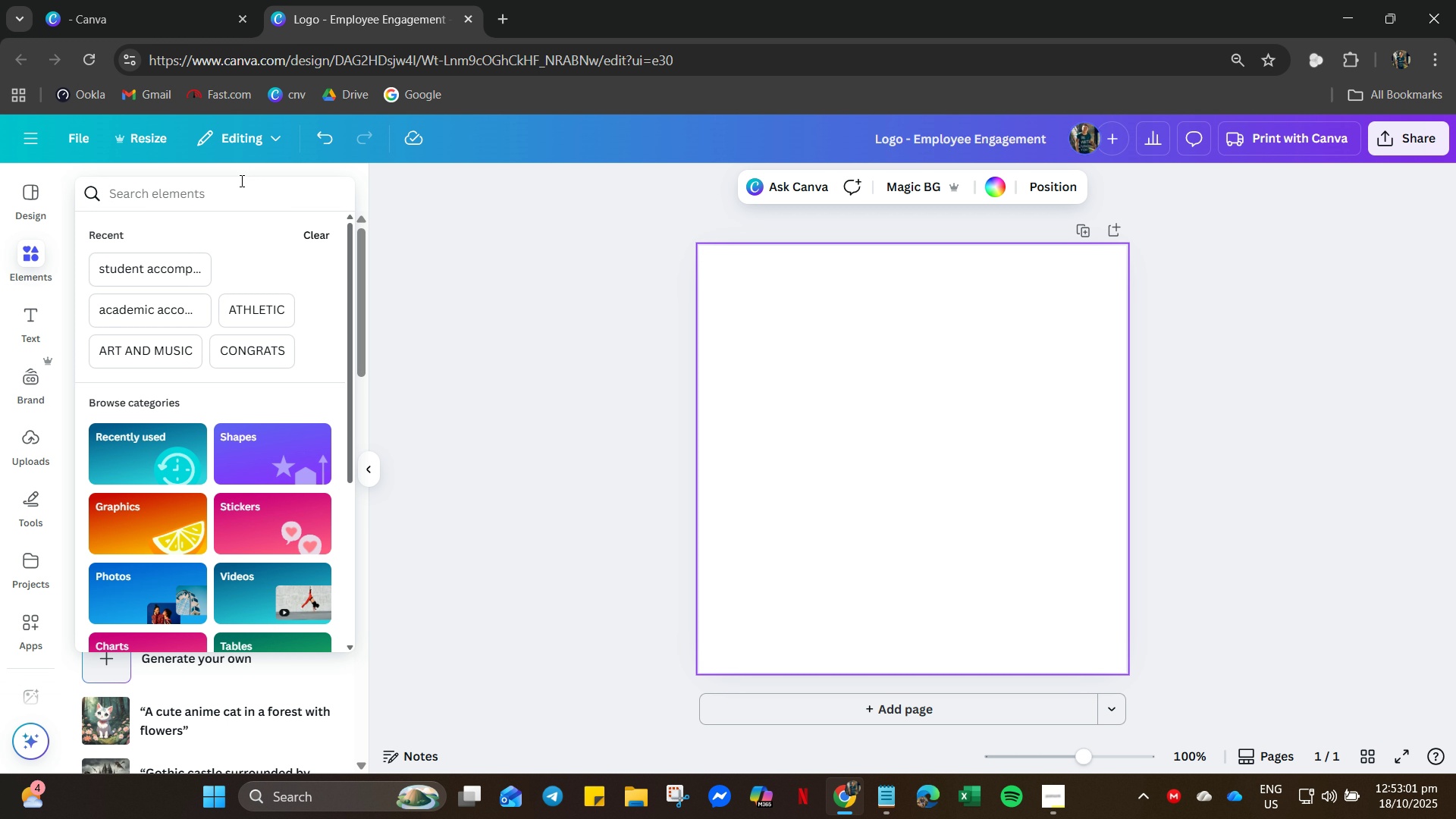 
key(Control+V)
 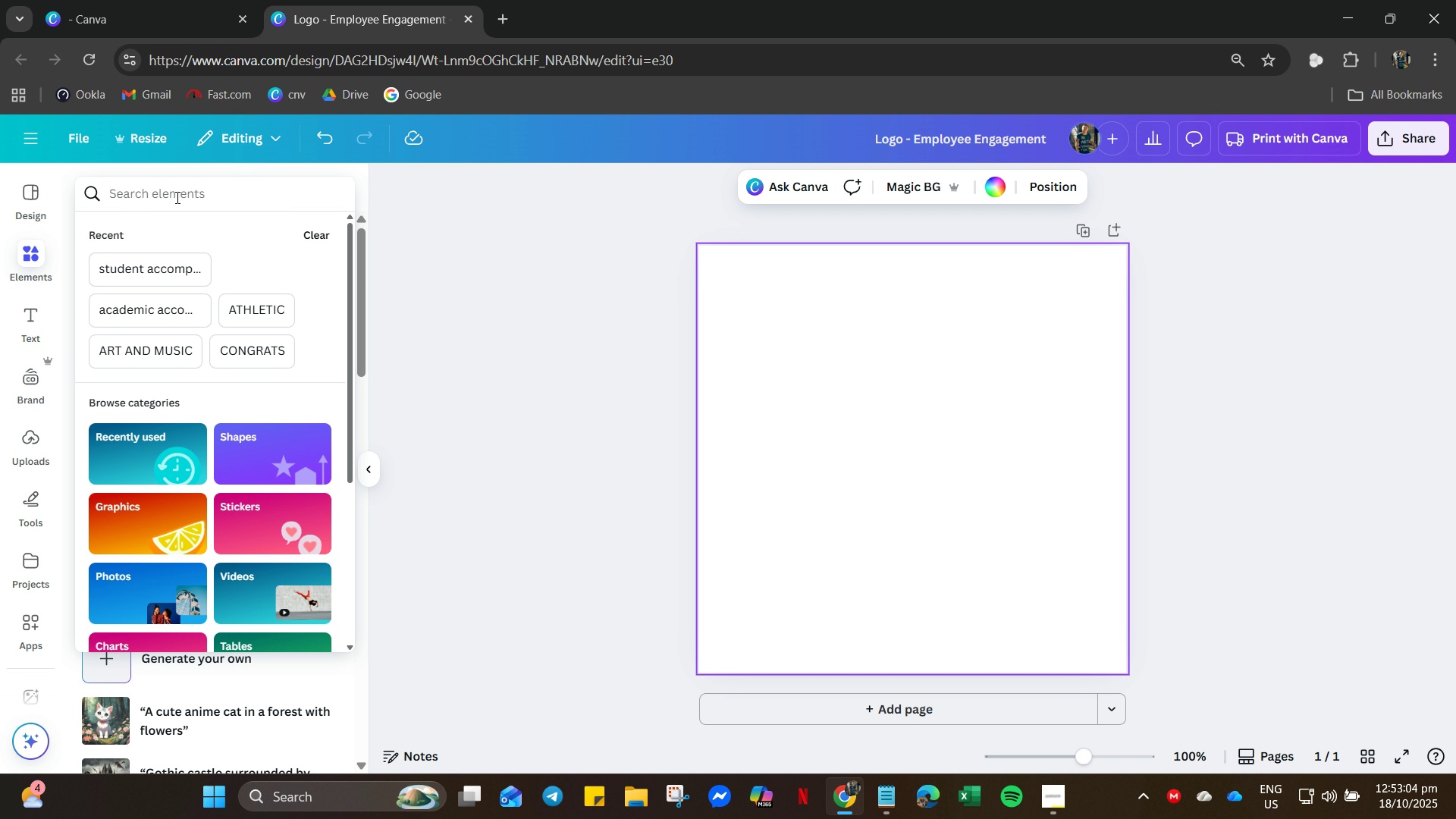 
key(Control+V)
 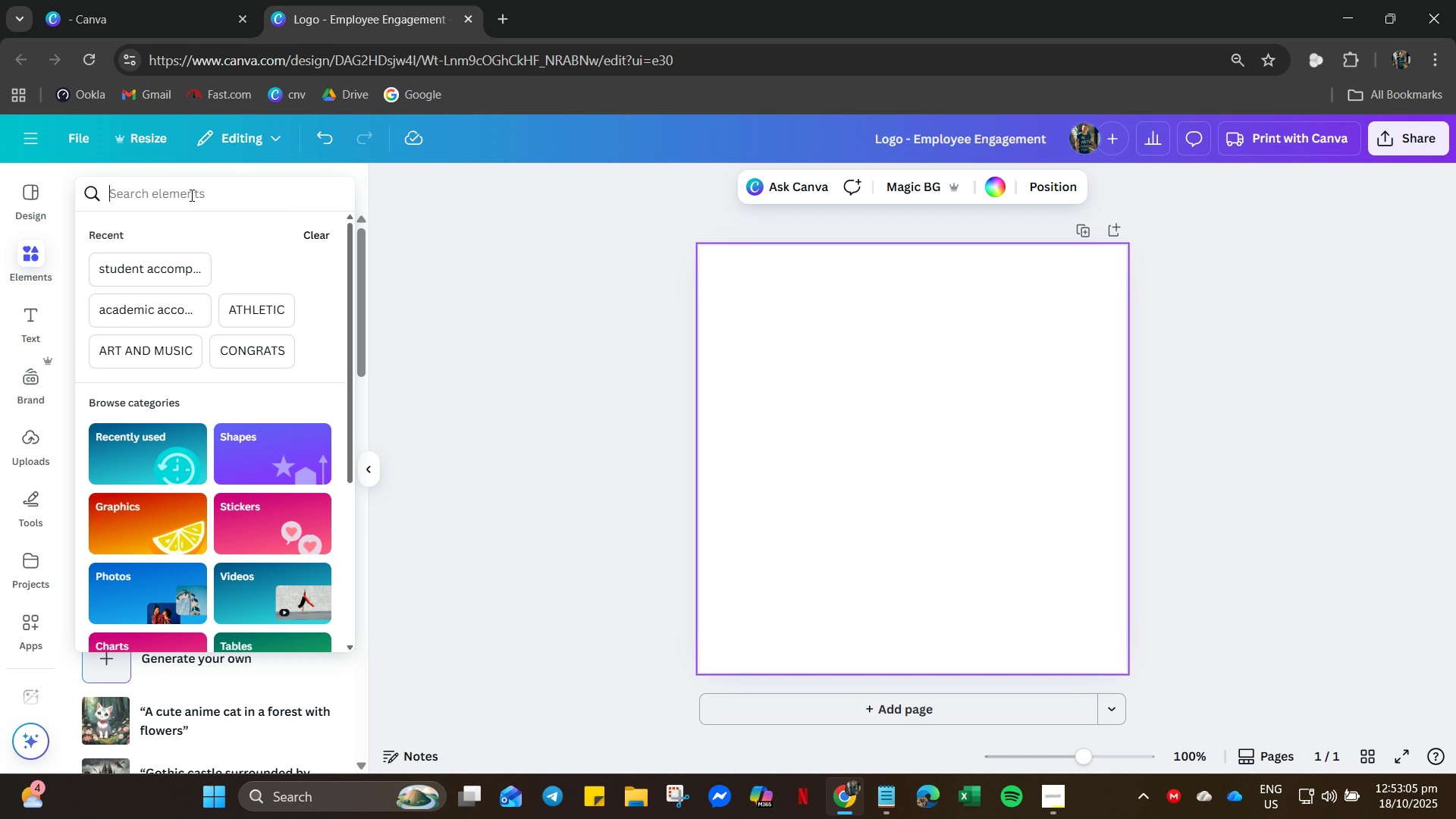 
type(employee engagement)
 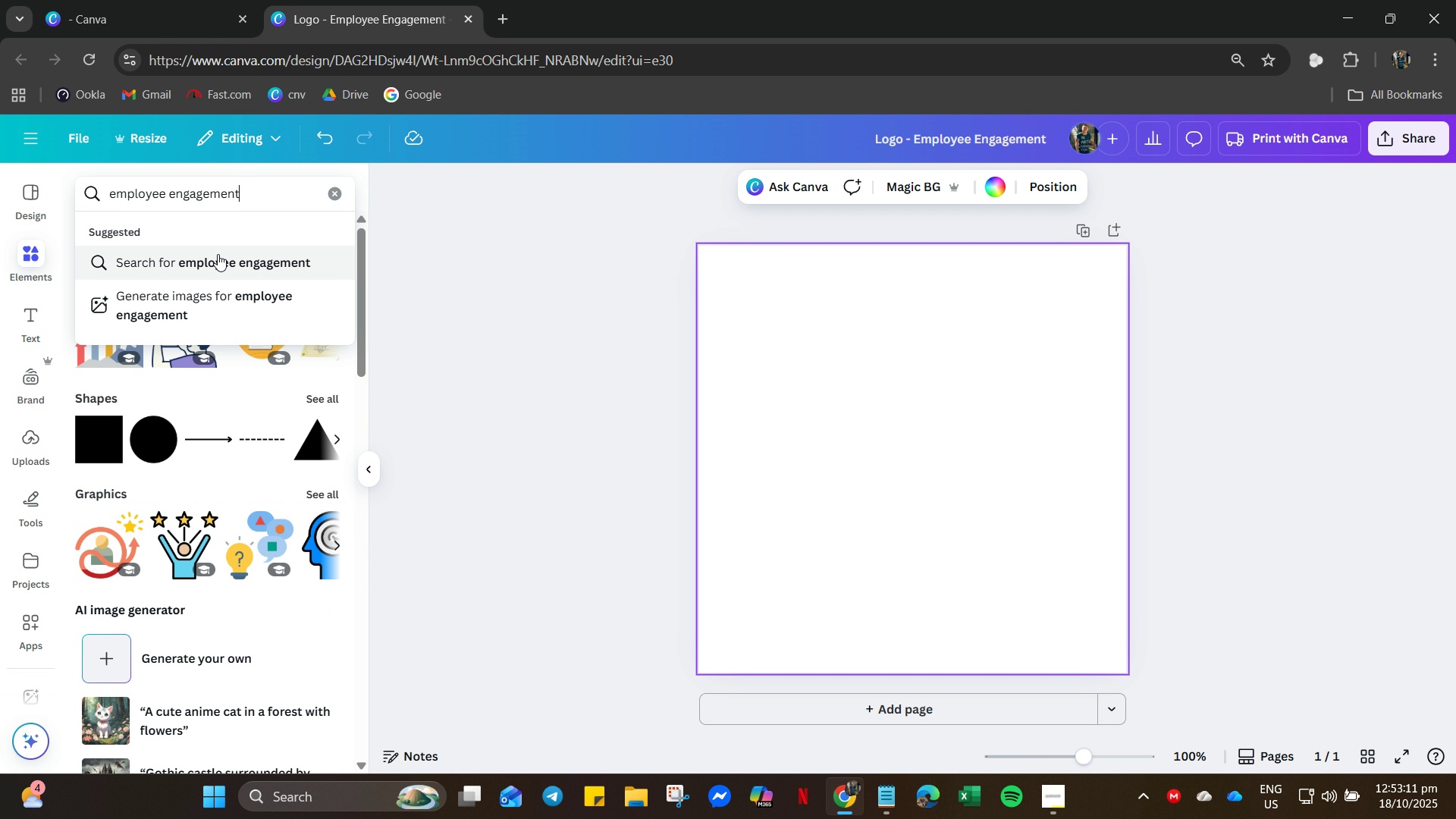 
left_click([228, 265])
 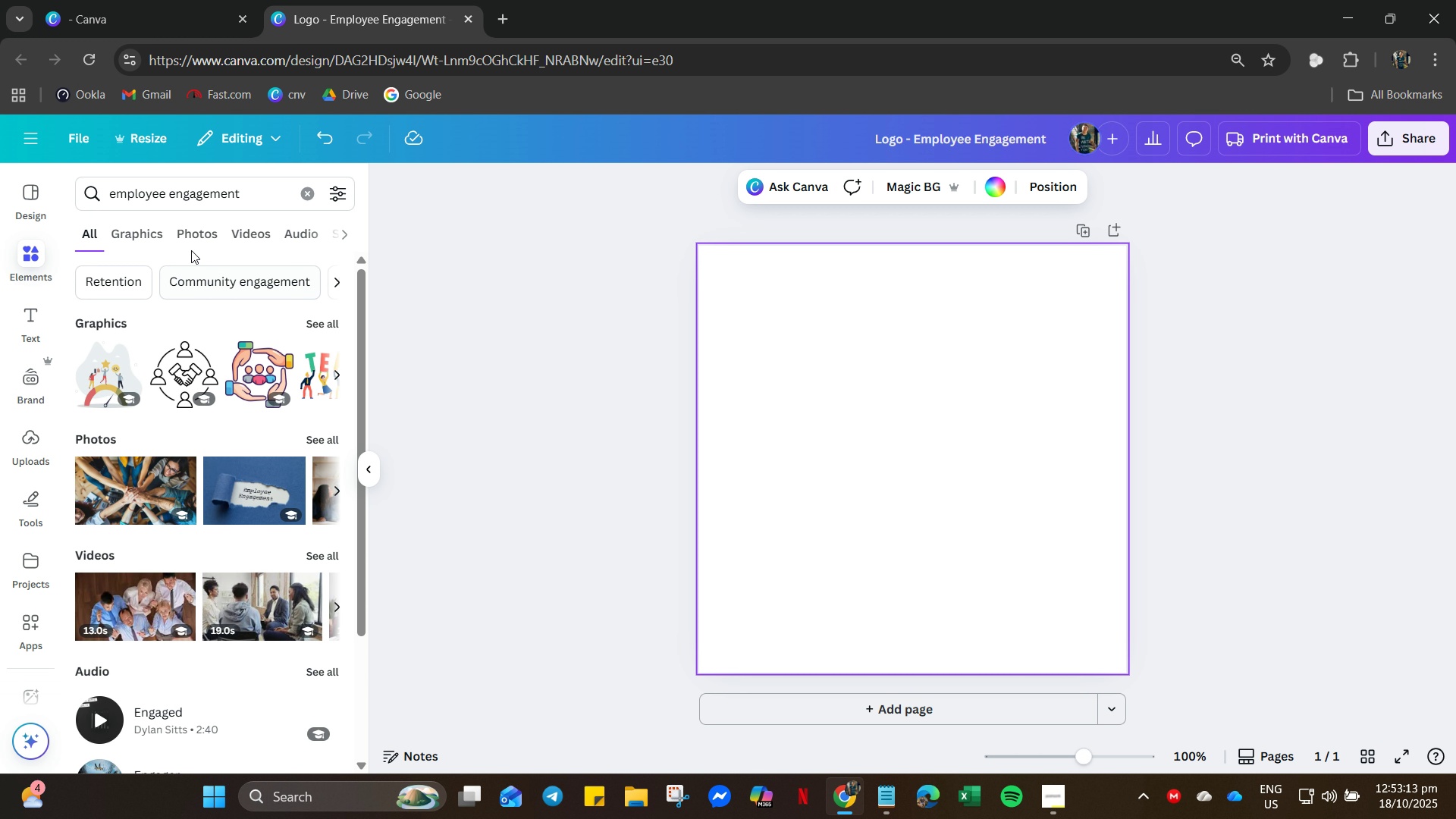 
left_click([149, 232])
 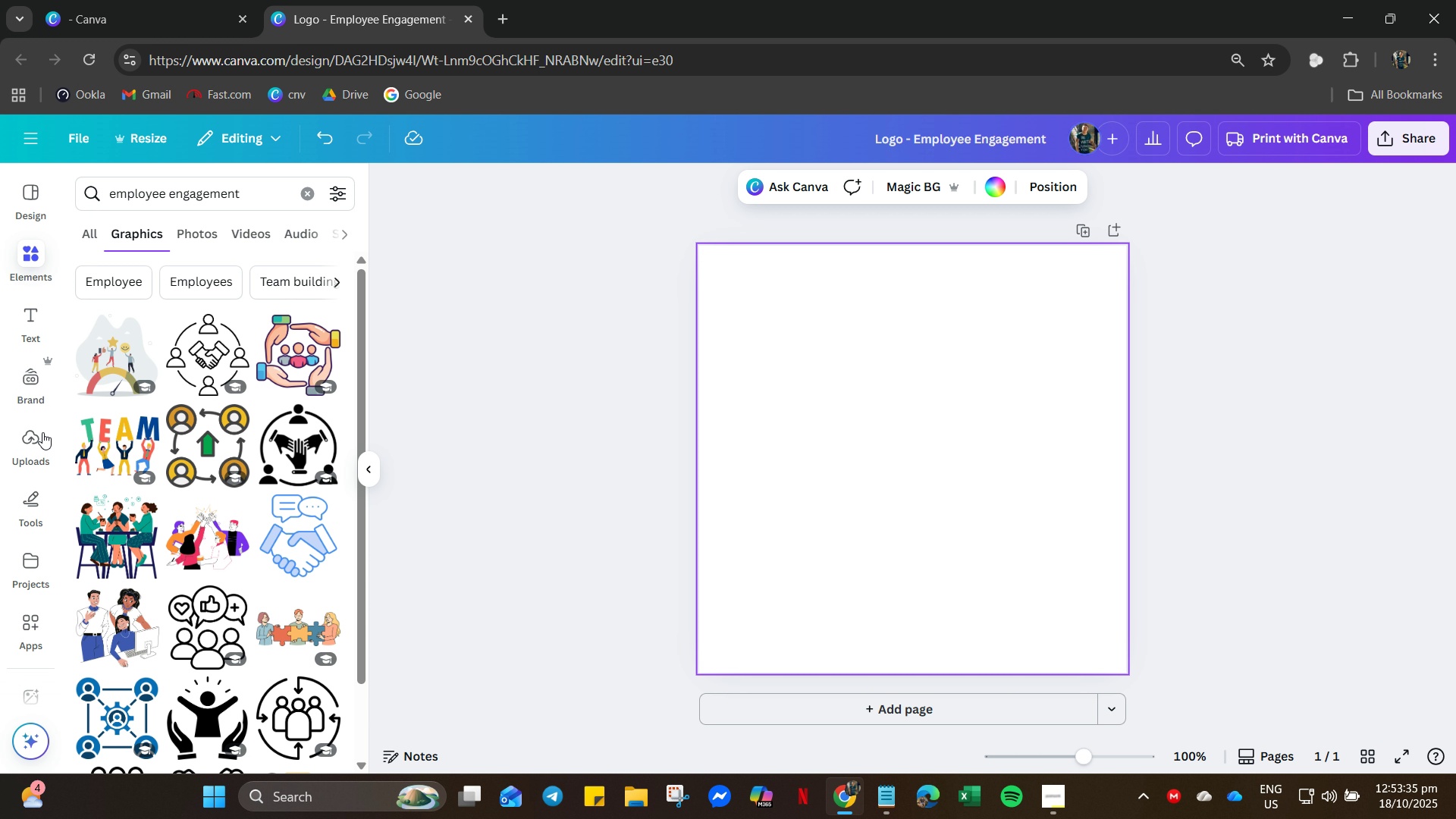 
wait(26.42)
 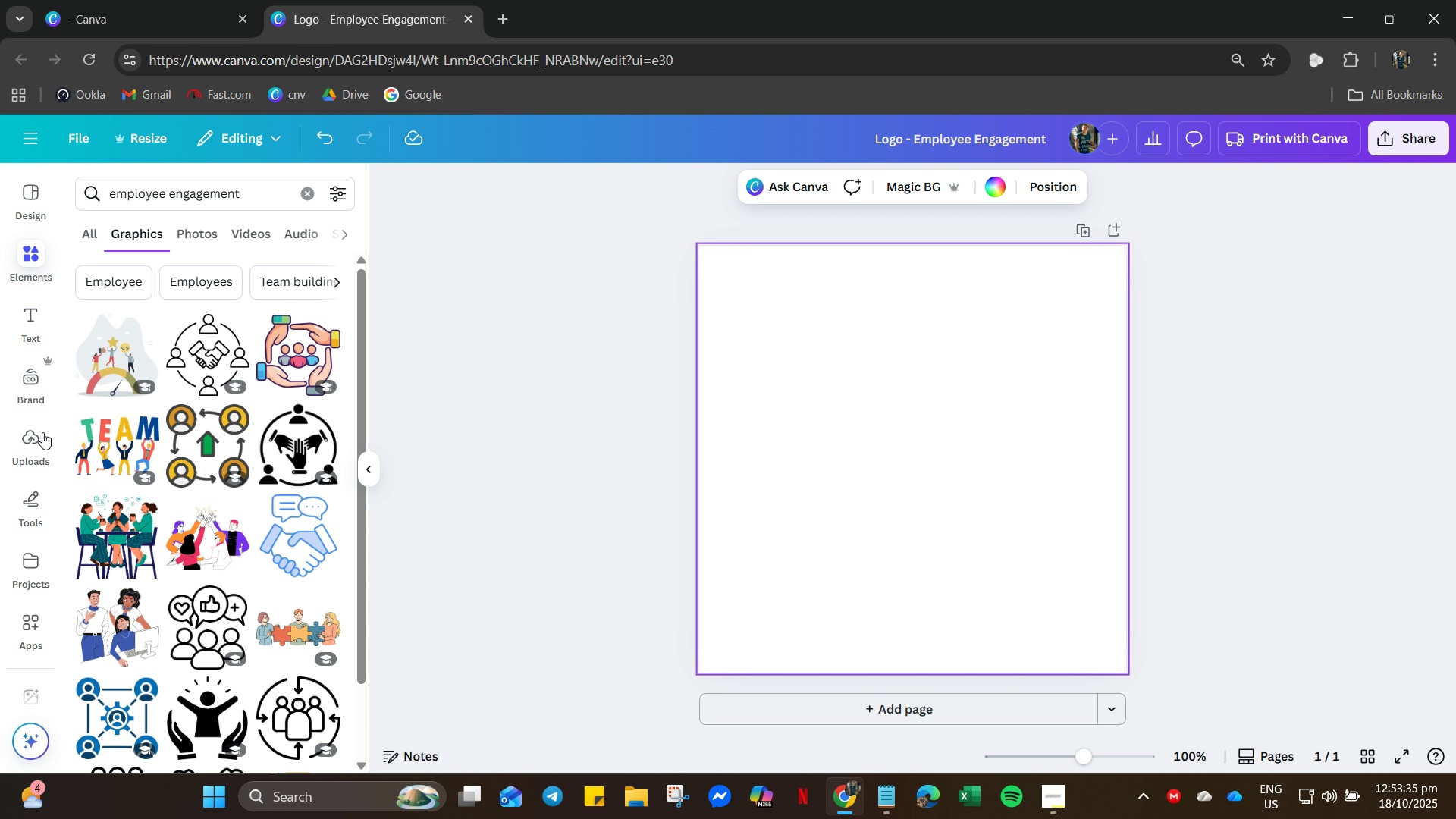 
scroll: coordinate [231, 611], scroll_direction: down, amount: 15.0
 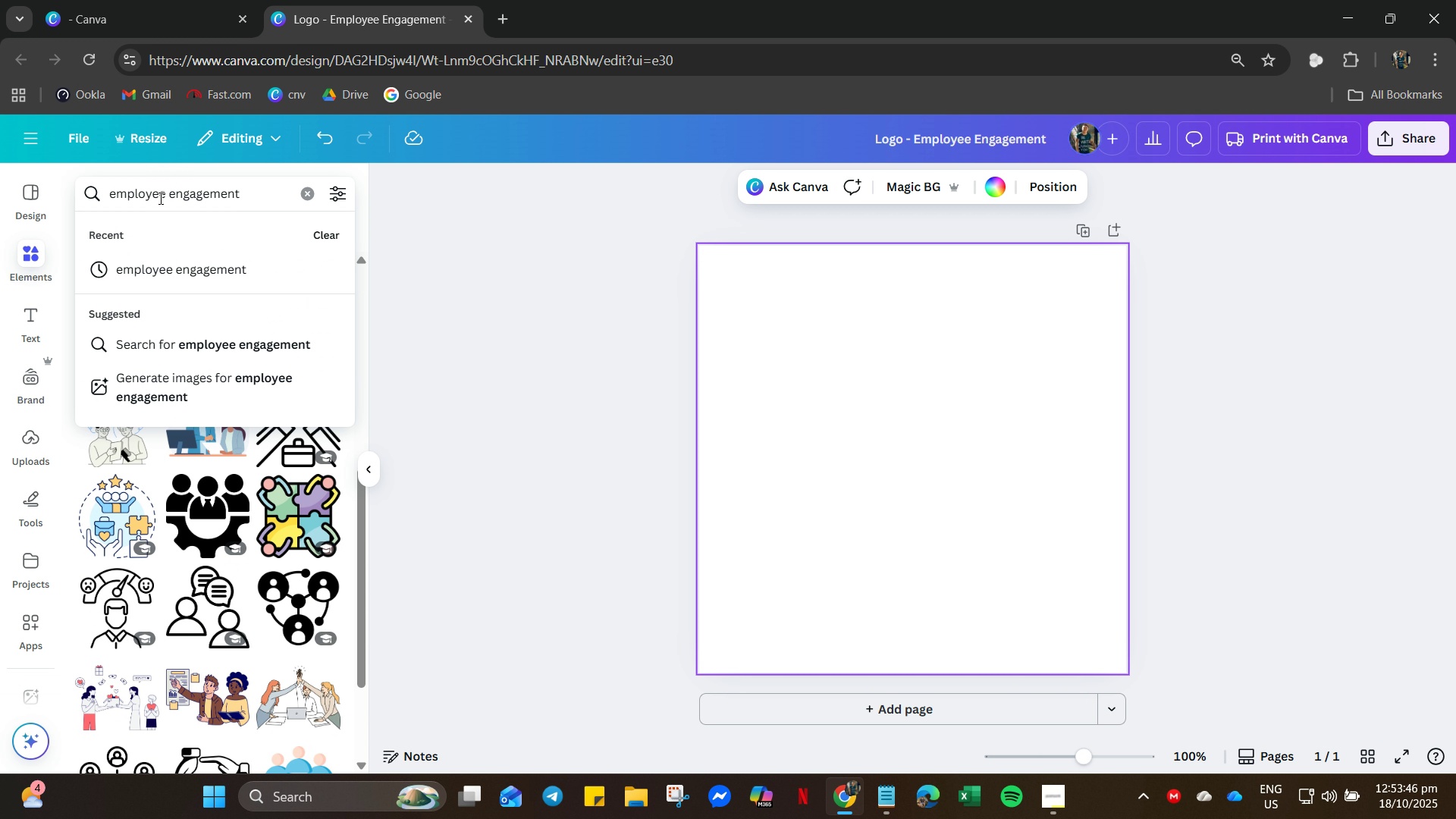 
key(Control+A)
 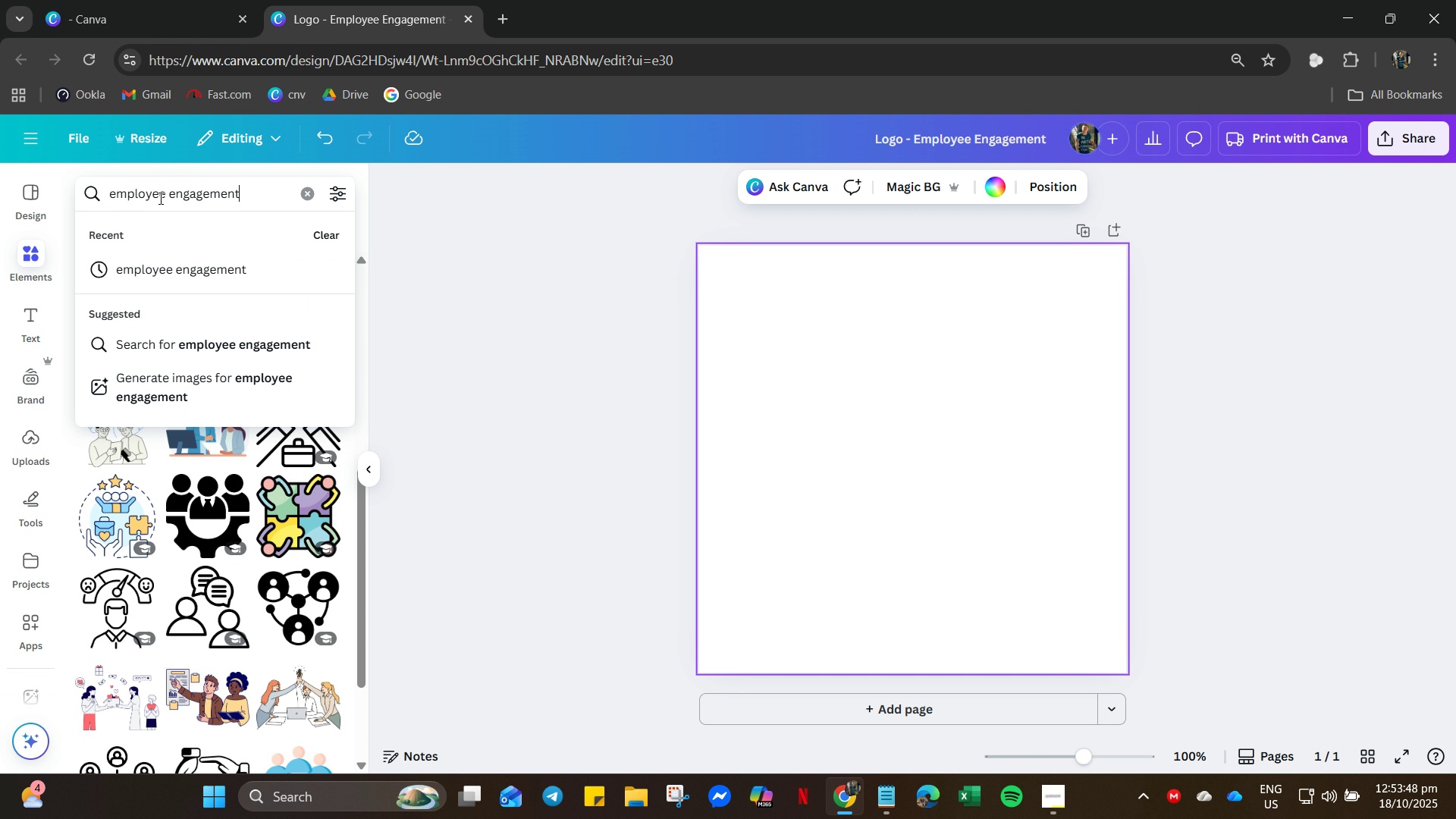 
key(ArrowRight)
 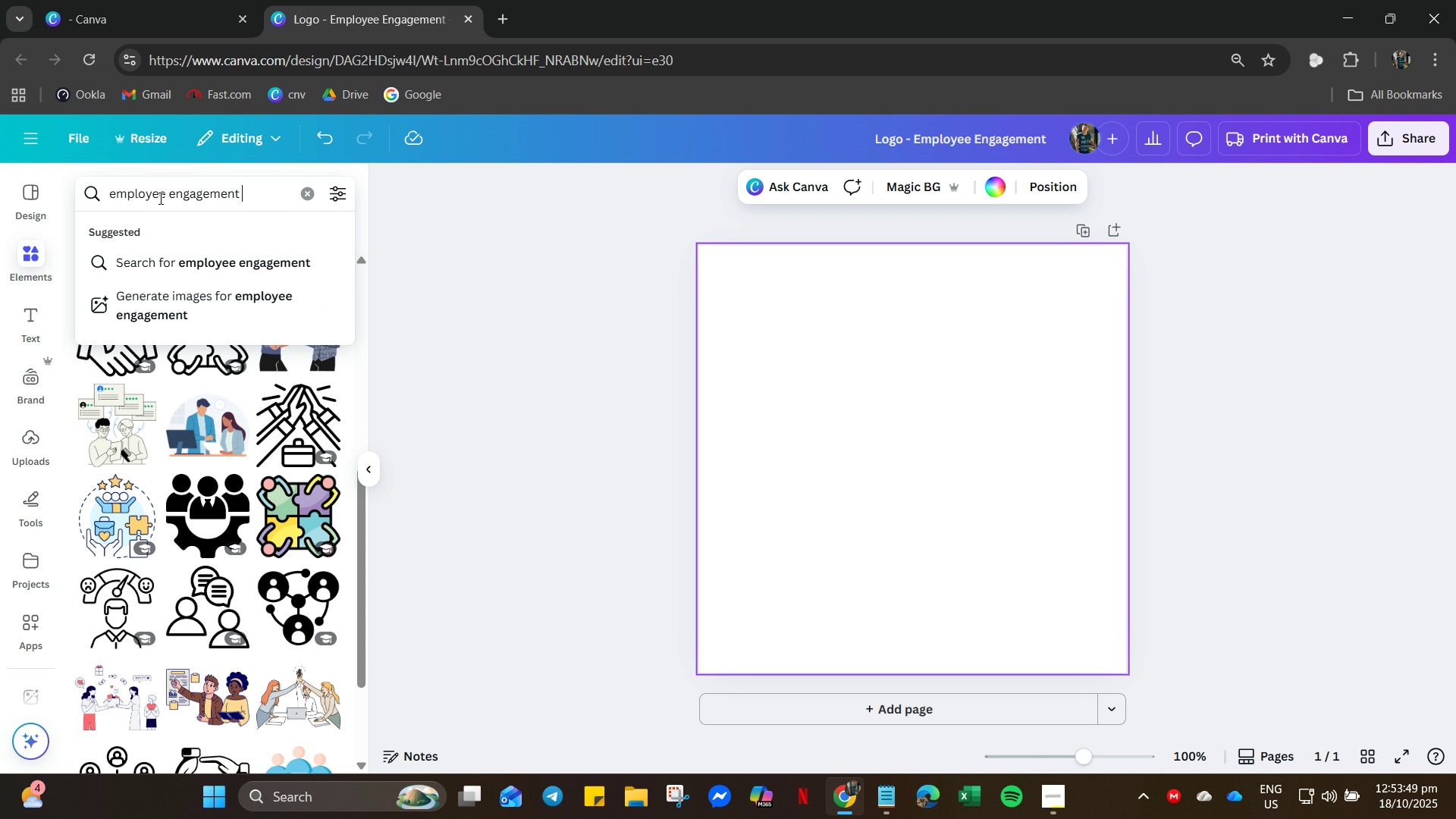 
type( heart)
 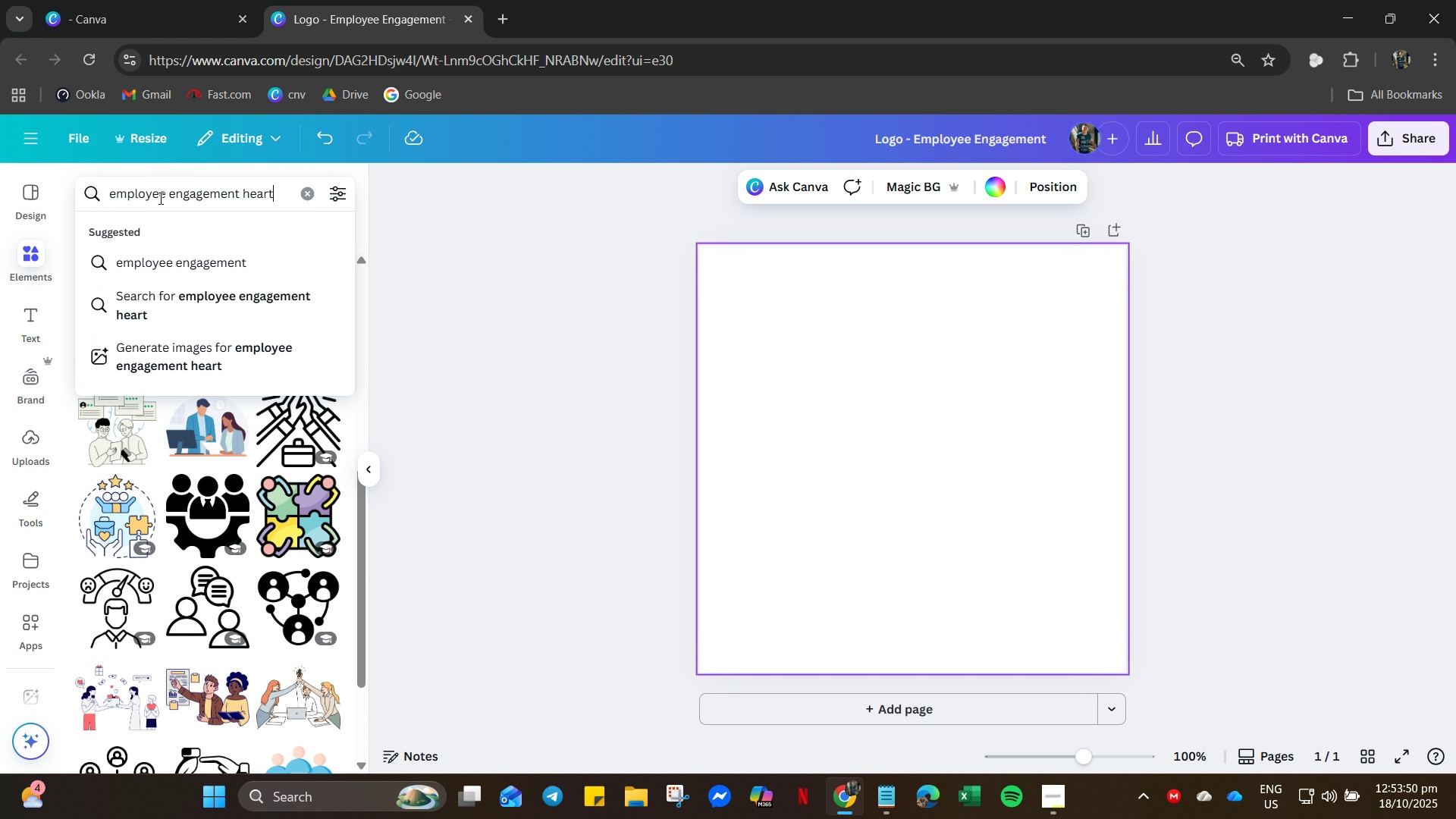 
key(Enter)
 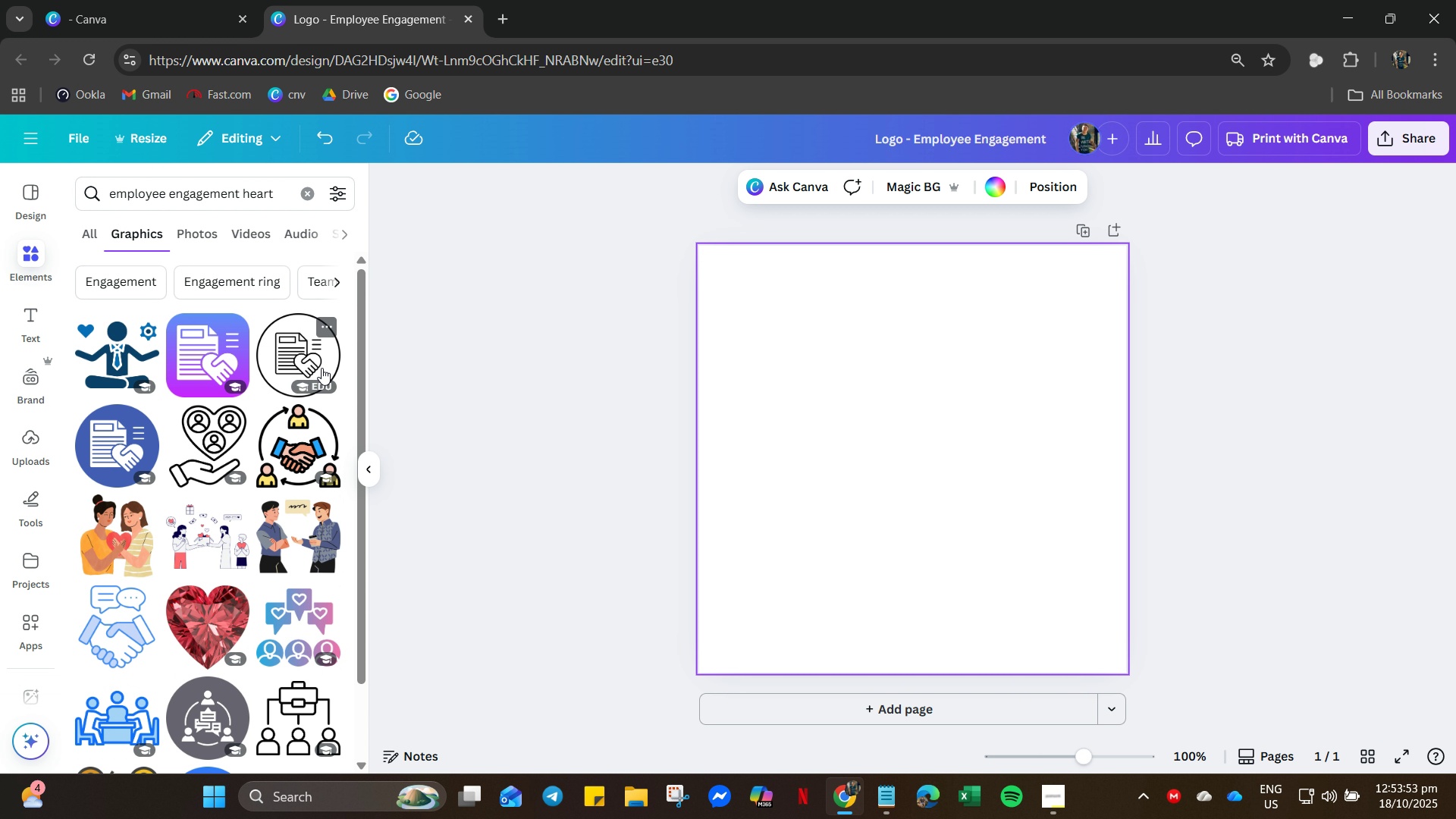 
scroll: coordinate [318, 343], scroll_direction: down, amount: 12.0
 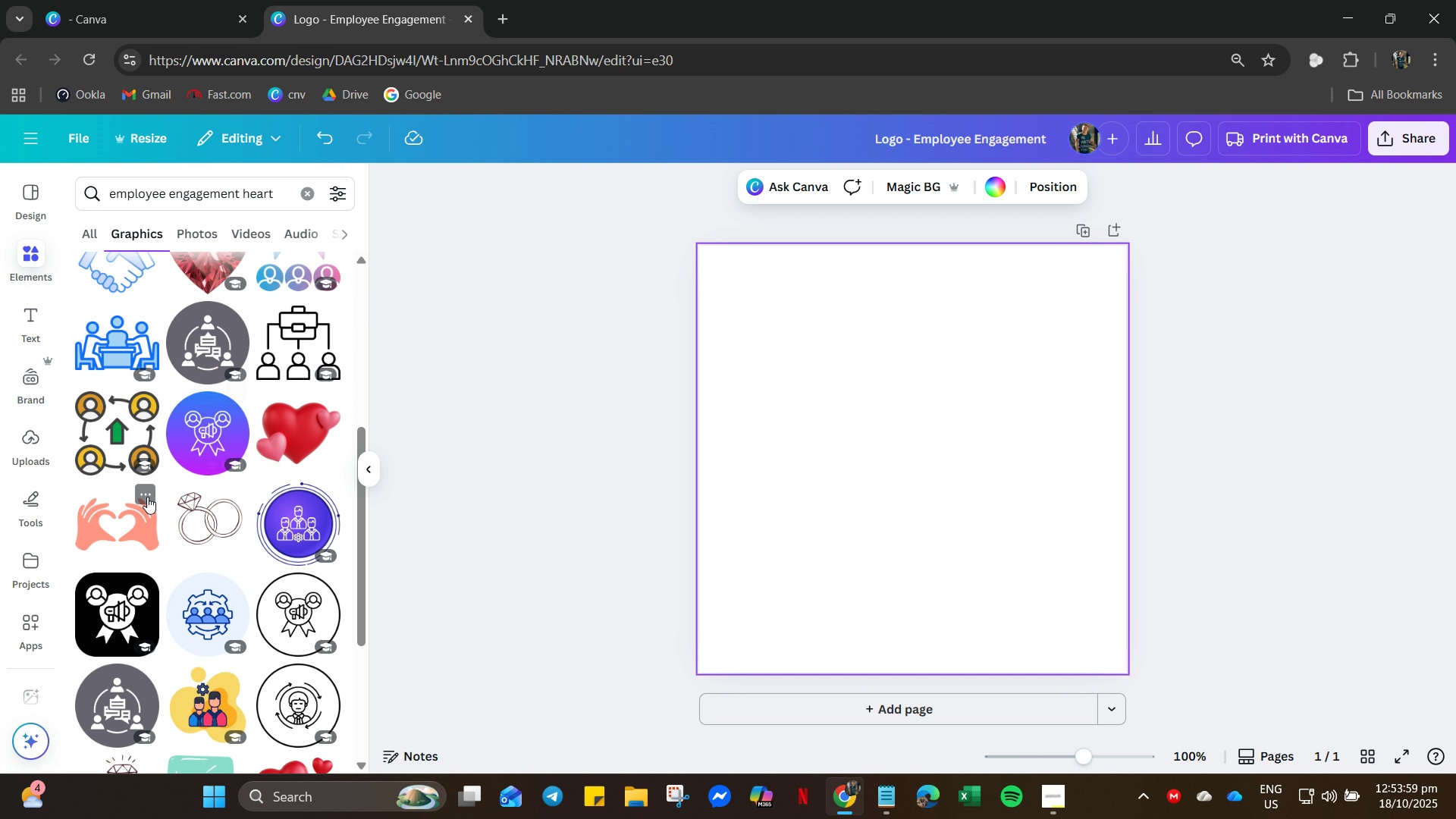 
left_click([122, 516])
 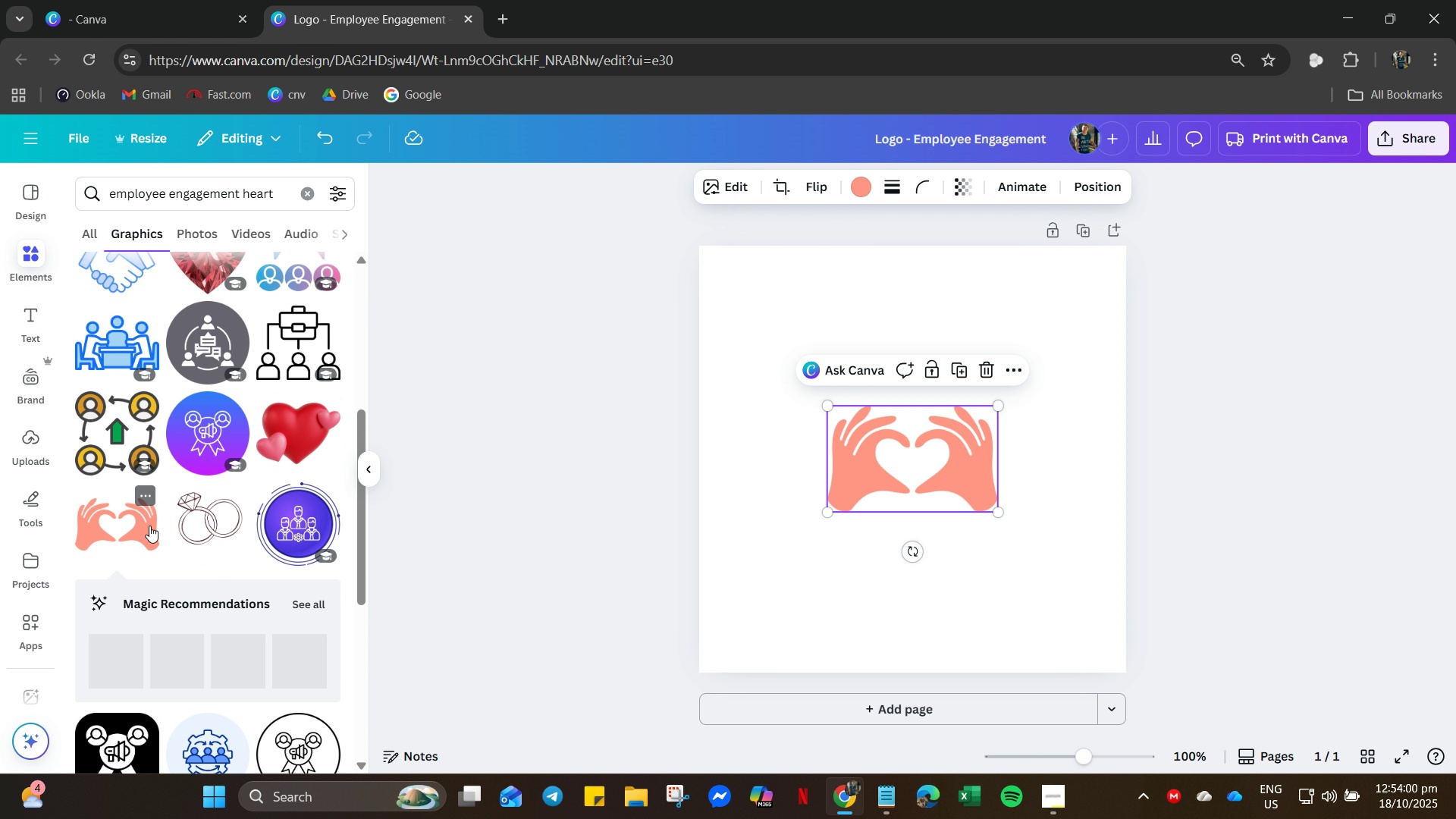 
scroll: coordinate [147, 584], scroll_direction: down, amount: 24.0
 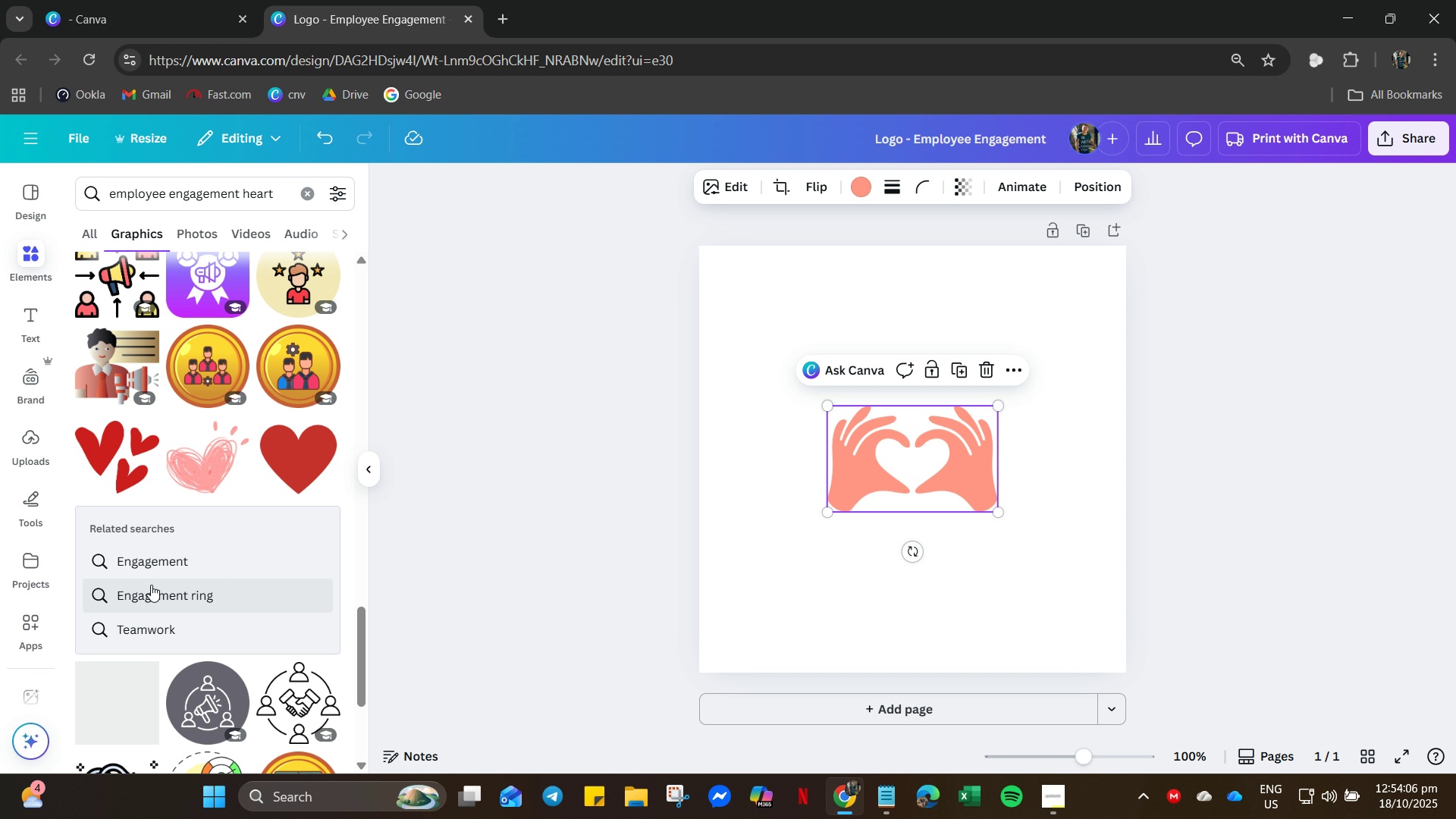 
left_click([180, 575])
 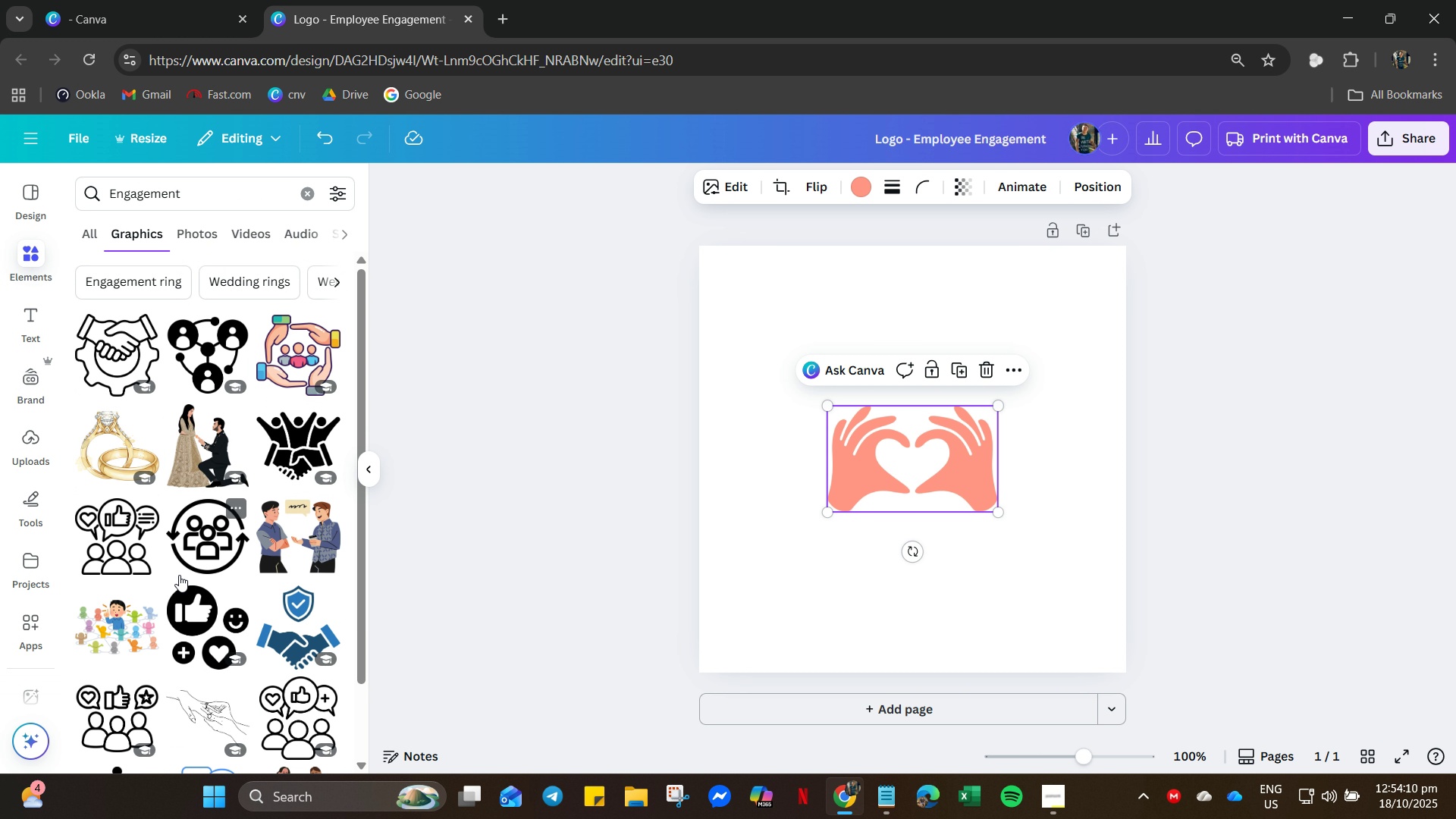 
scroll: coordinate [189, 582], scroll_direction: down, amount: 30.0
 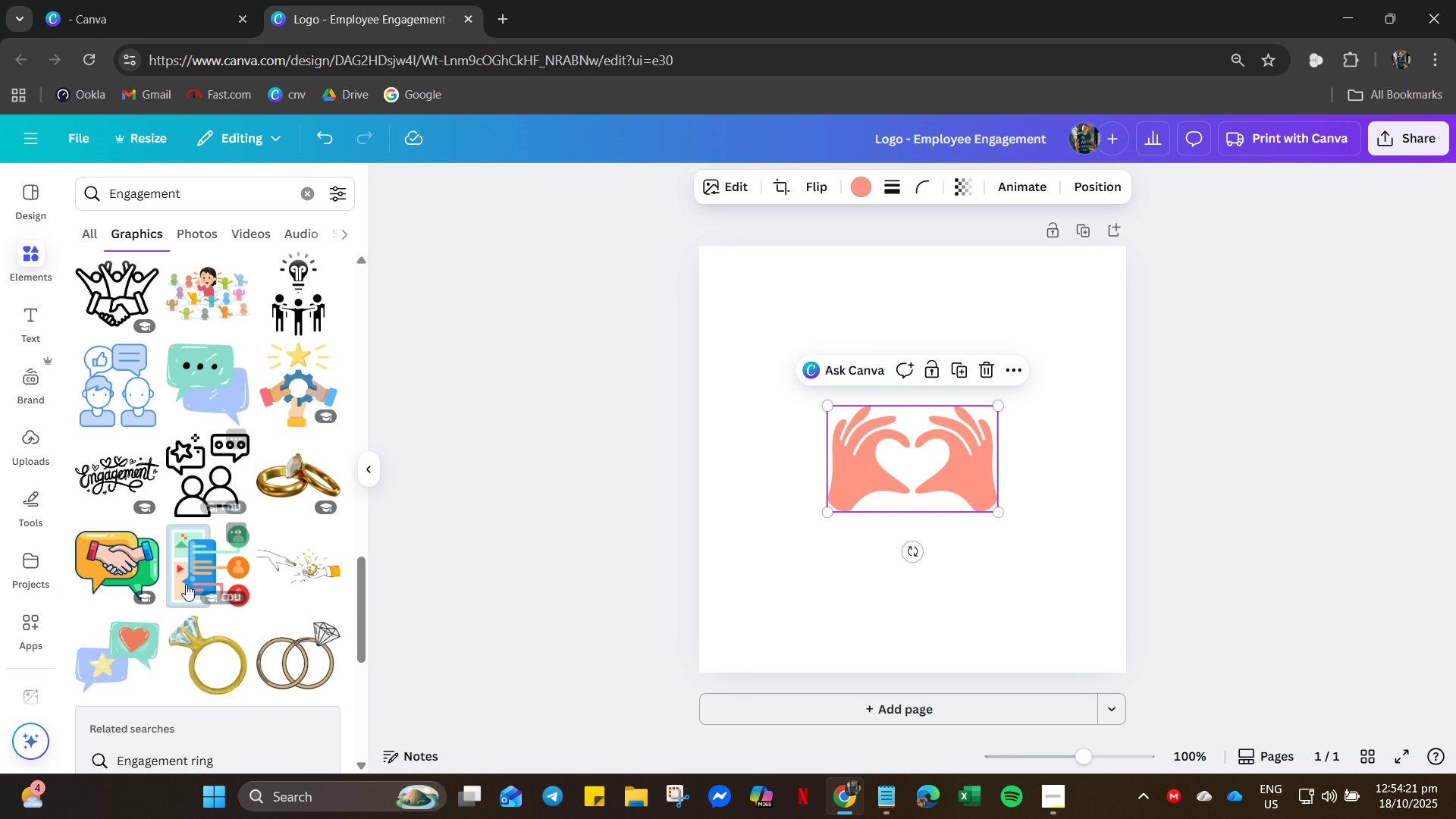 
scroll: coordinate [186, 584], scroll_direction: down, amount: 3.0
 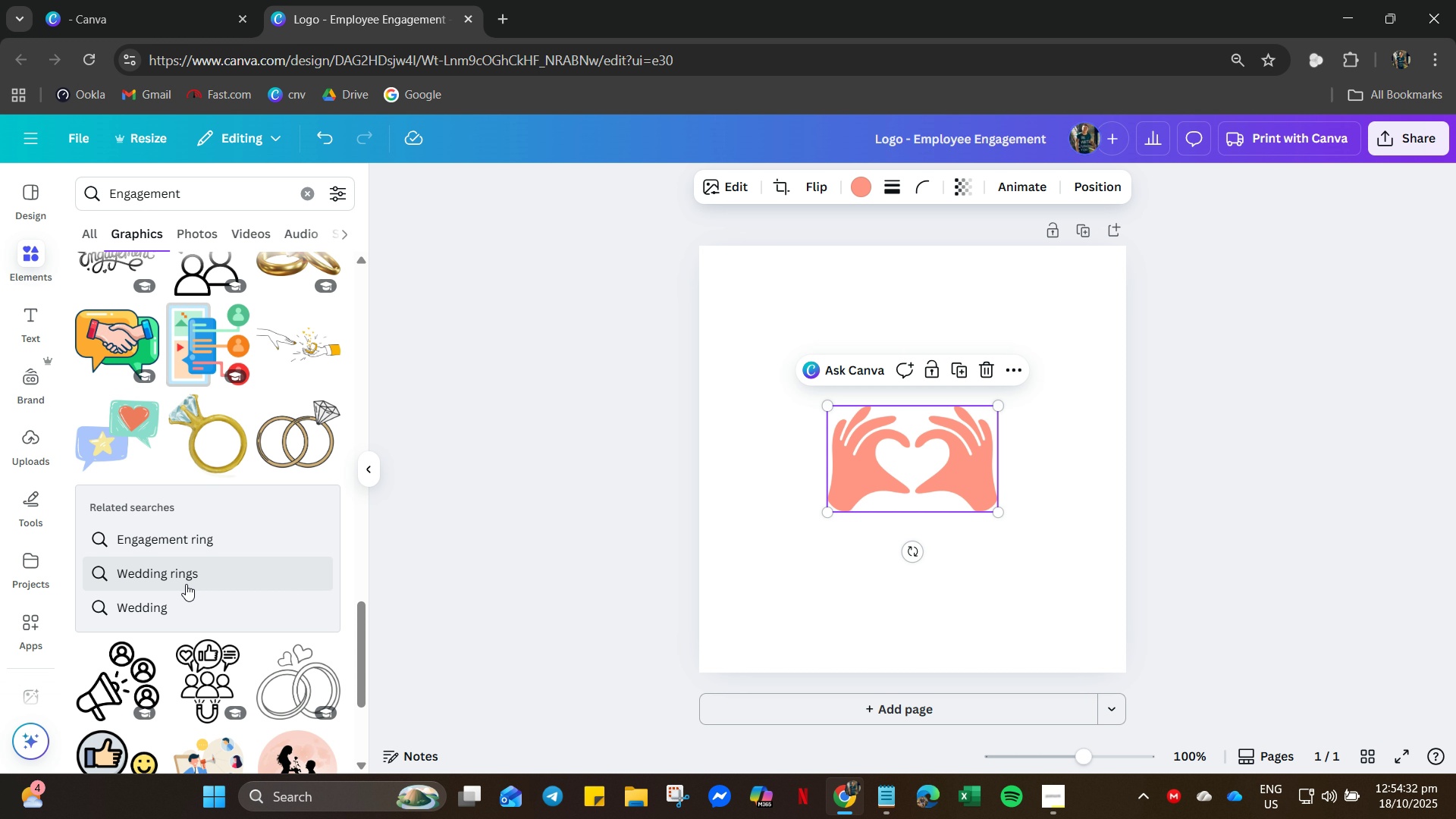 
wait(14.5)
 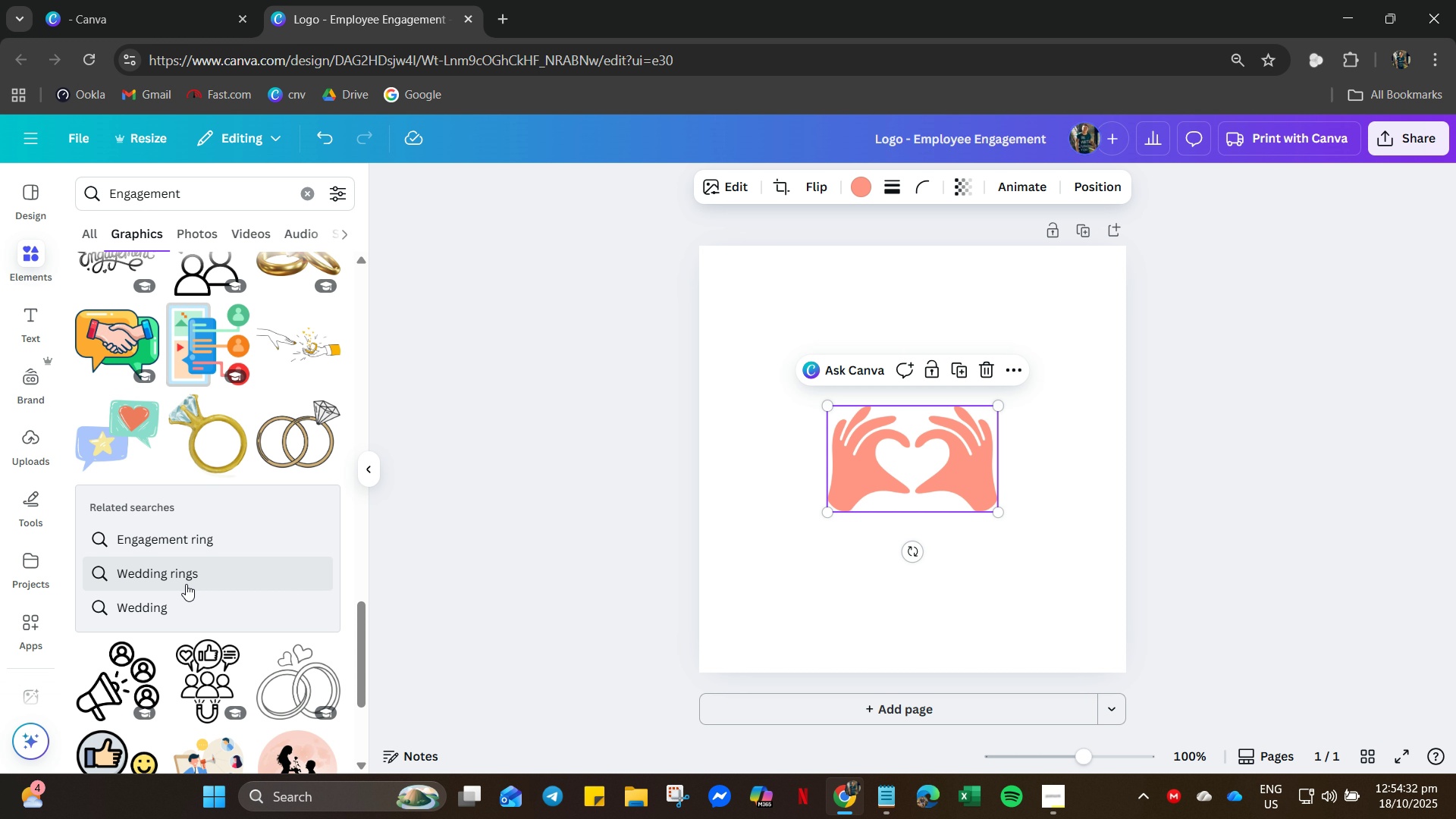 
left_click_drag(start_coordinate=[950, 468], to_coordinate=[944, 421])
 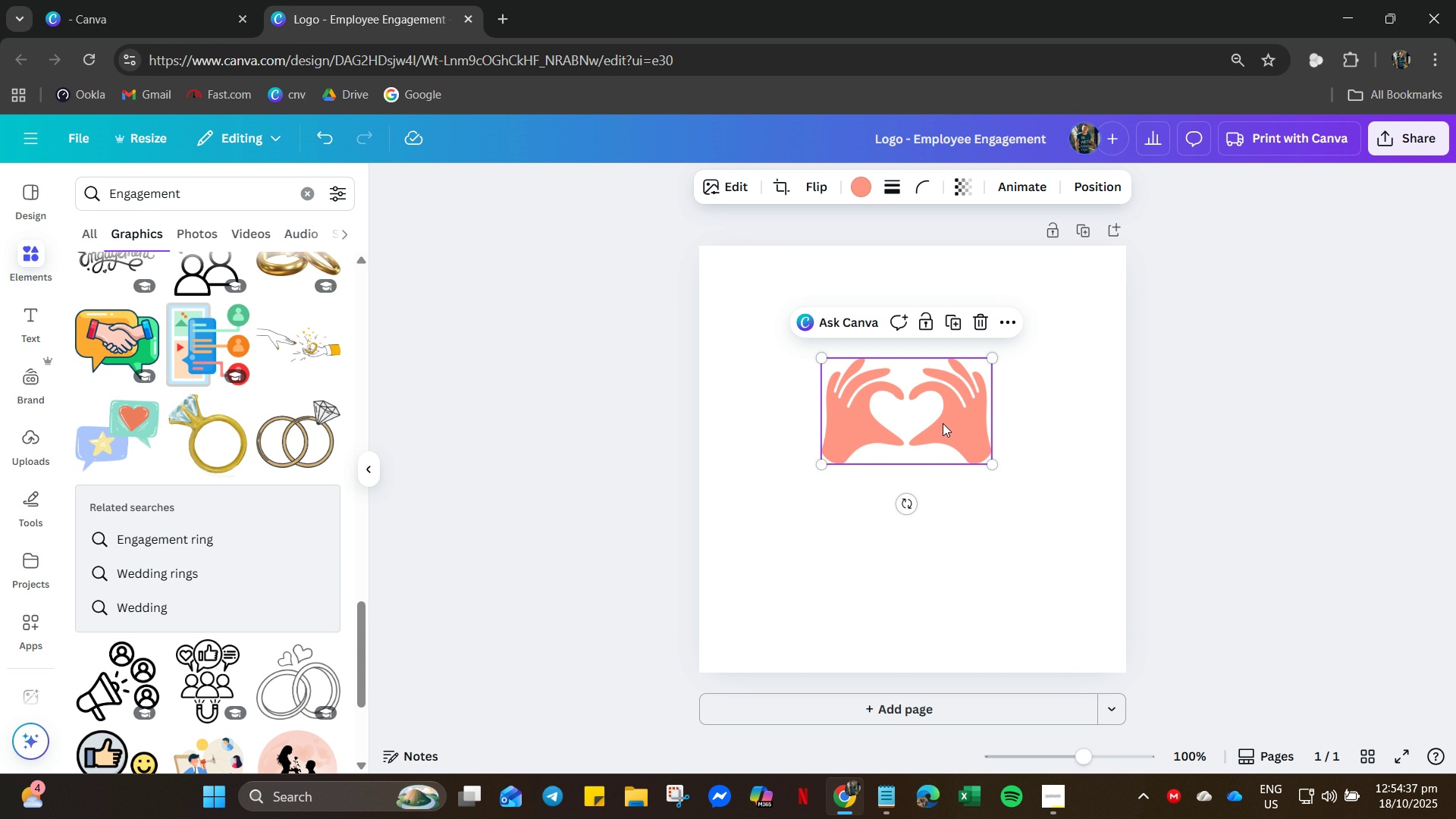 
left_click_drag(start_coordinate=[944, 421], to_coordinate=[861, 451])
 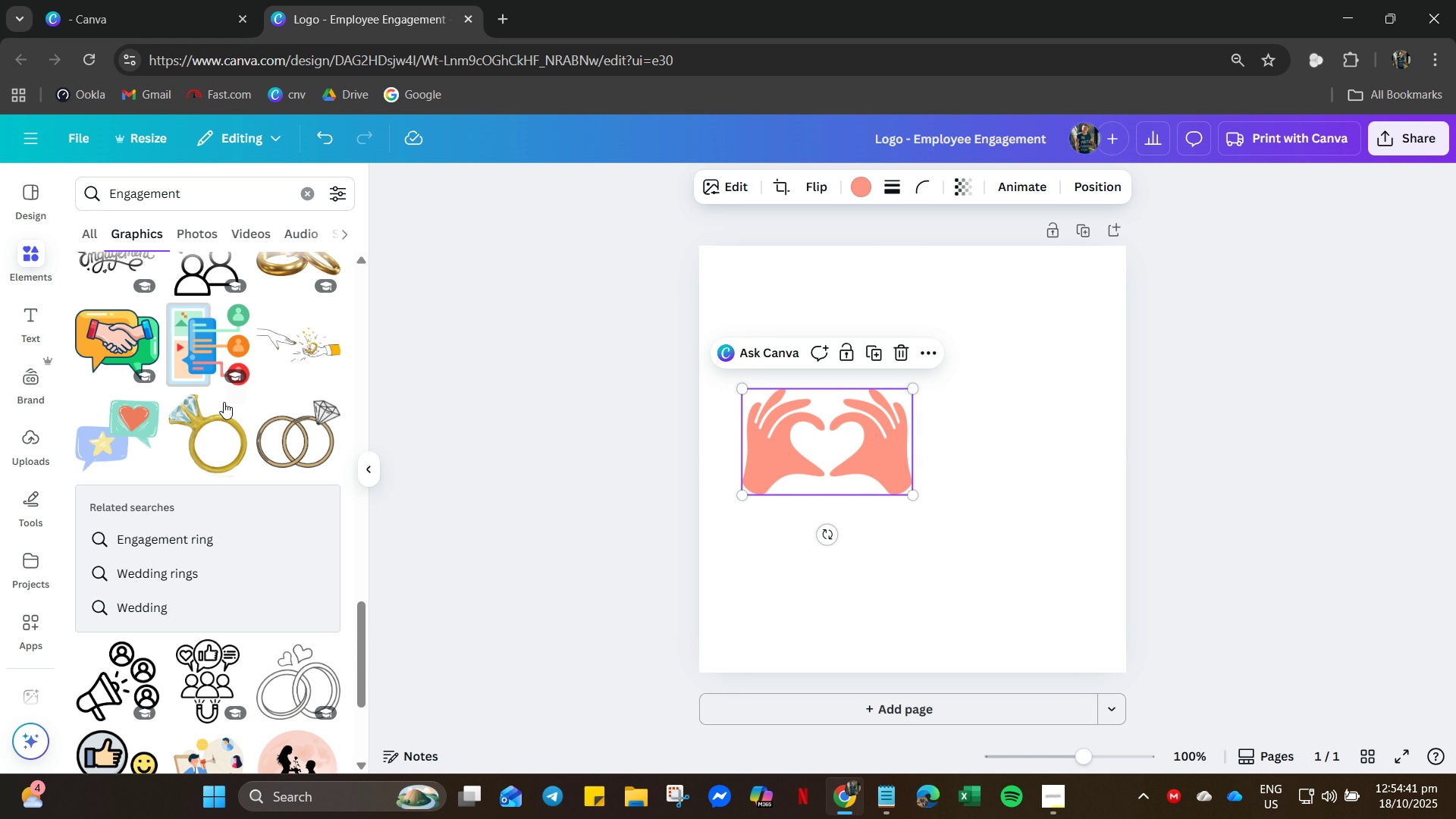 
scroll: coordinate [195, 603], scroll_direction: down, amount: 21.0
 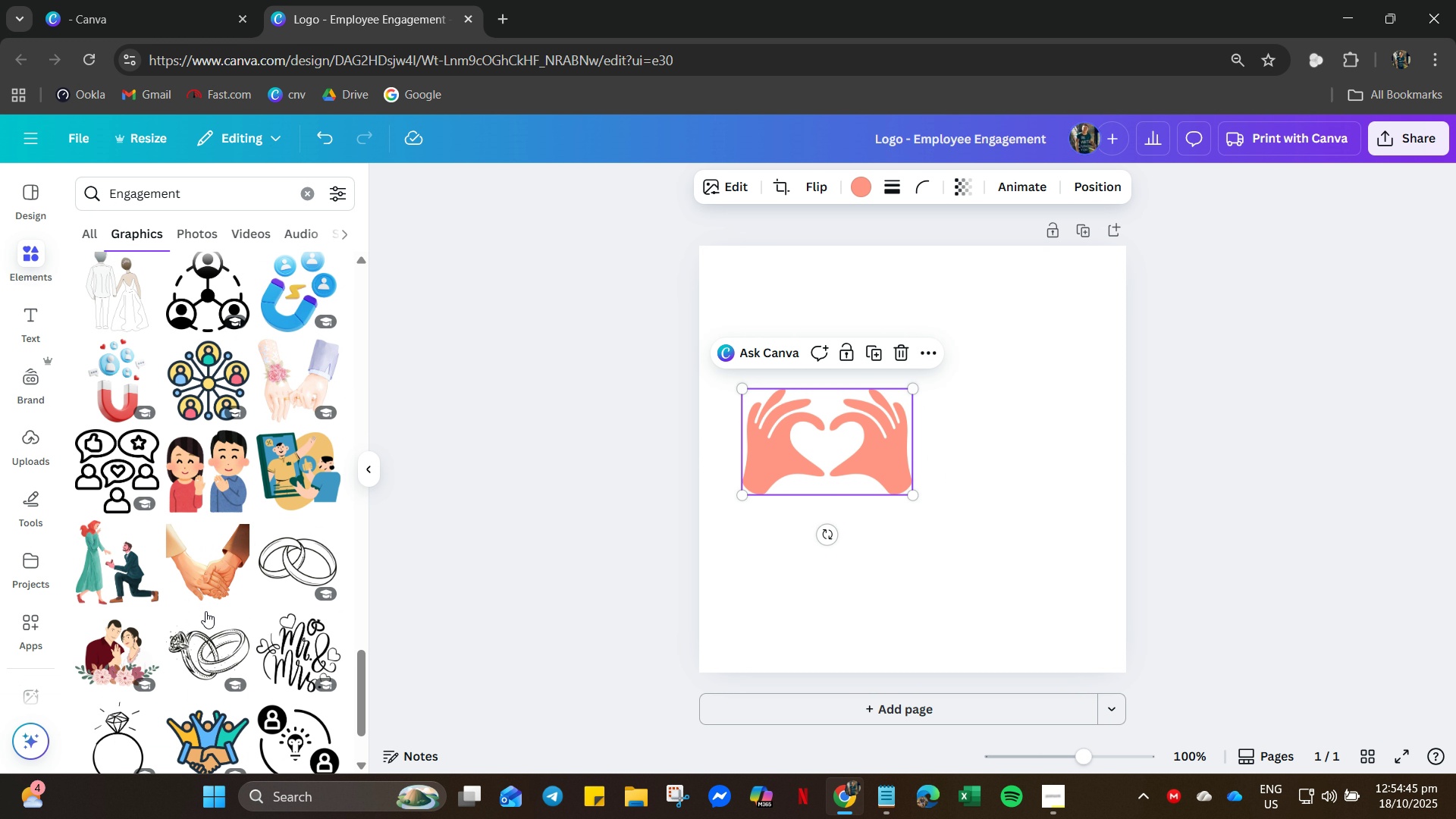 
mouse_move([224, 624])
 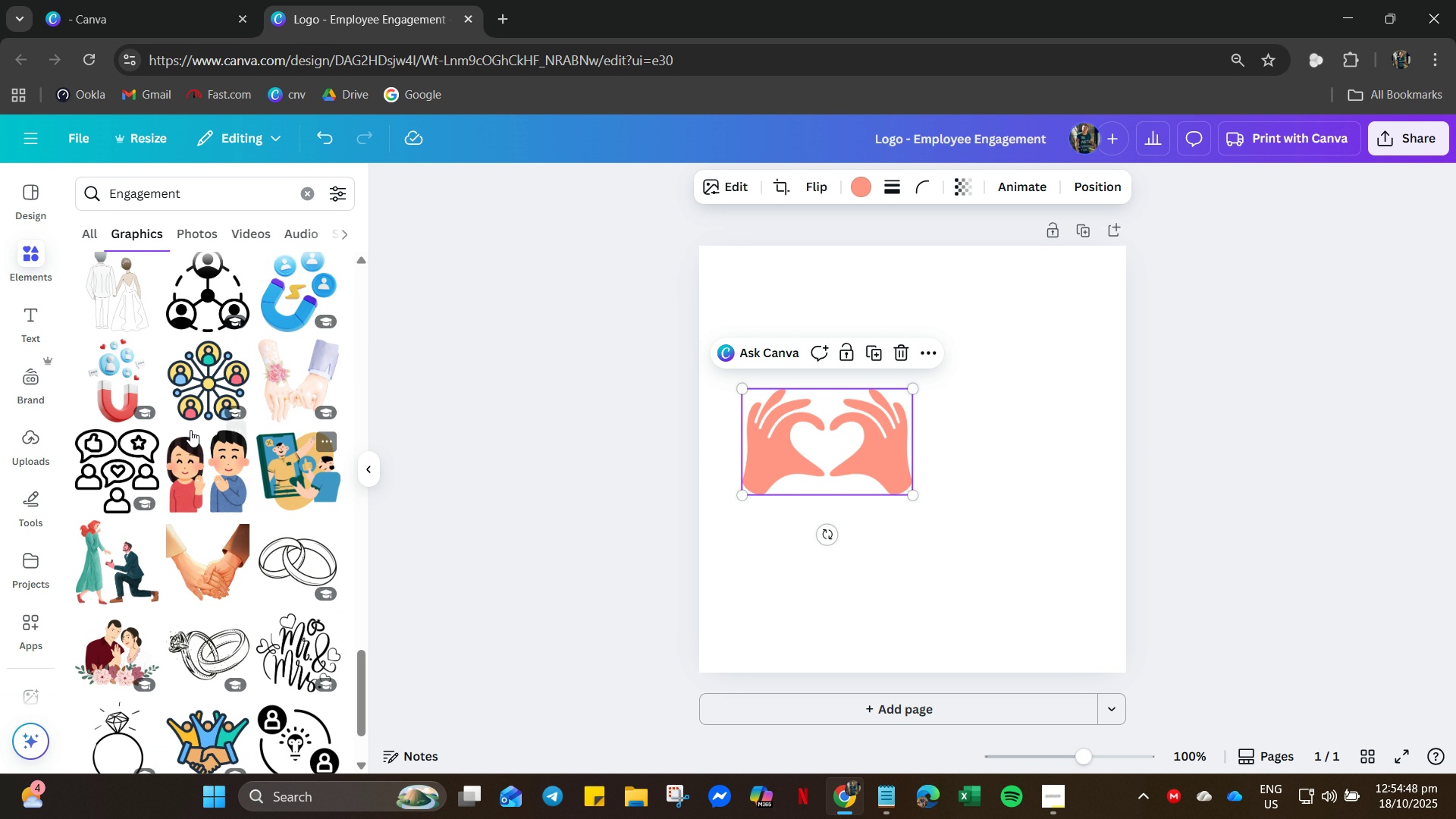 
scroll: coordinate [245, 610], scroll_direction: down, amount: 23.0
 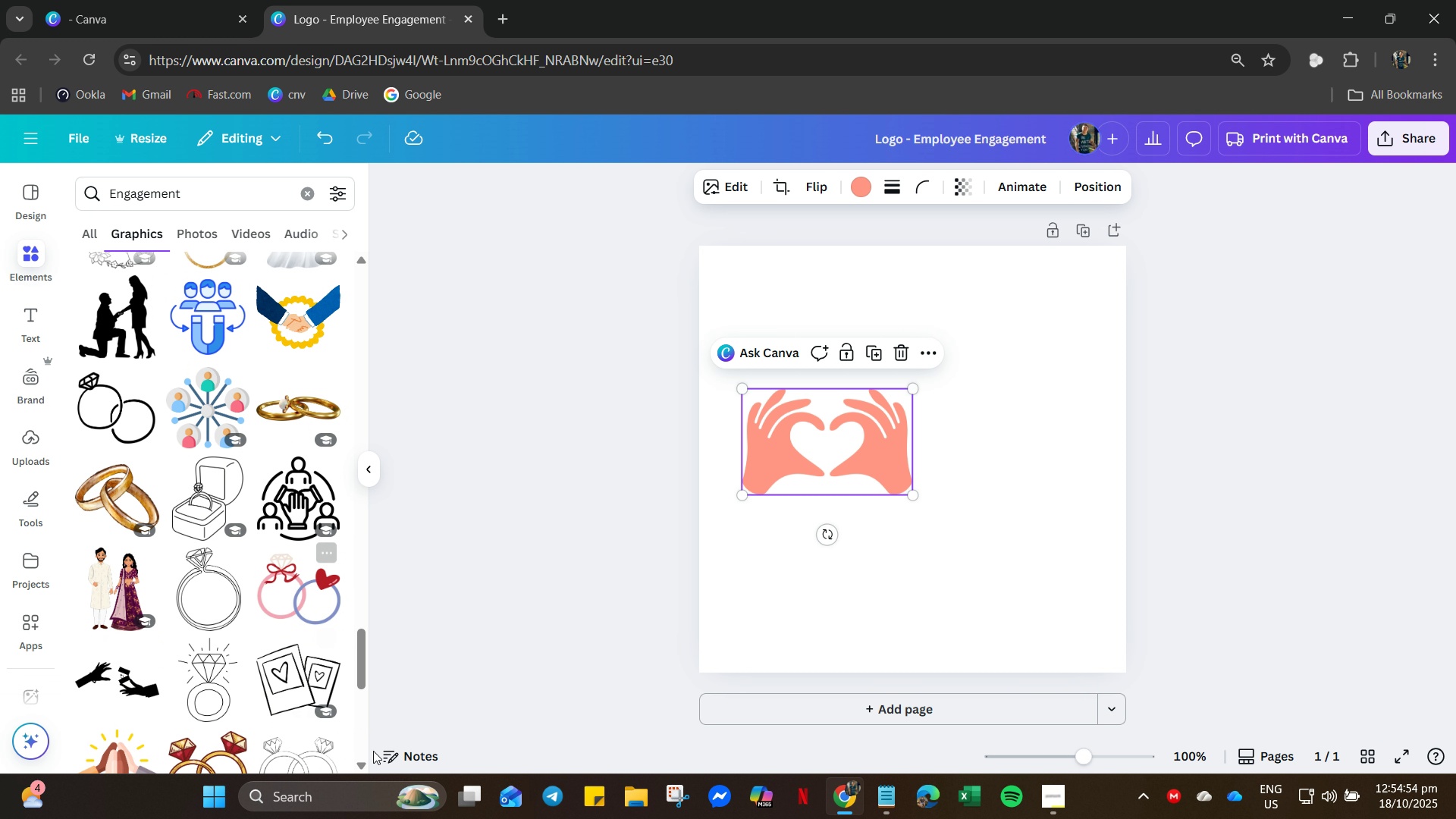 
mouse_move([398, 781])
 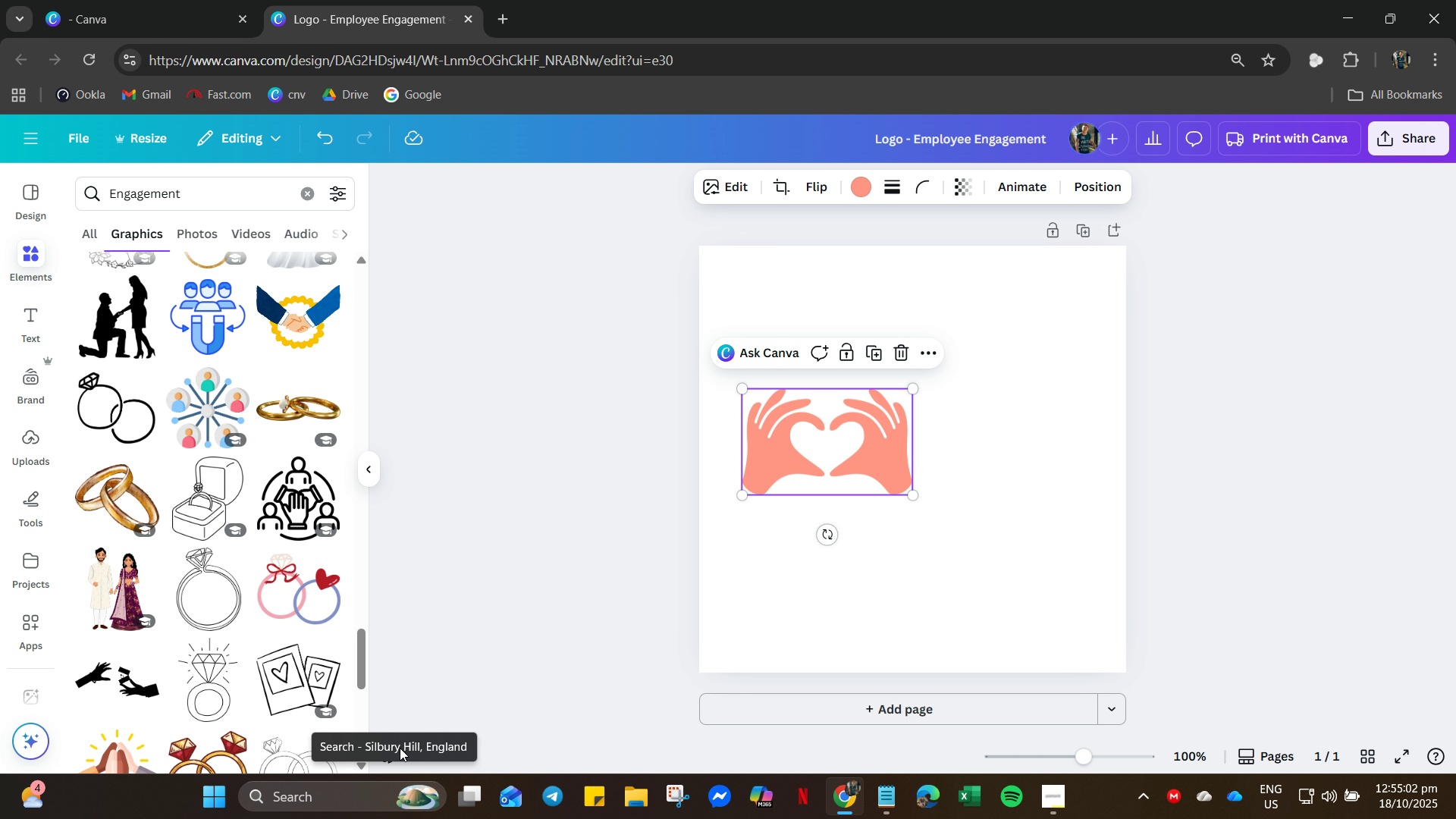 
wait(10.47)
 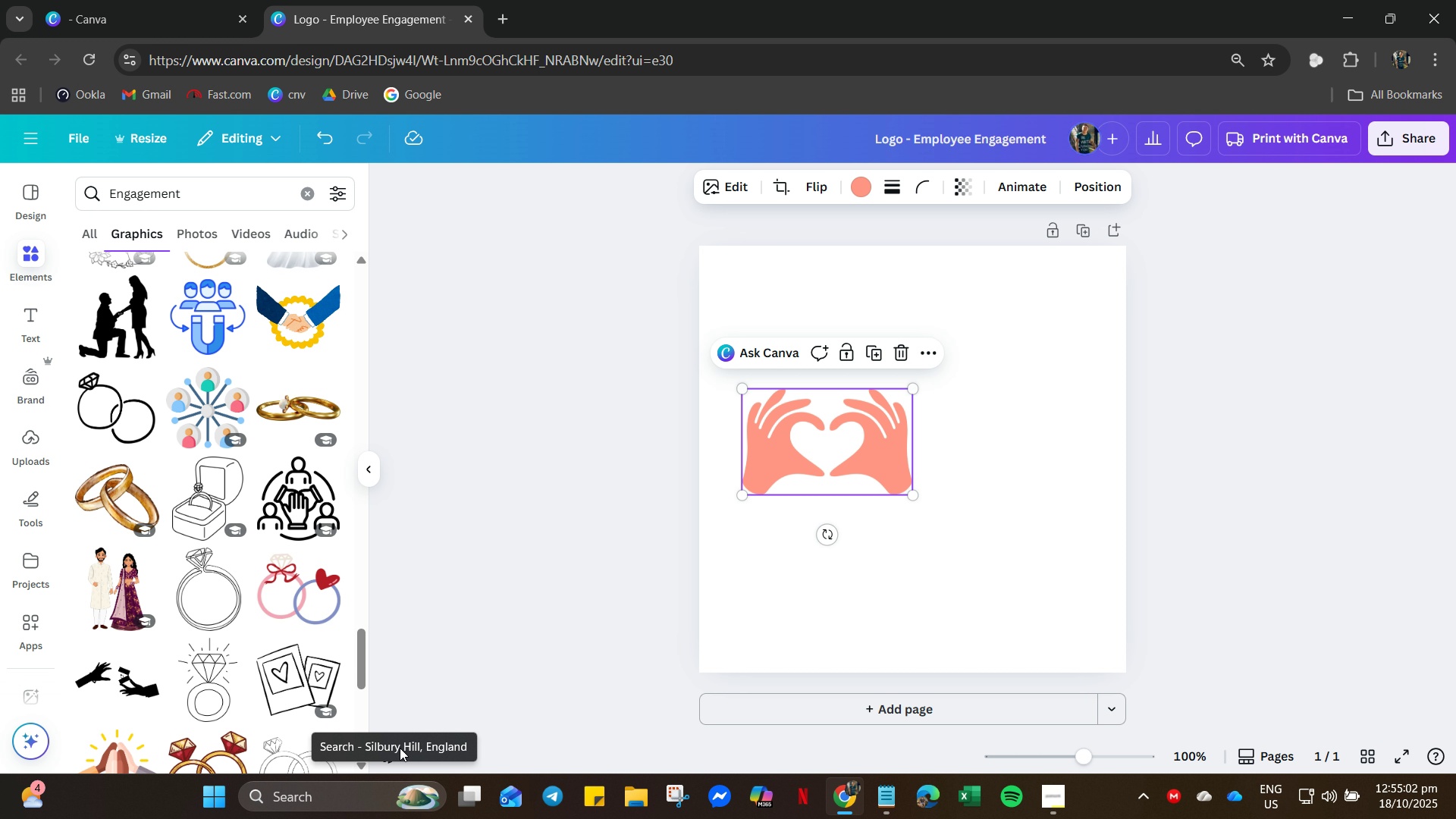 
left_click([1029, 375])
 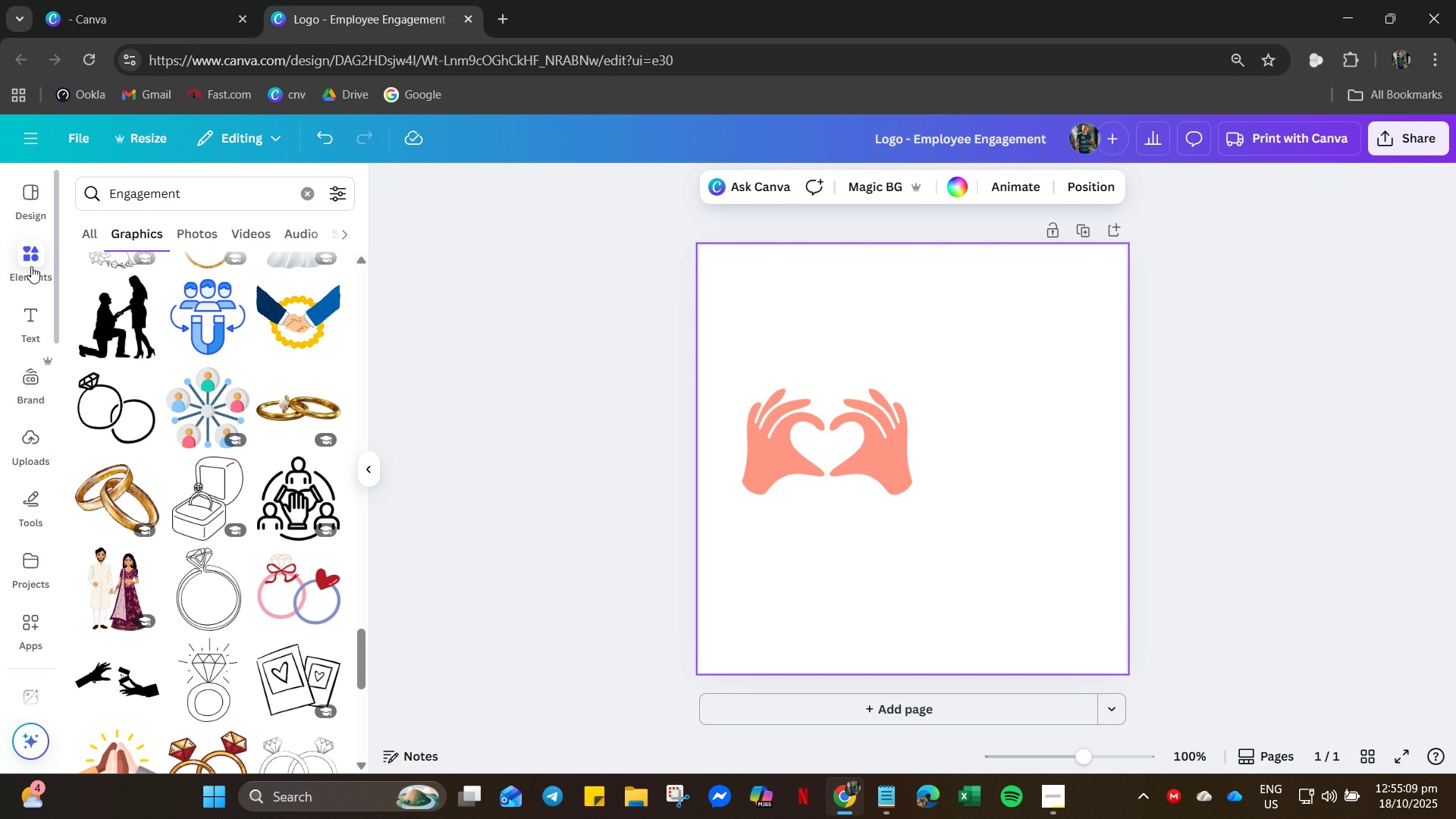 
left_click([30, 328])
 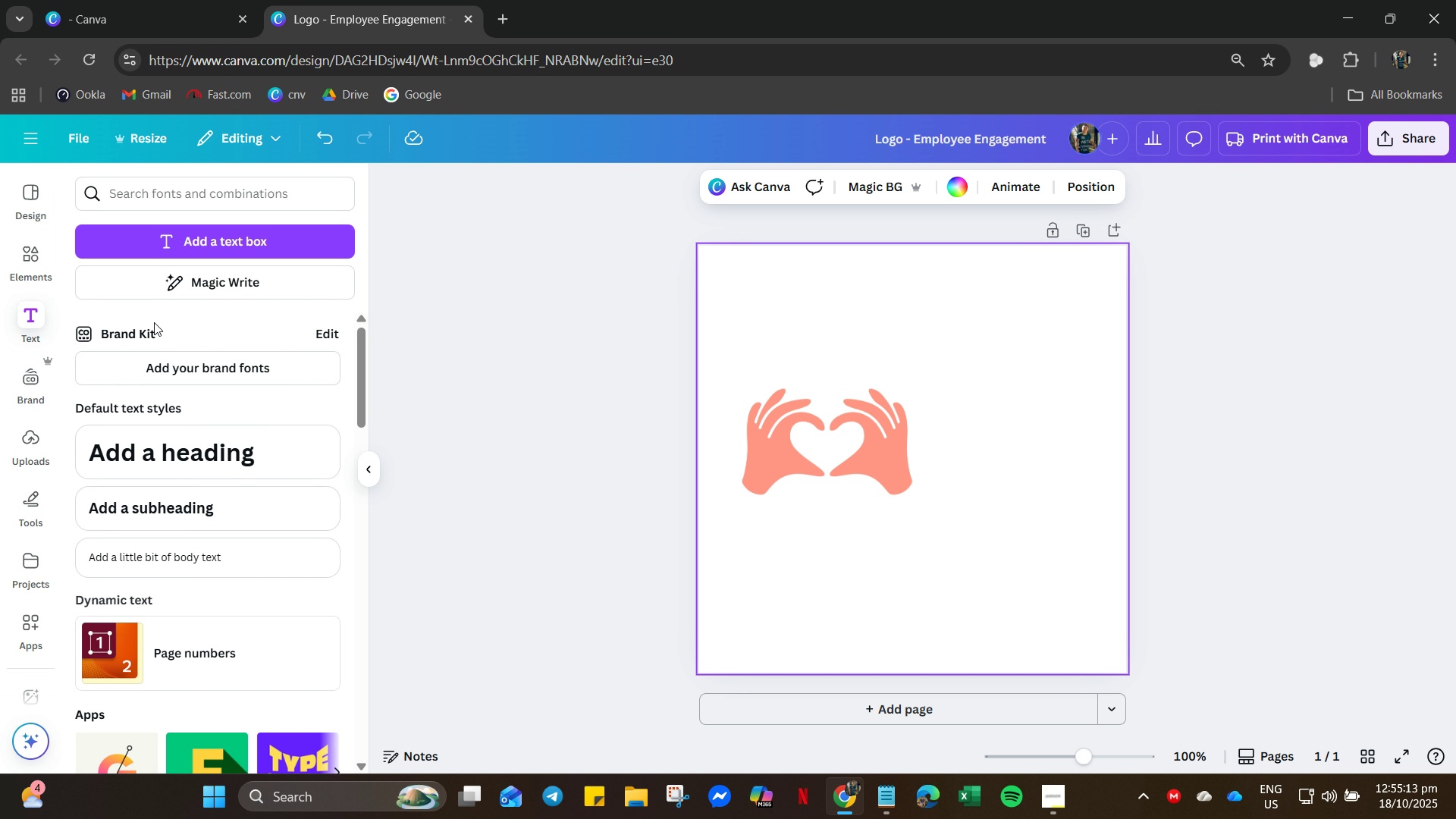 
type(em)
 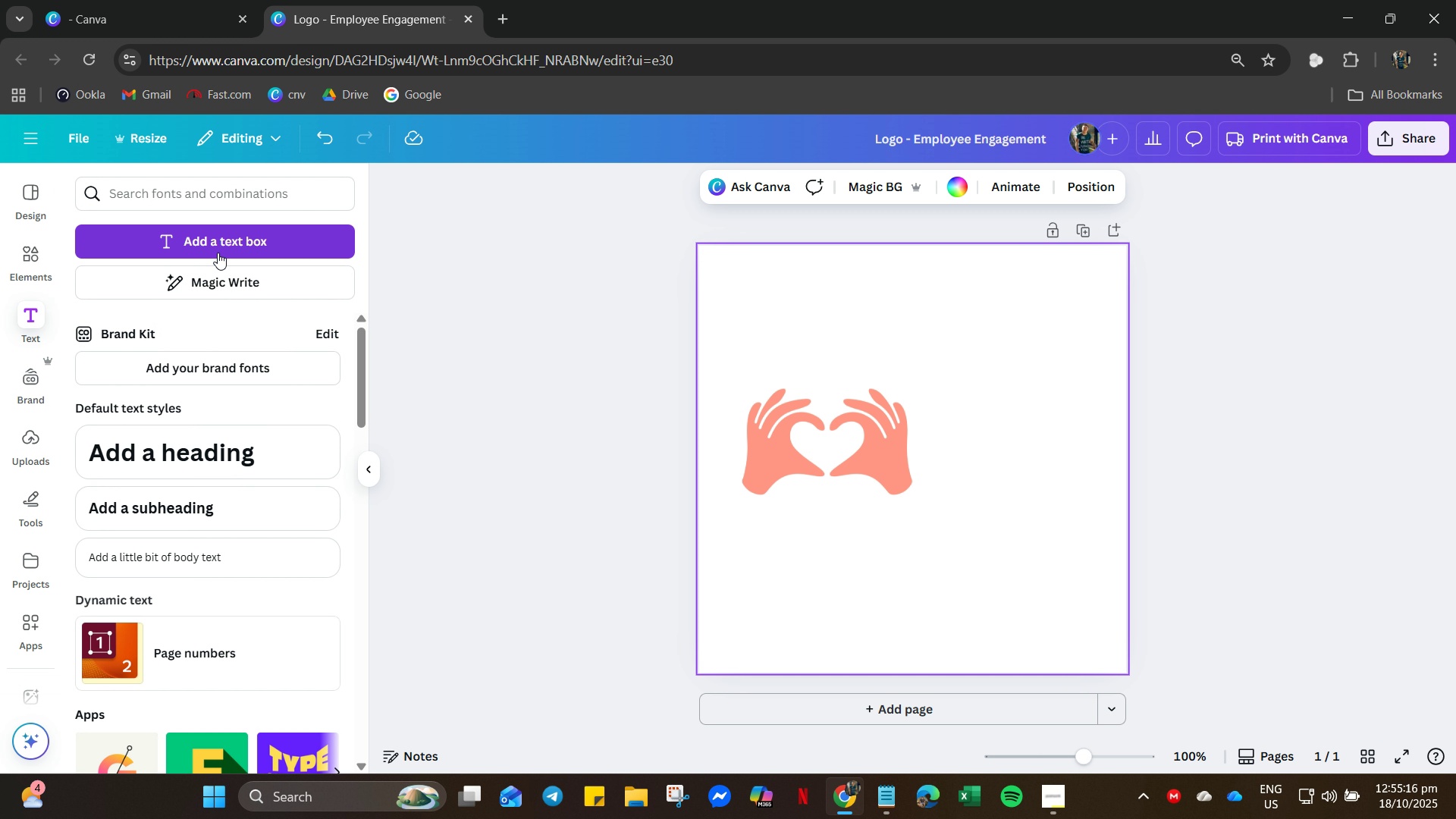 
left_click([218, 253])
 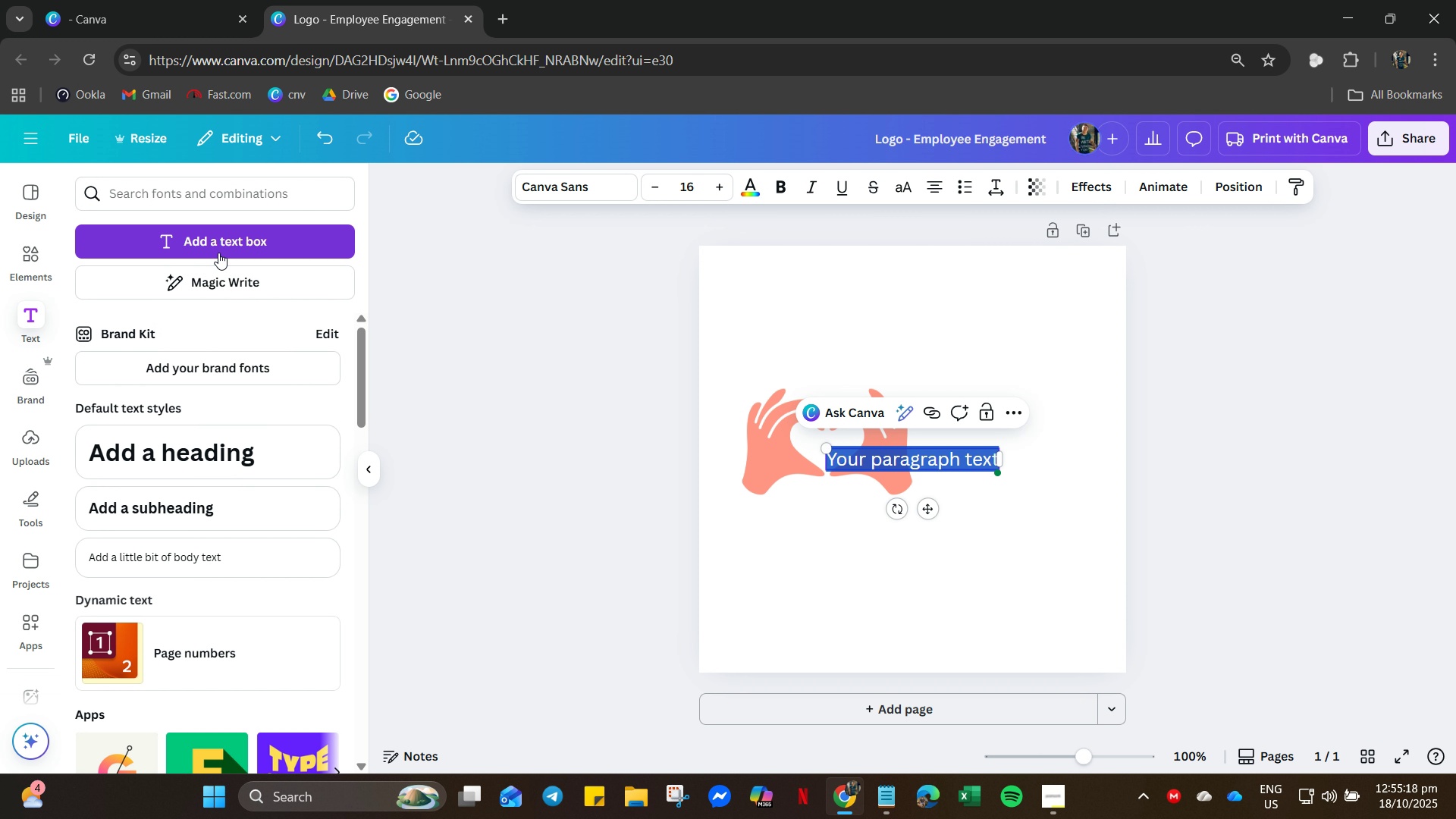 
type(employee engagement)
 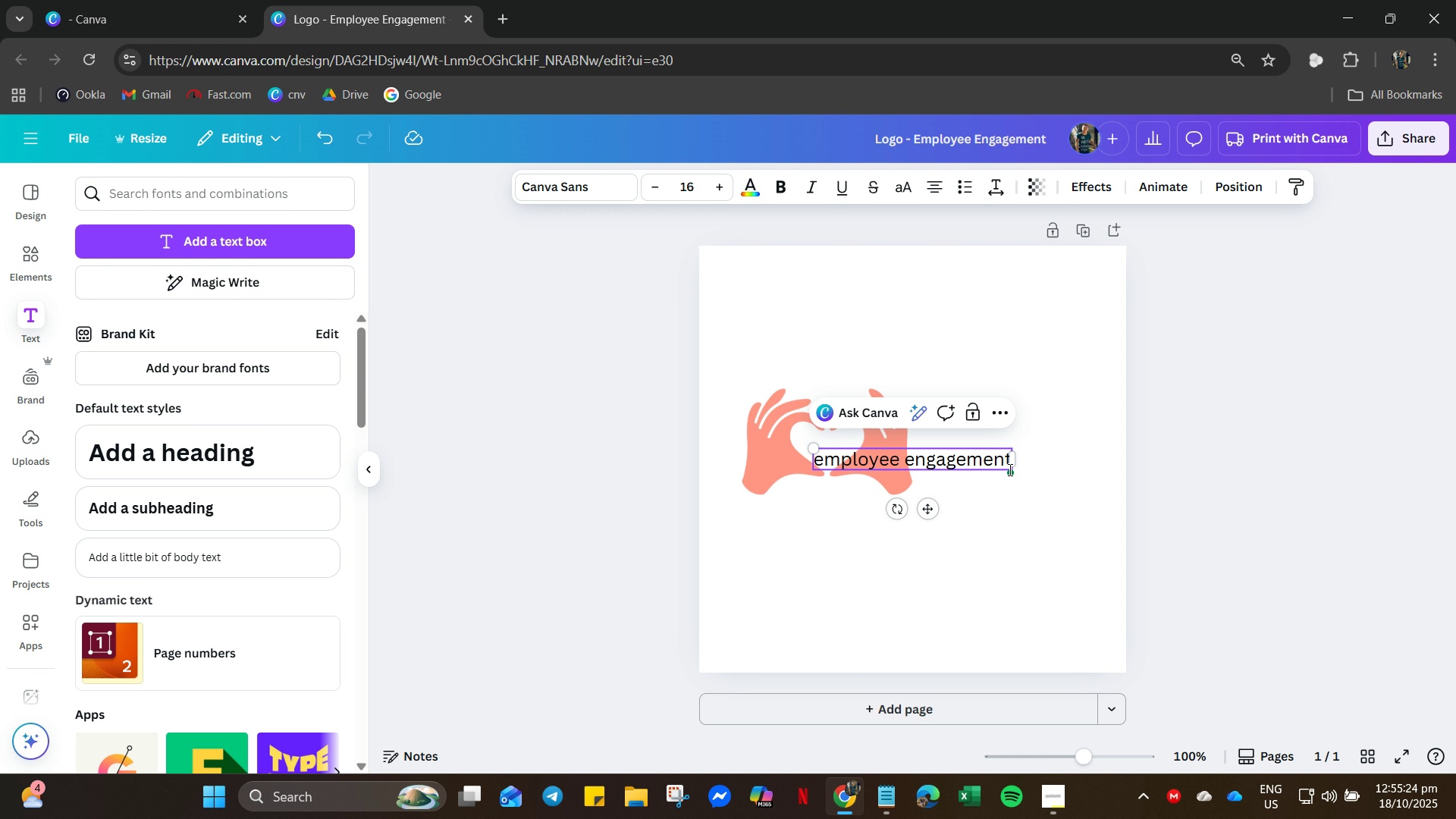 
left_click([1009, 548])
 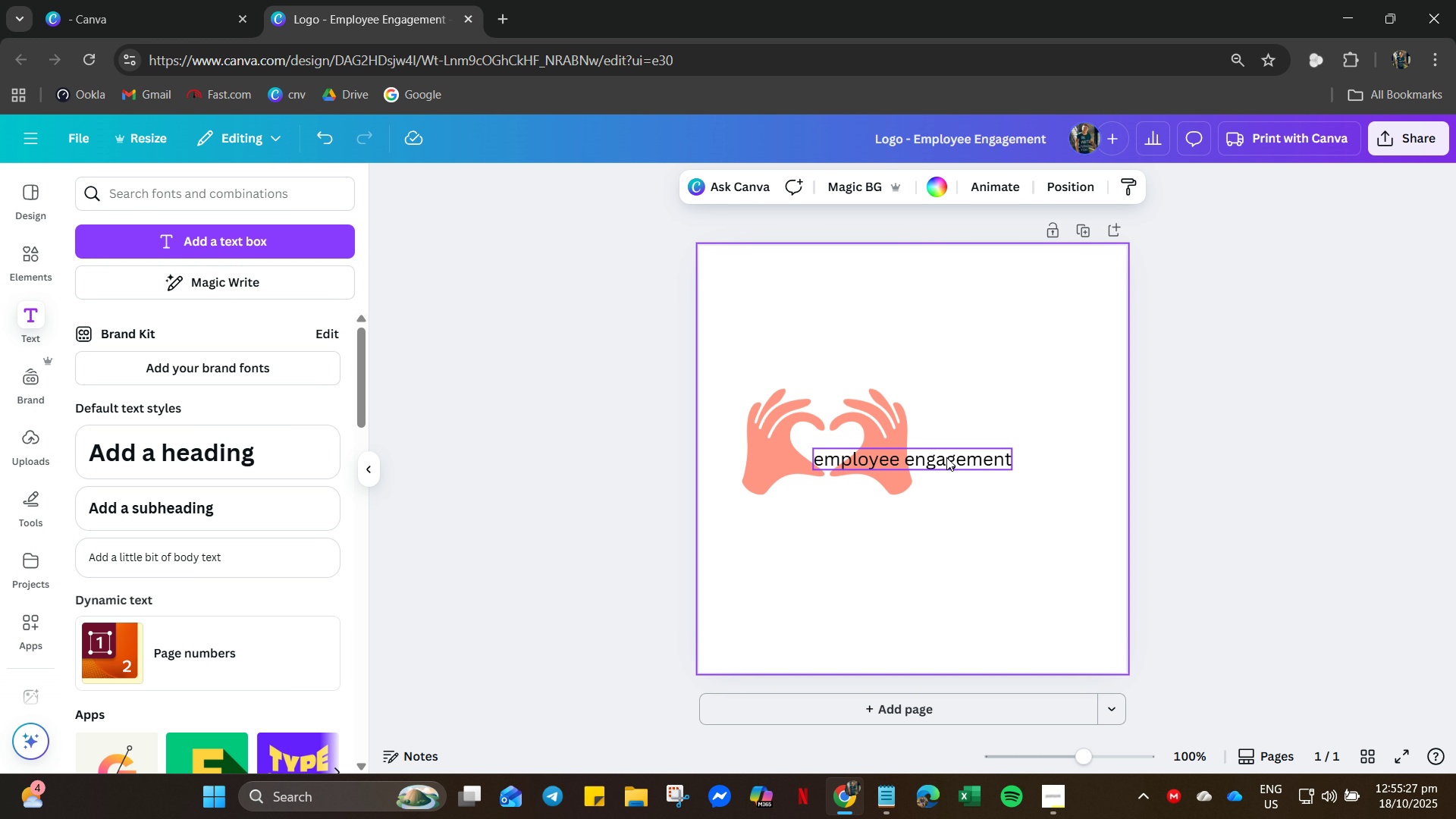 
double_click([946, 457])
 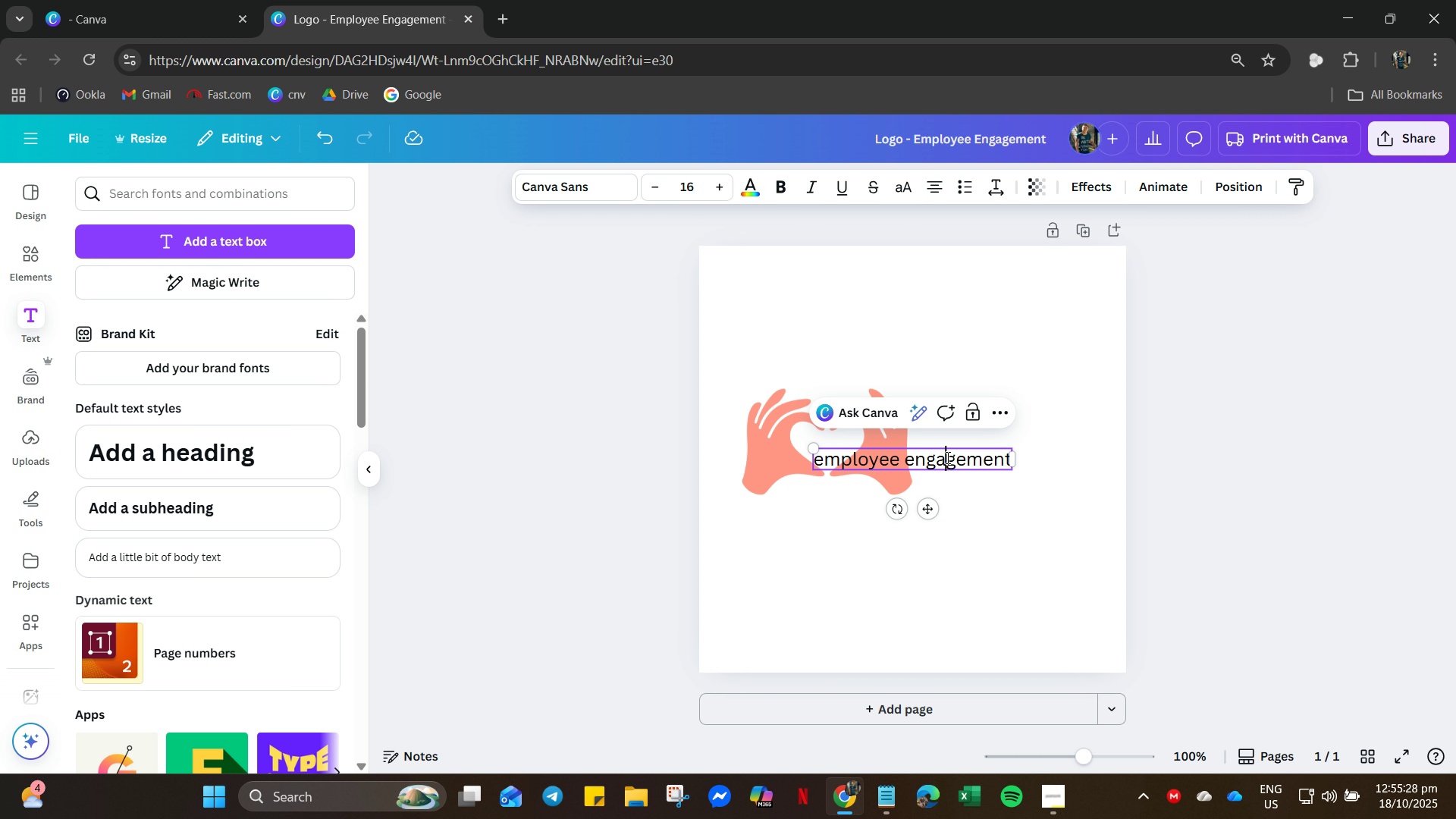 
key(Control+A)
 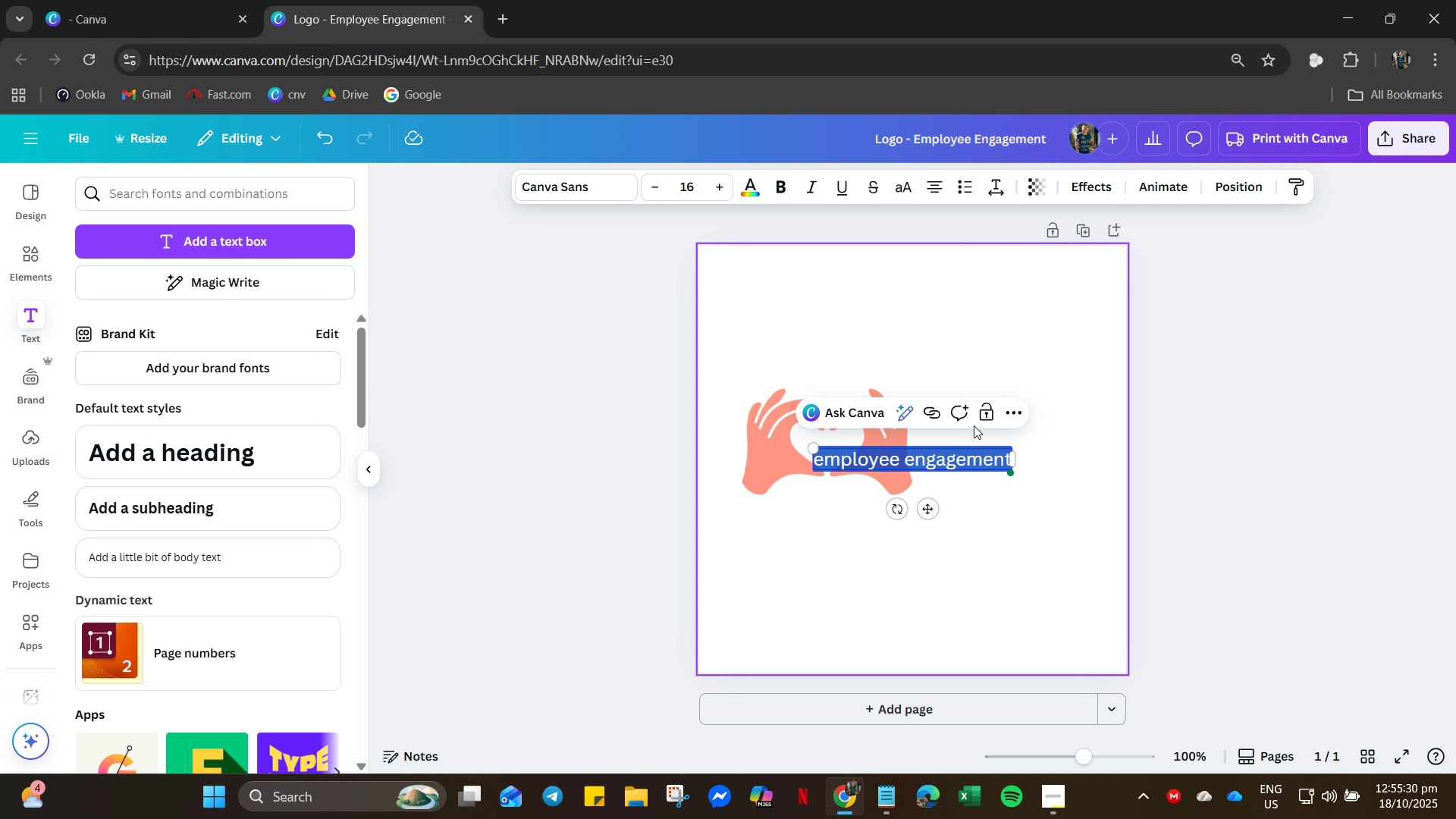 
left_click([1015, 408])
 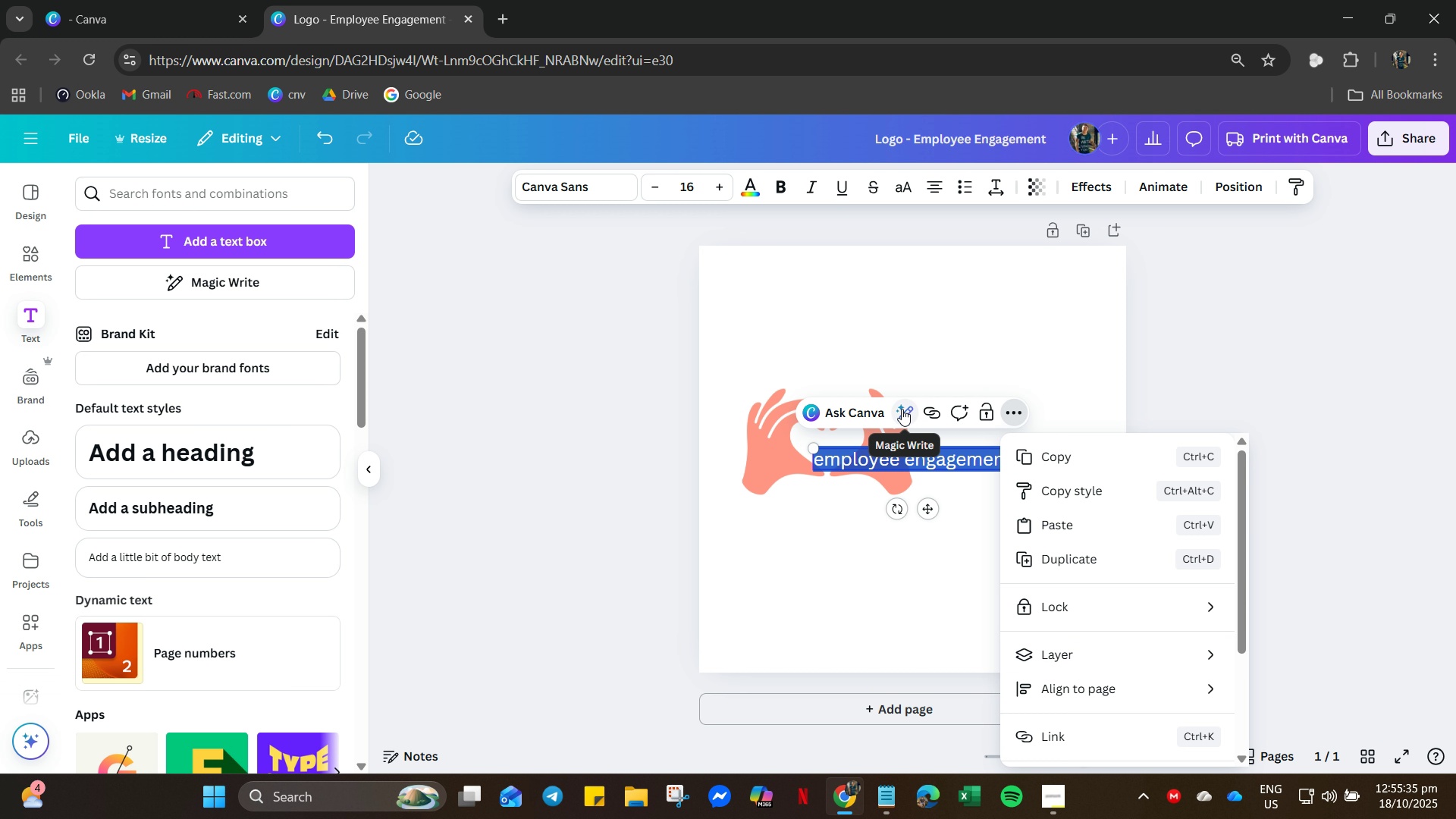 
left_click([902, 409])
 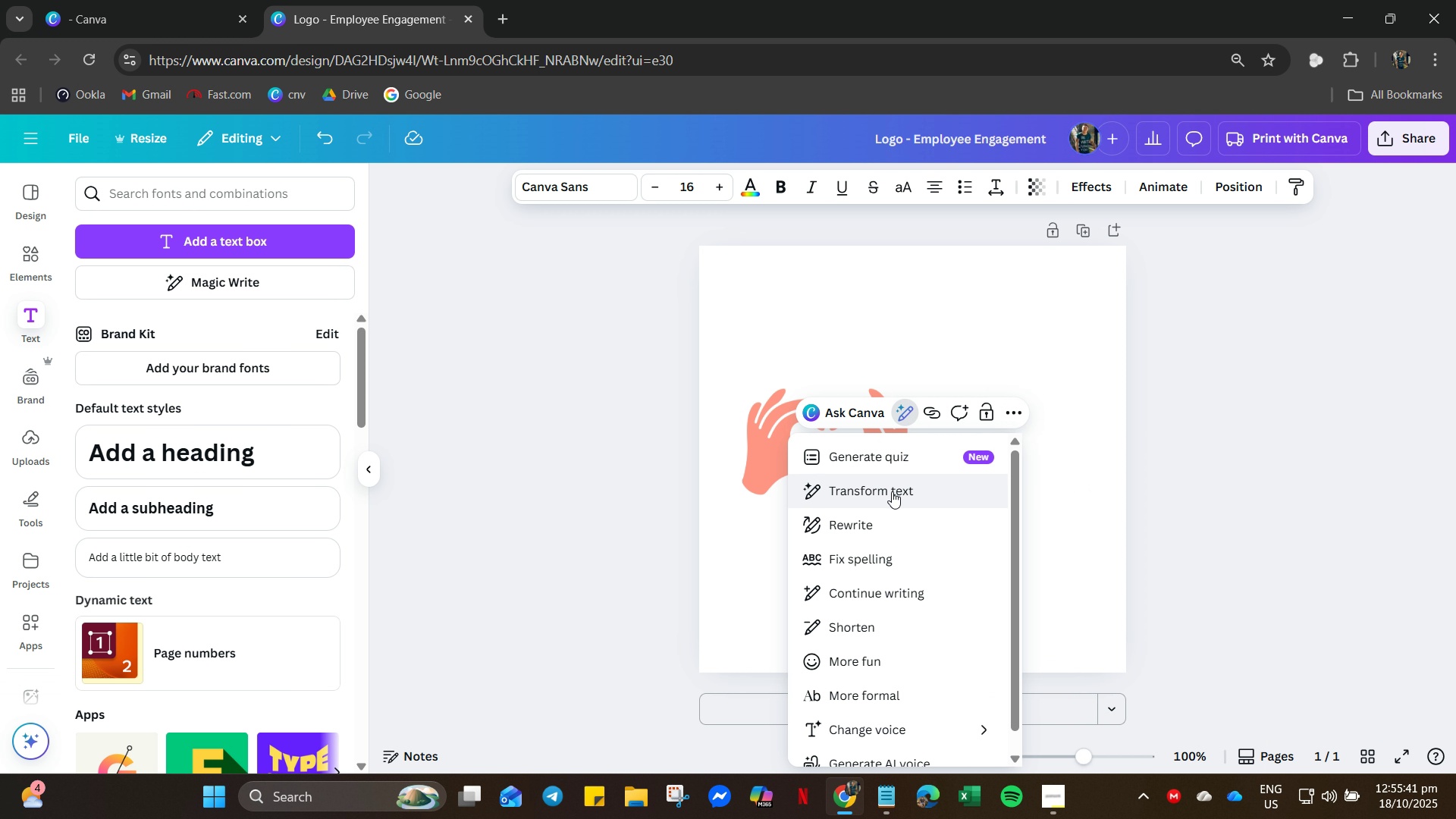 
wait(6.66)
 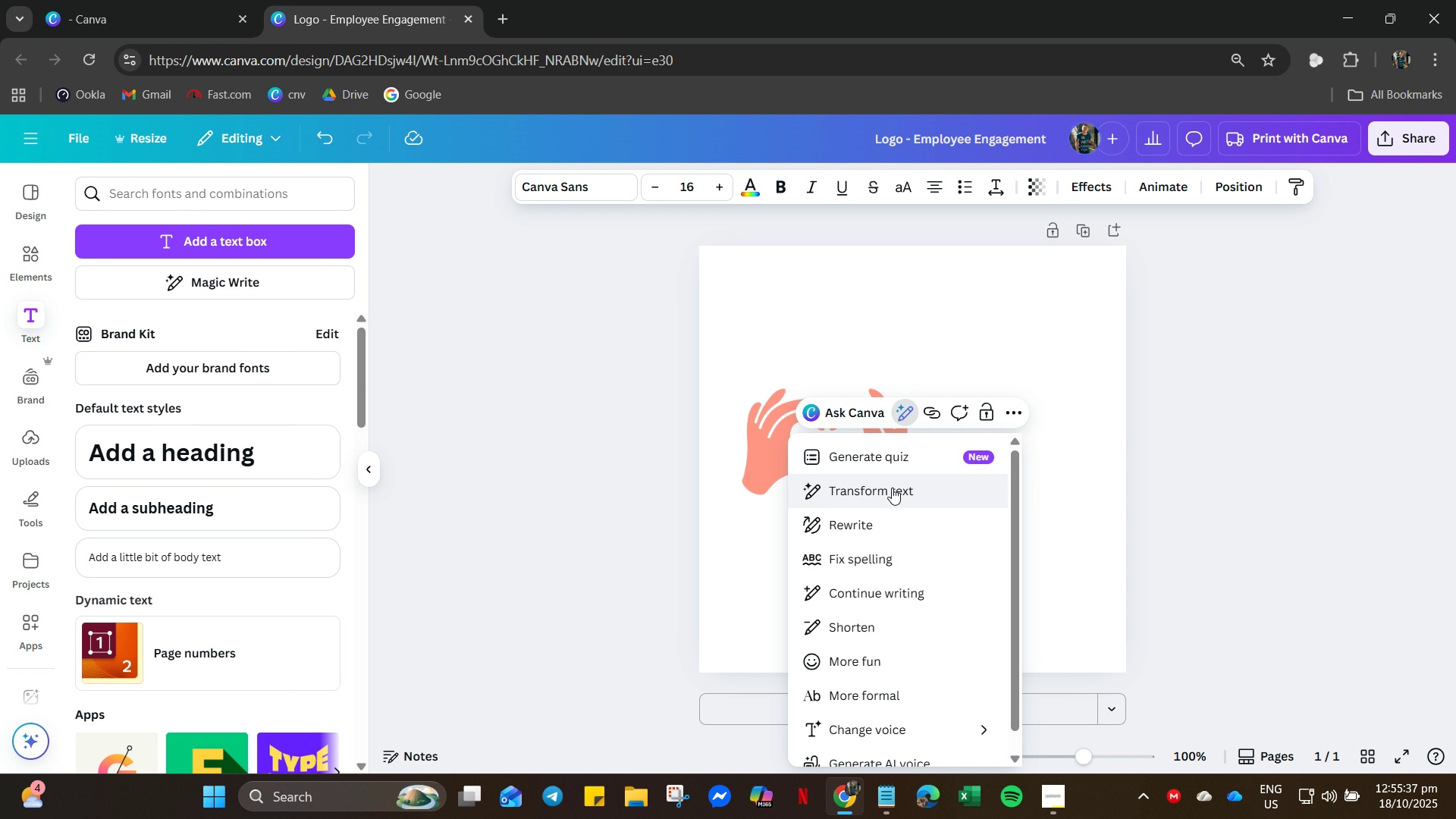 
left_click([863, 698])
 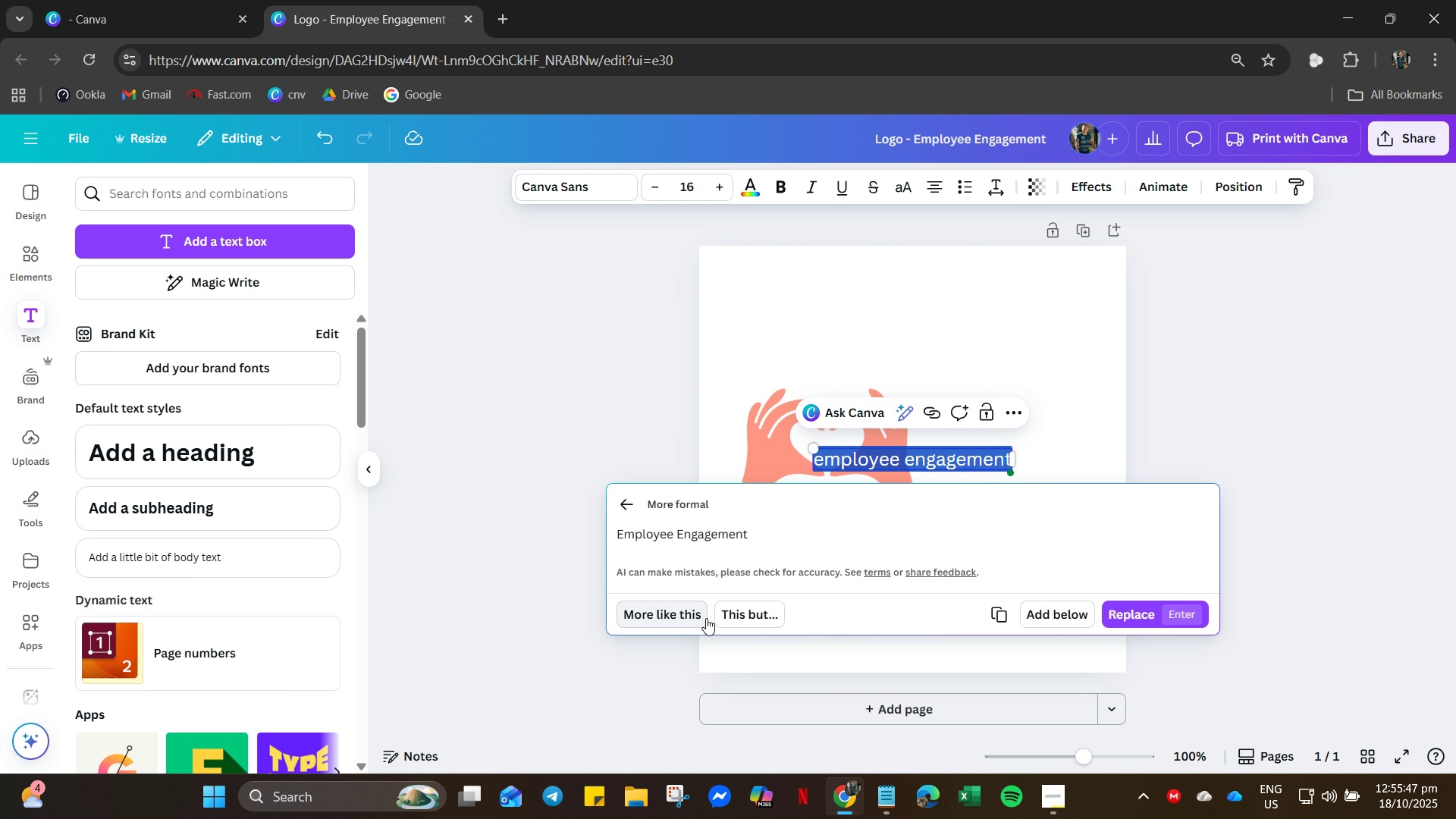 
wait(7.22)
 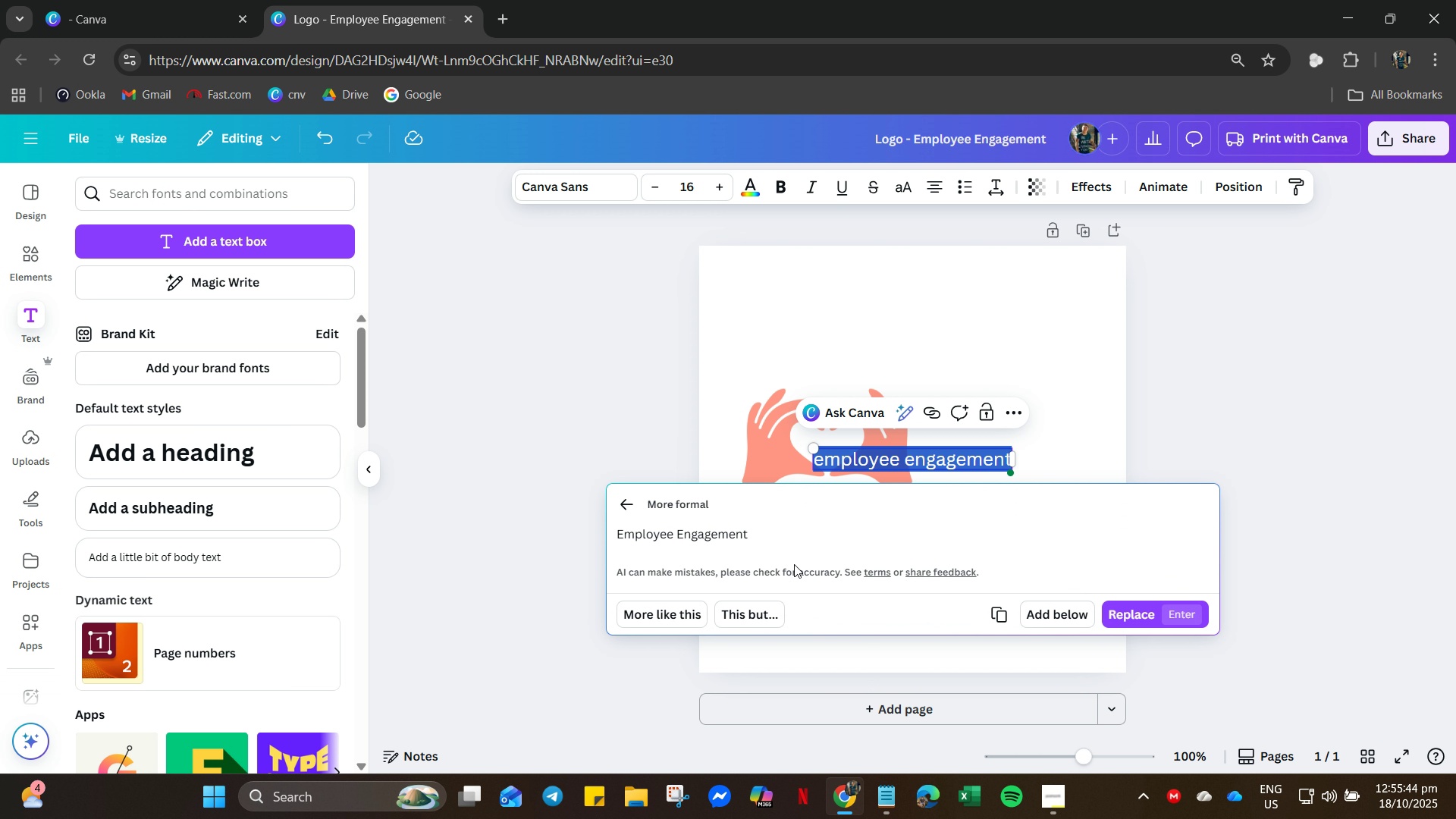 
left_click([733, 537])
 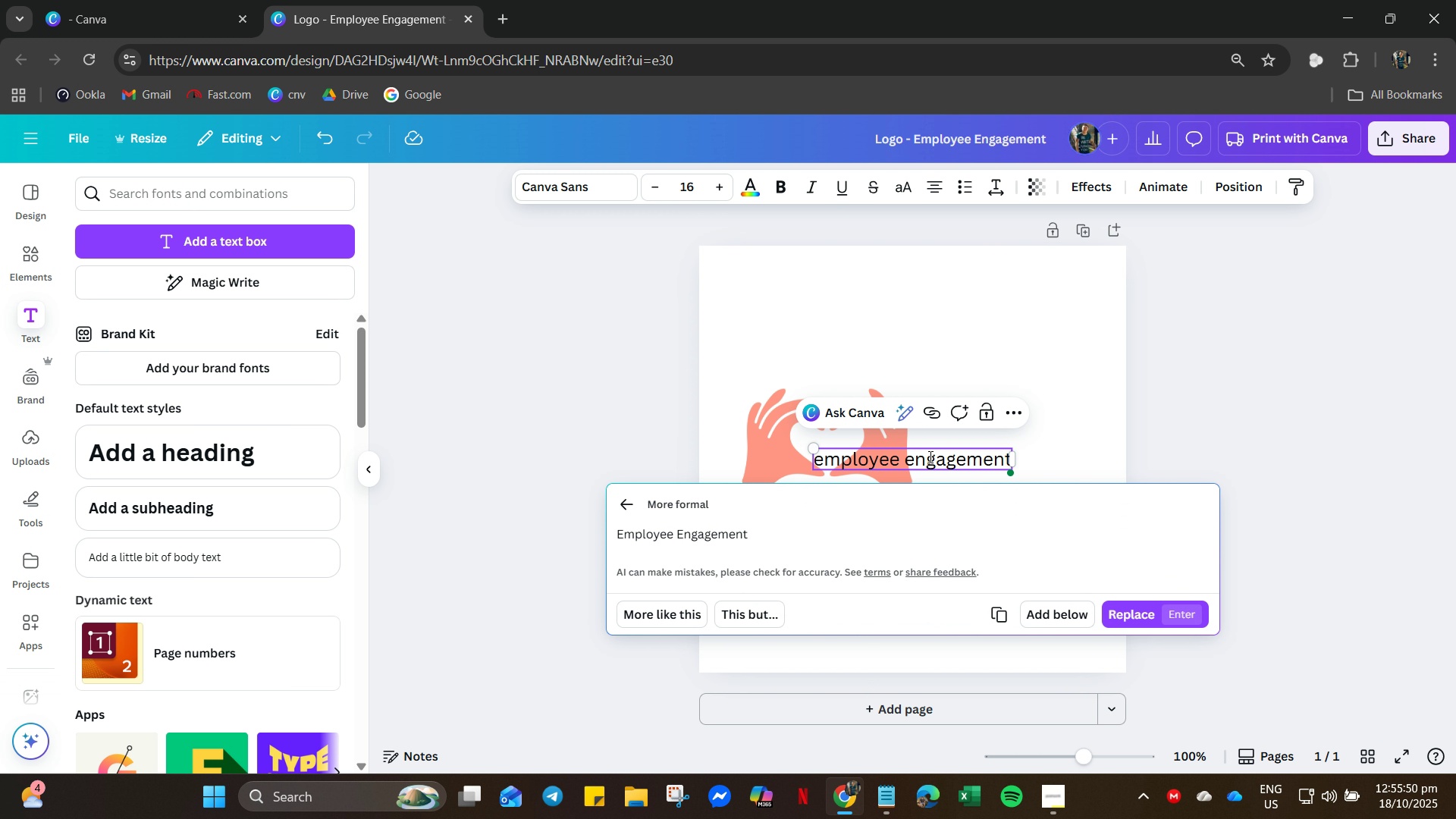 
double_click([929, 457])
 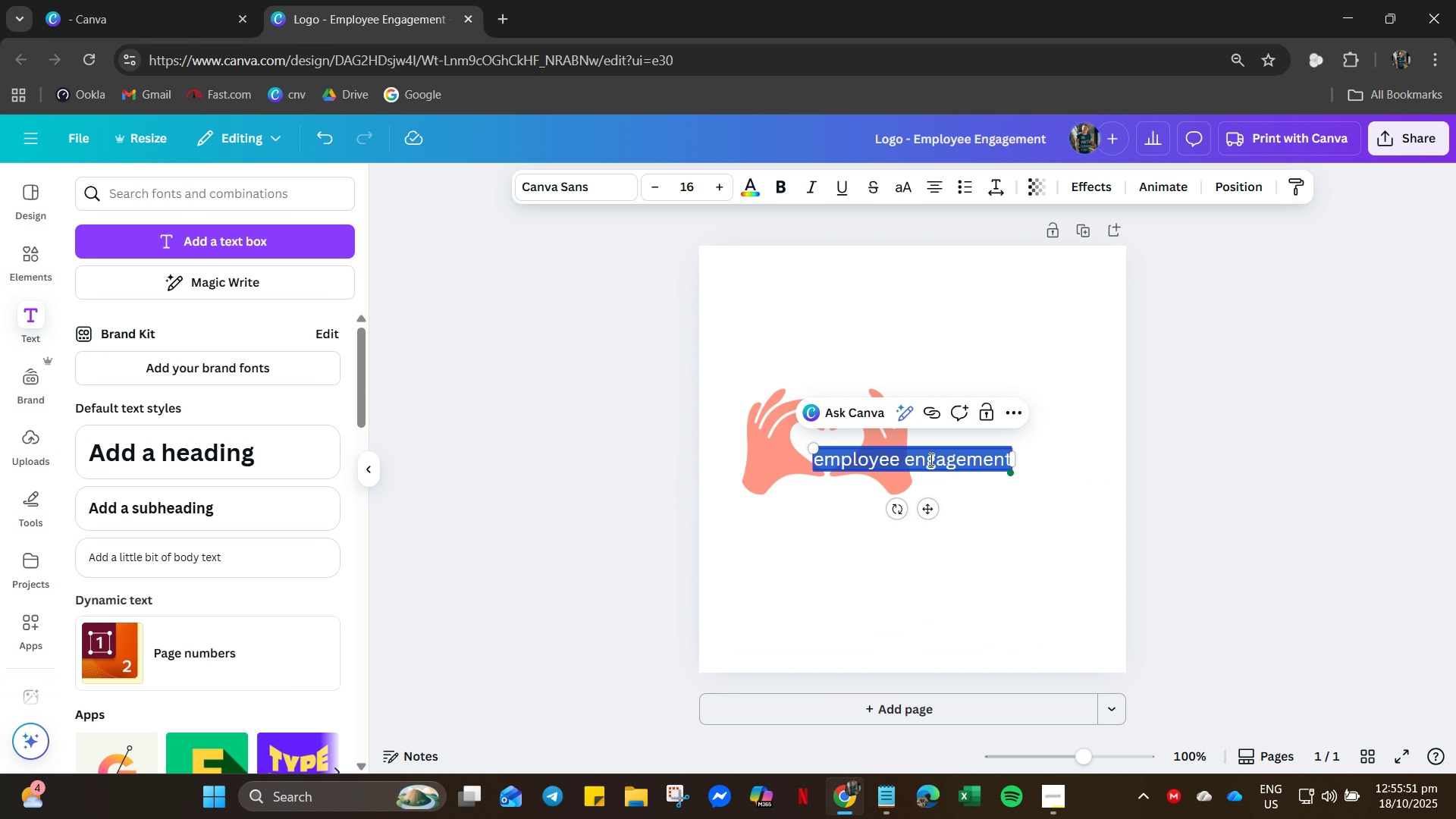 
key(Control+A)
 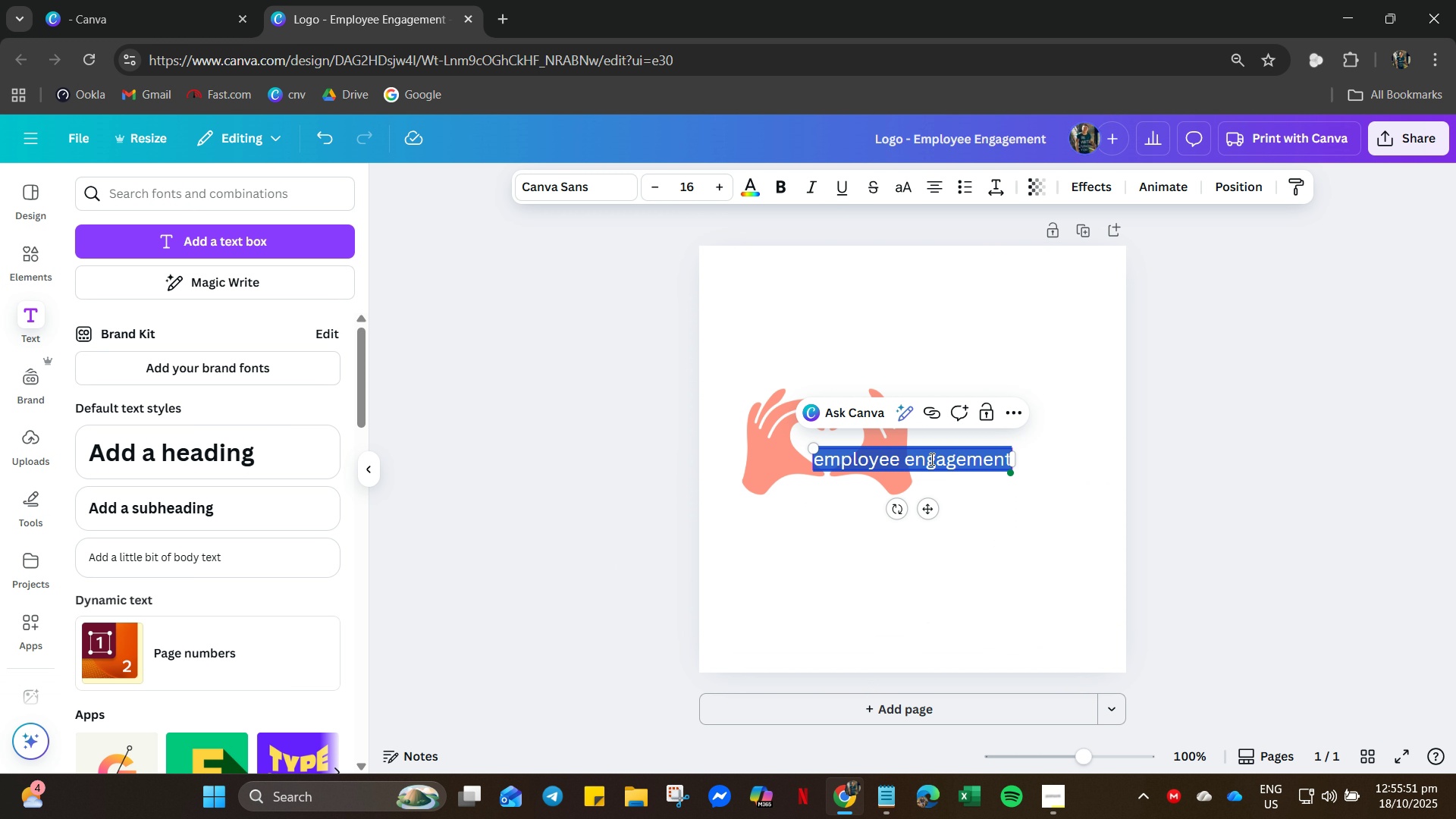 
type(EMPLOYEE ENGAGEMENT)
 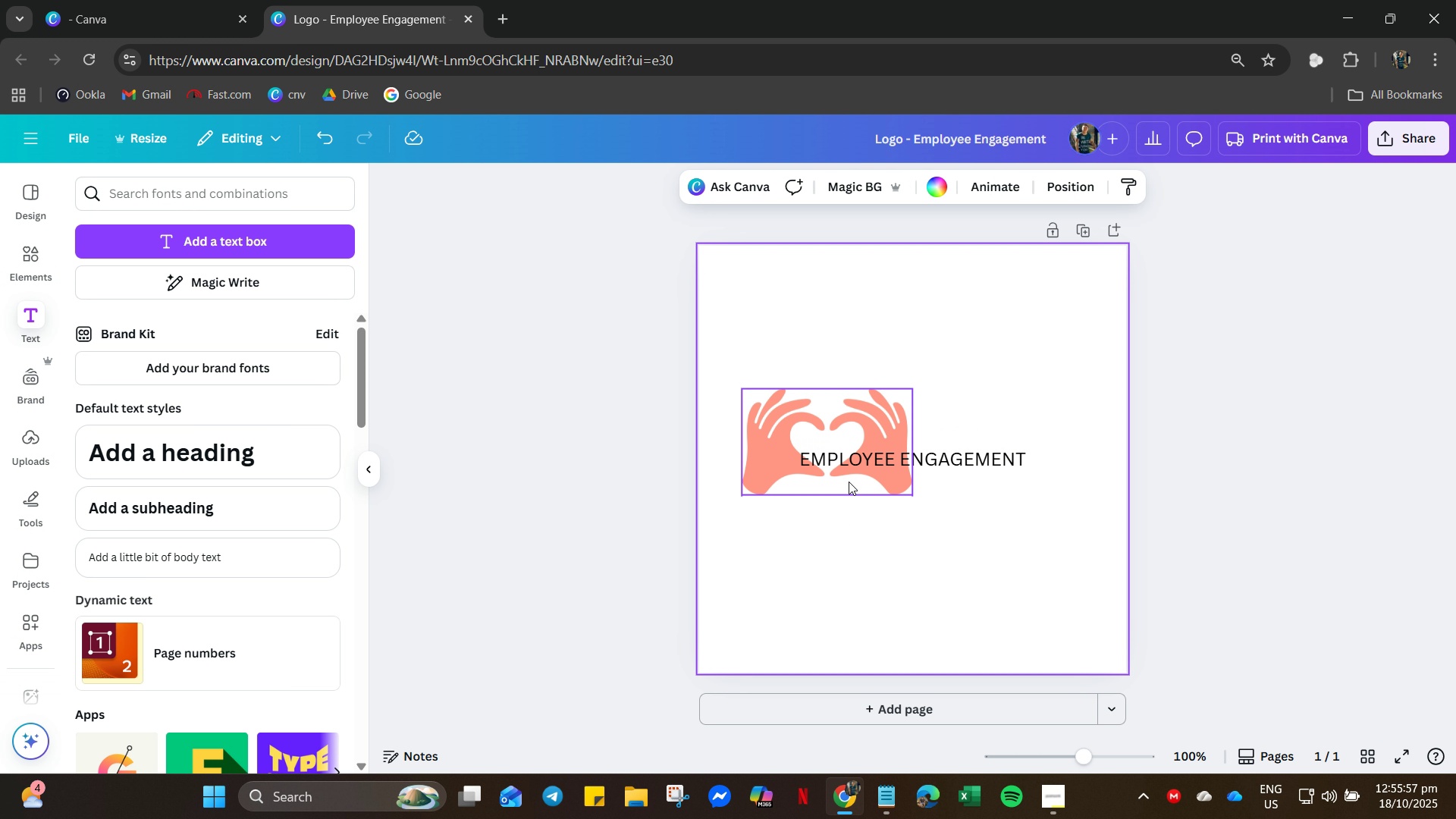 
left_click_drag(start_coordinate=[853, 462], to_coordinate=[927, 487])
 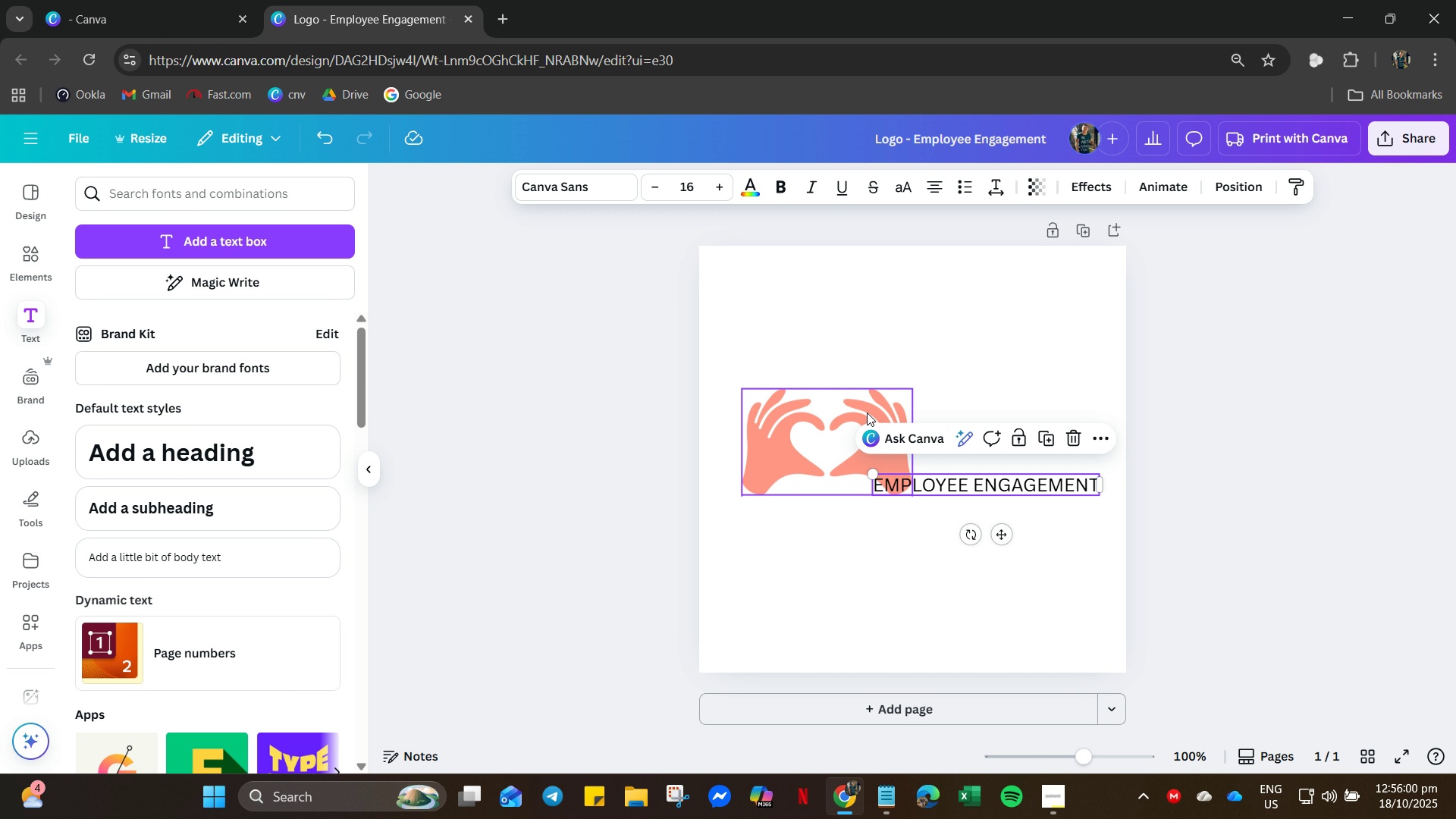 
left_click_drag(start_coordinate=[867, 413], to_coordinate=[849, 422])
 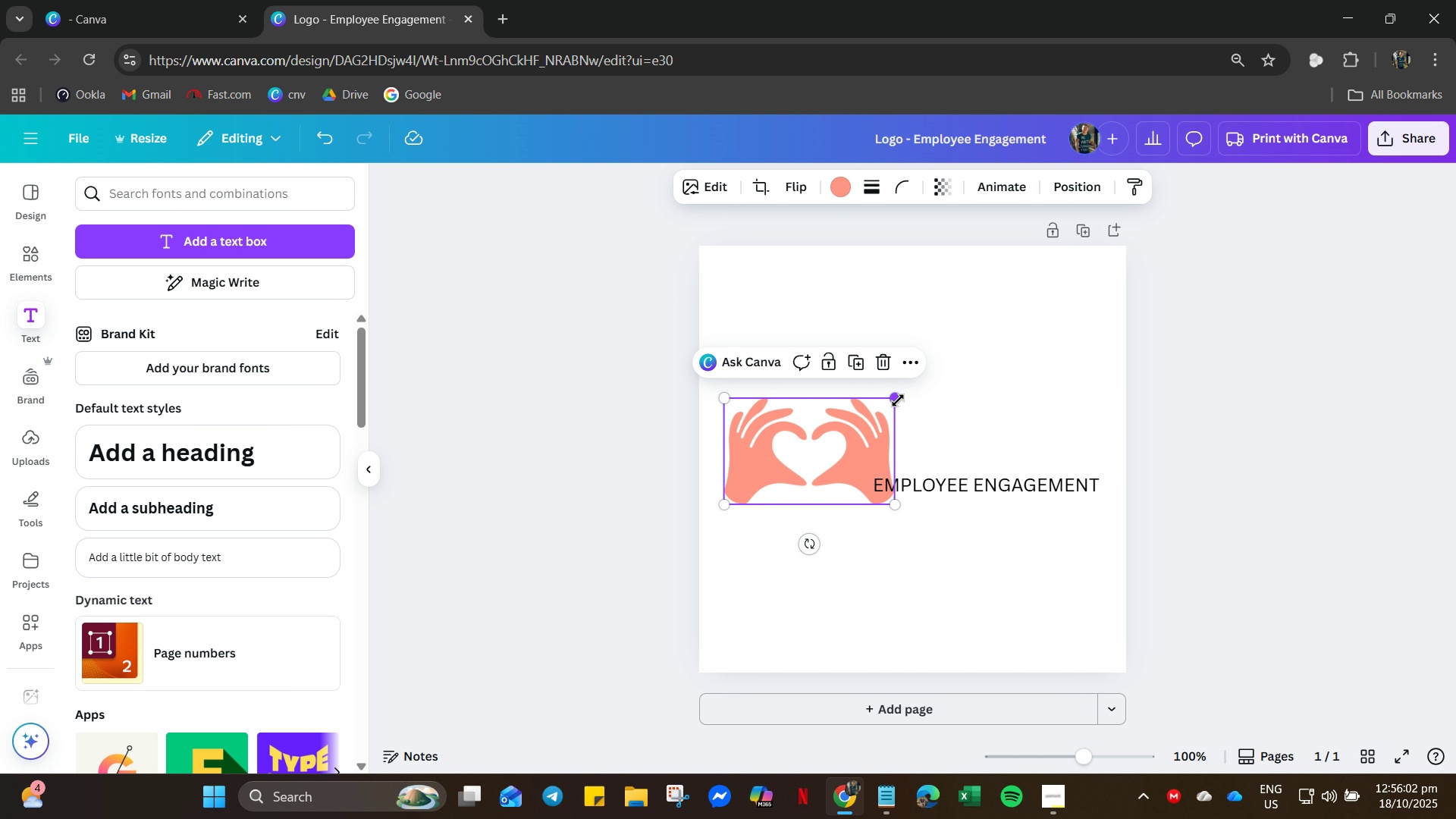 
left_click_drag(start_coordinate=[898, 400], to_coordinate=[834, 435])
 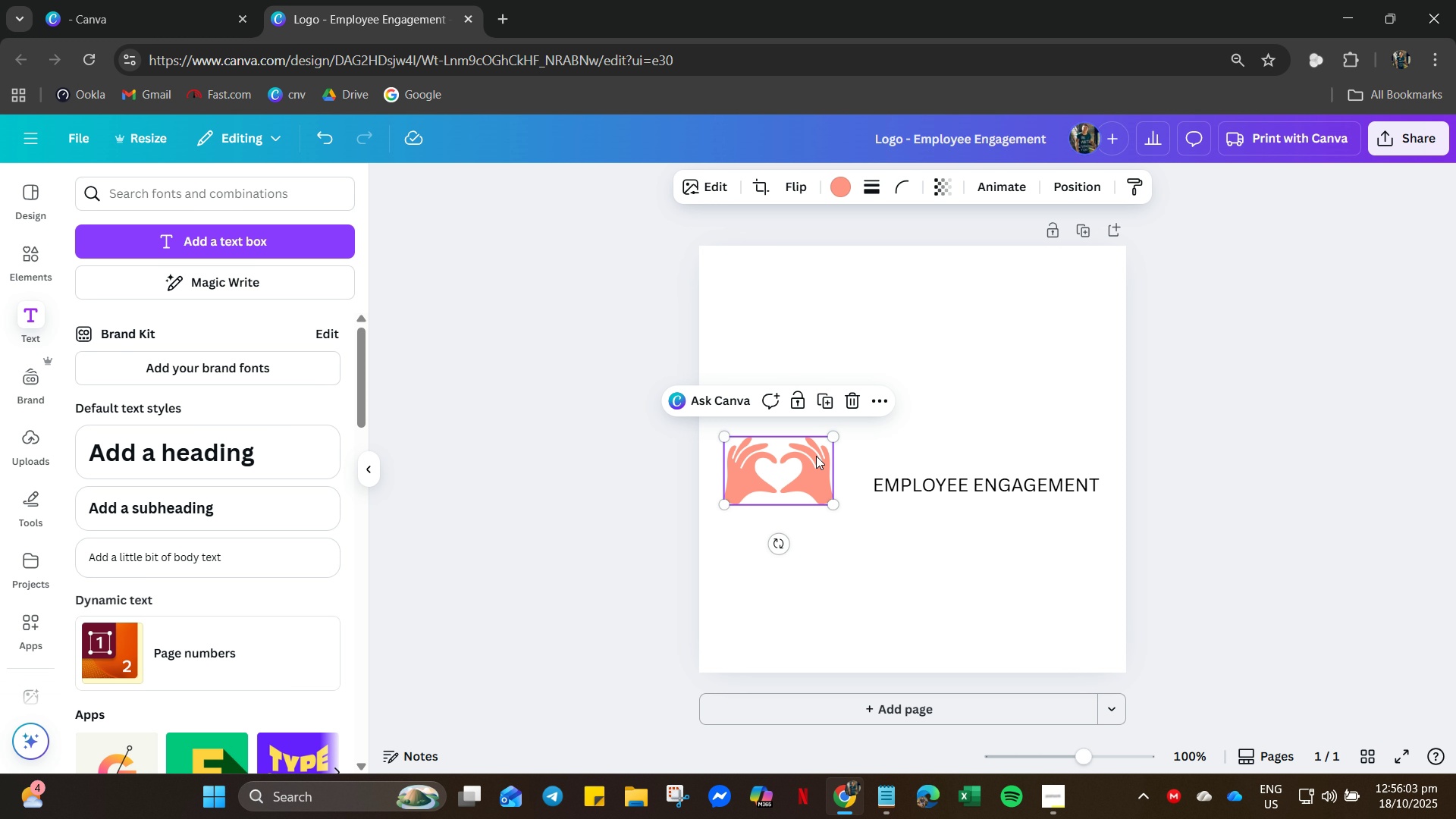 
left_click_drag(start_coordinate=[816, 456], to_coordinate=[849, 449])
 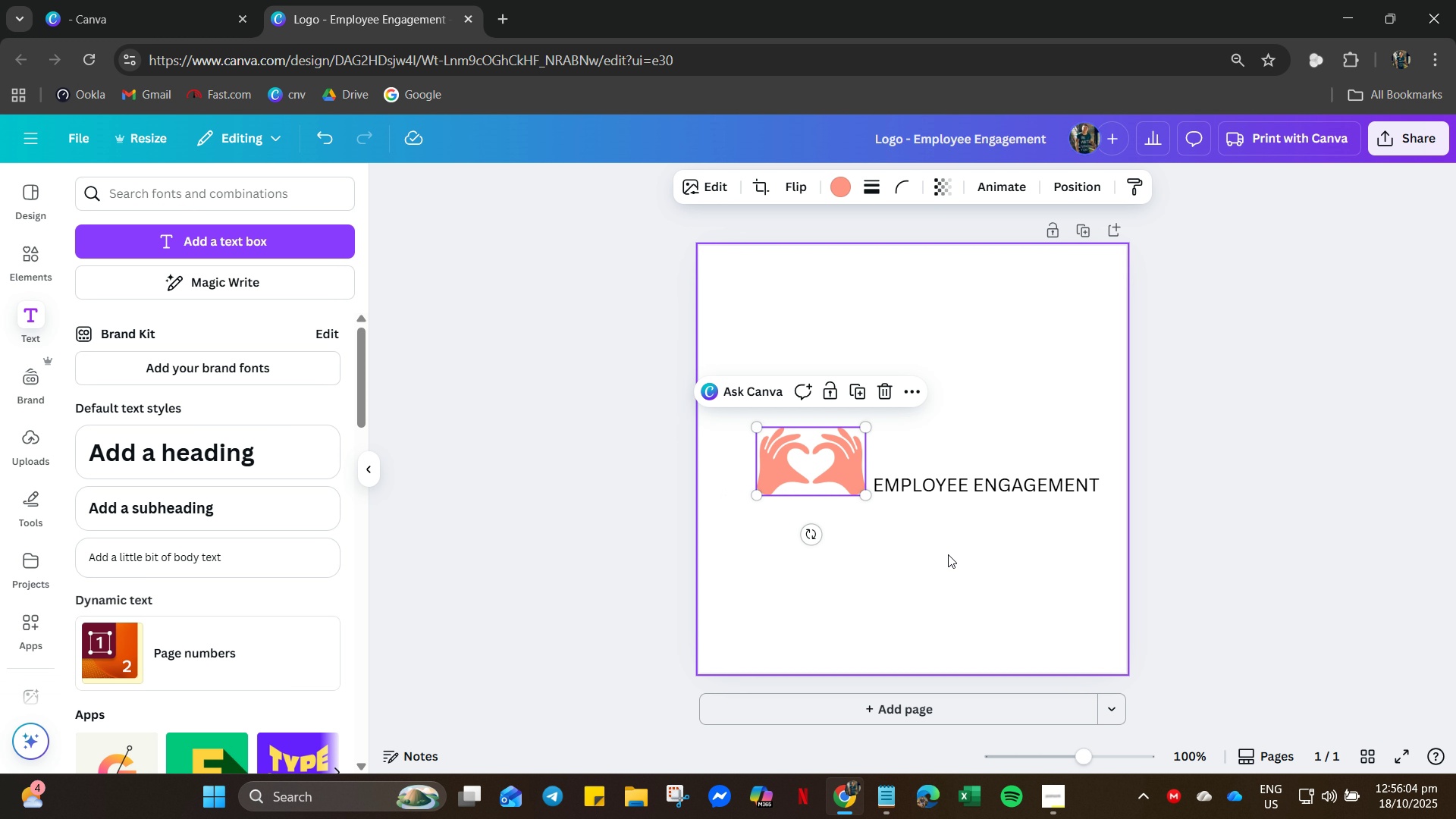 
left_click([948, 554])
 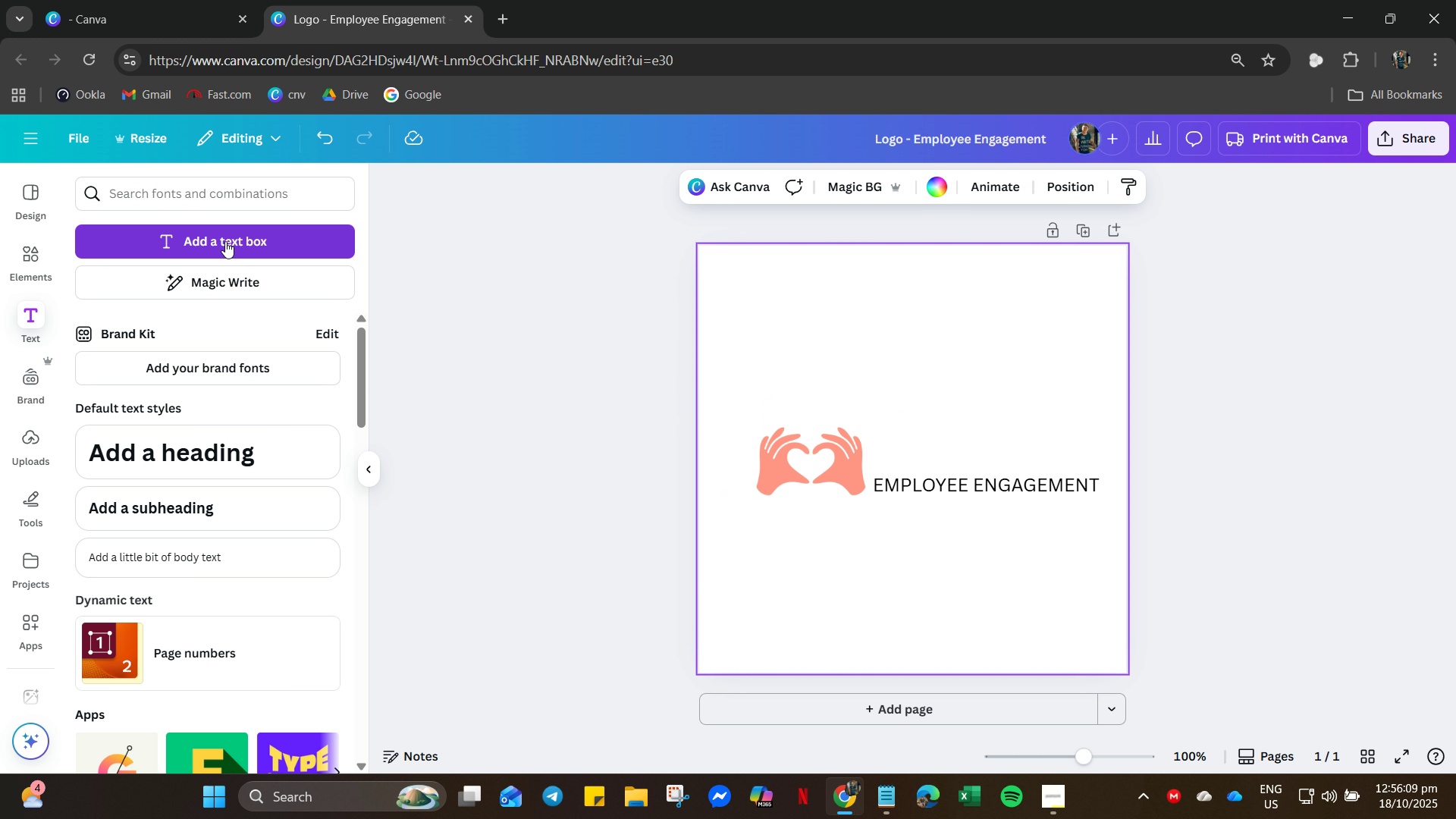 
left_click([225, 241])
 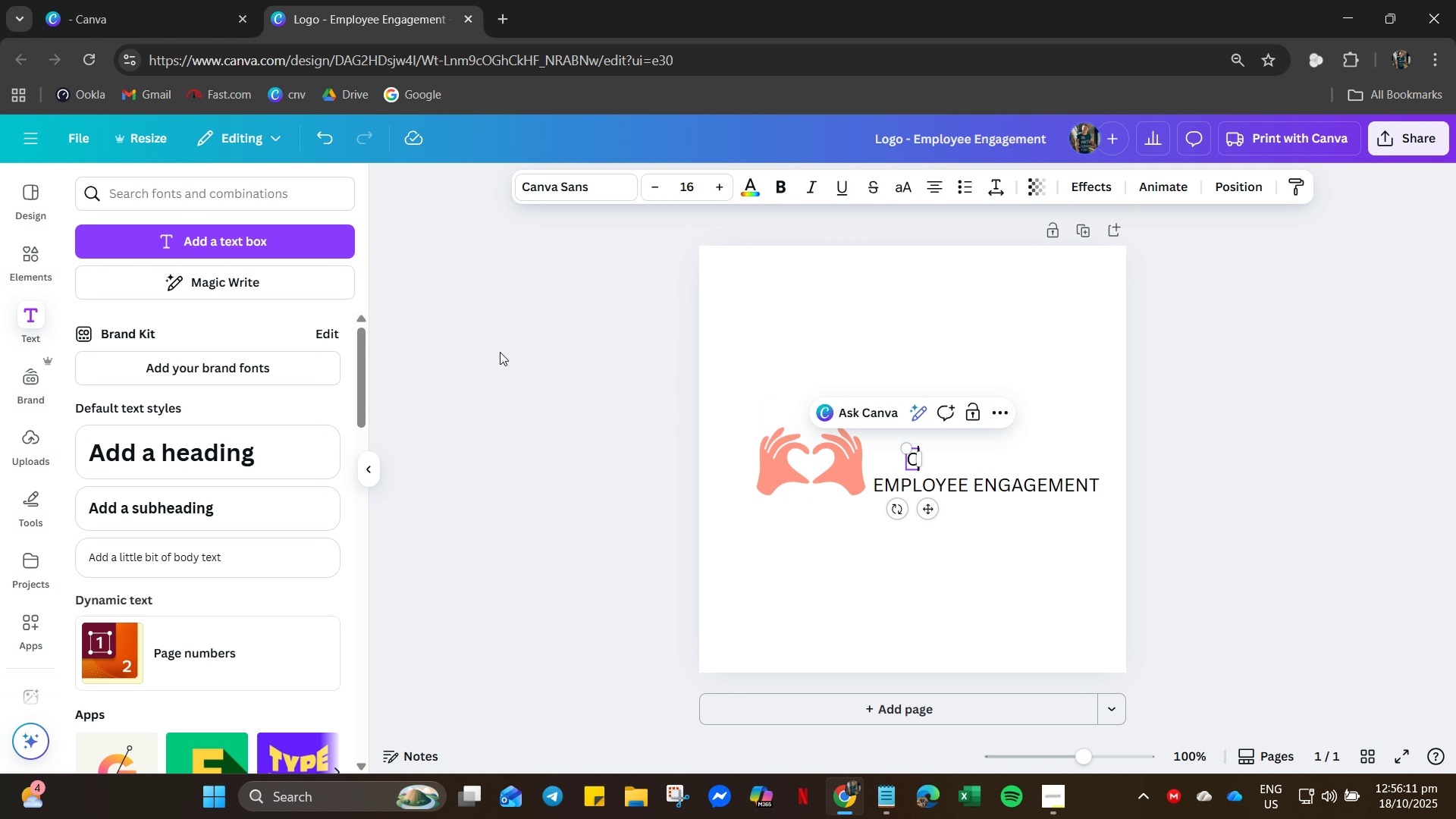 
type(CONNECT)
 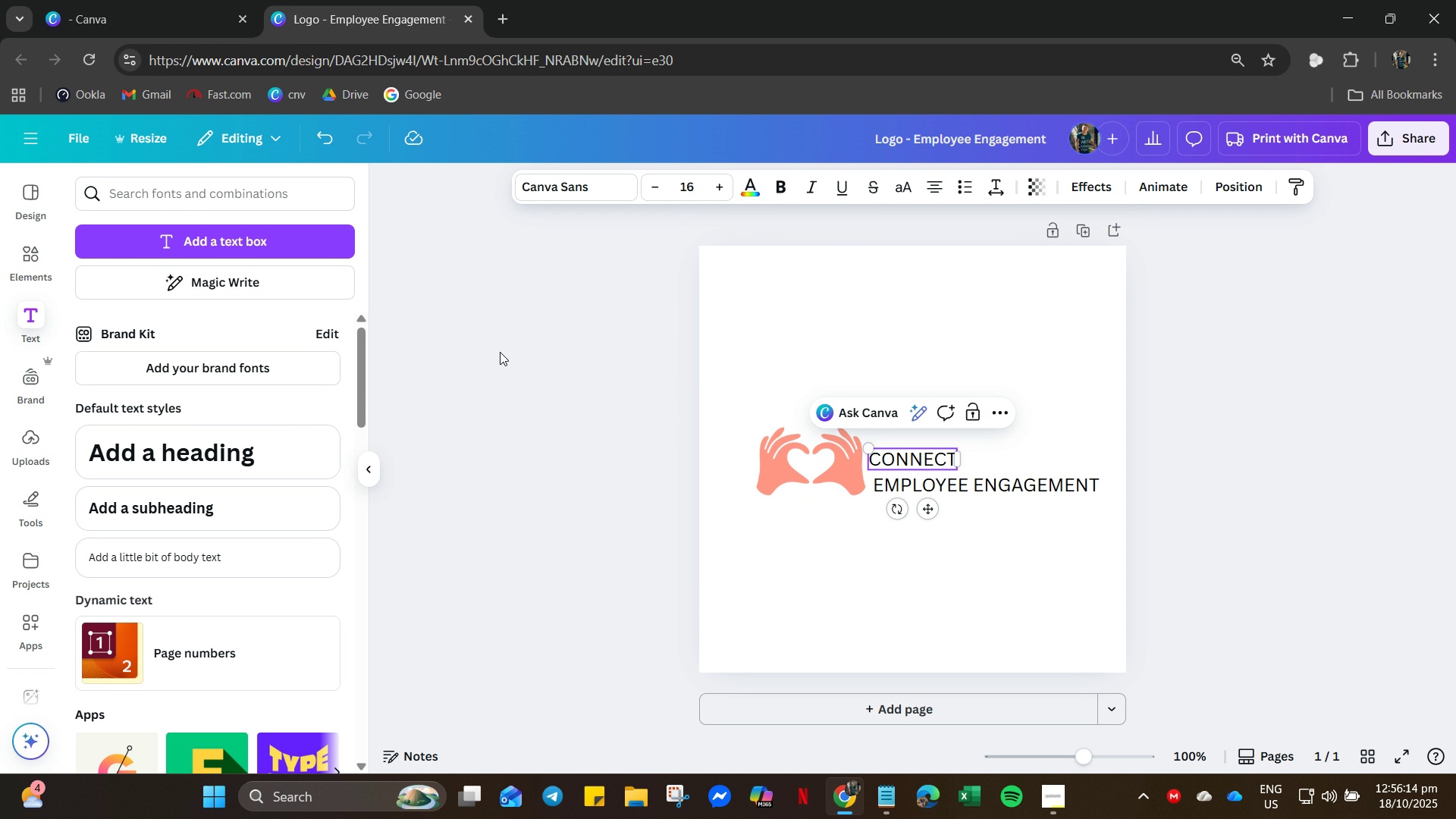 
key(Enter)
 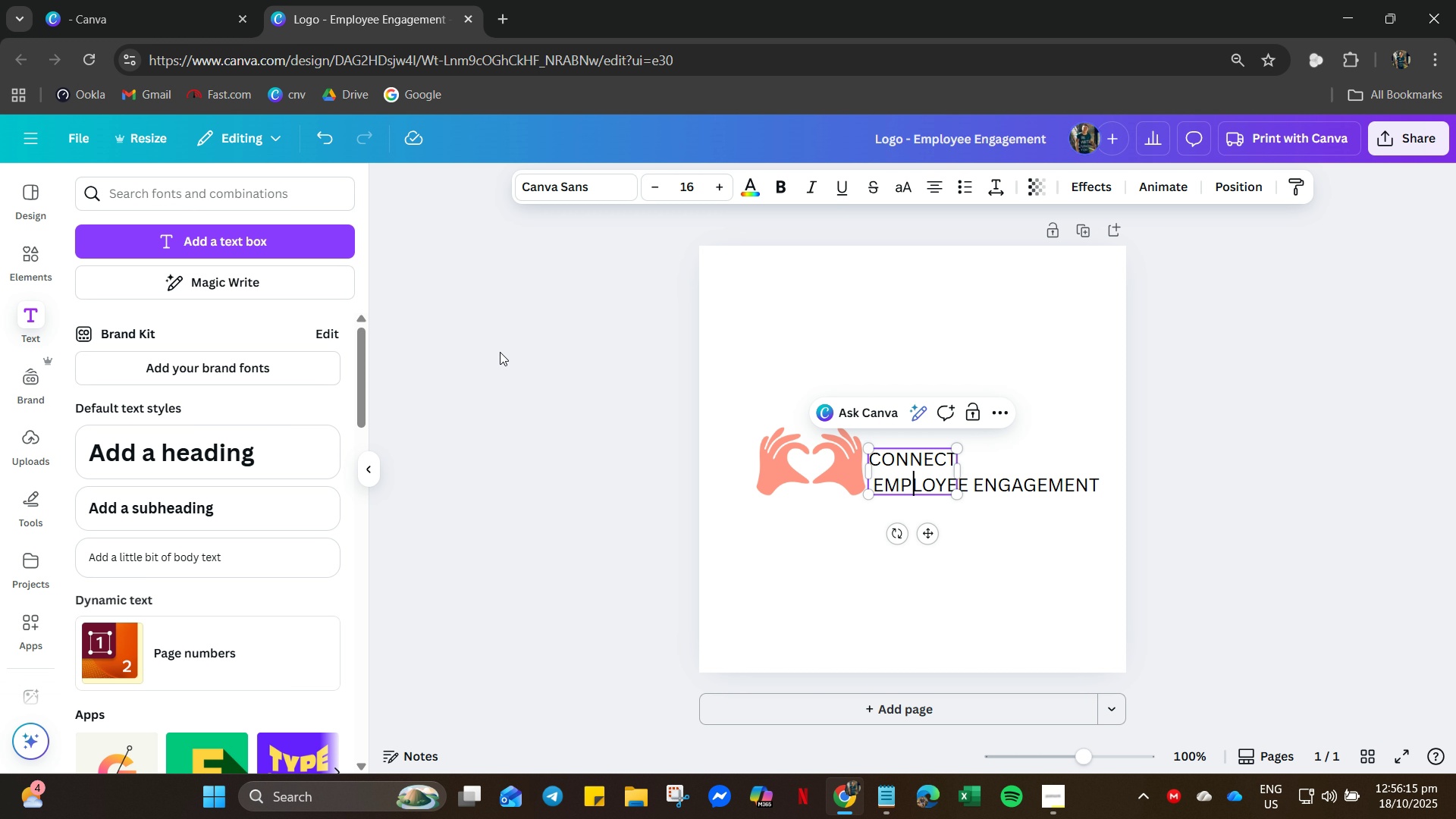 
type(& THRIVE)
 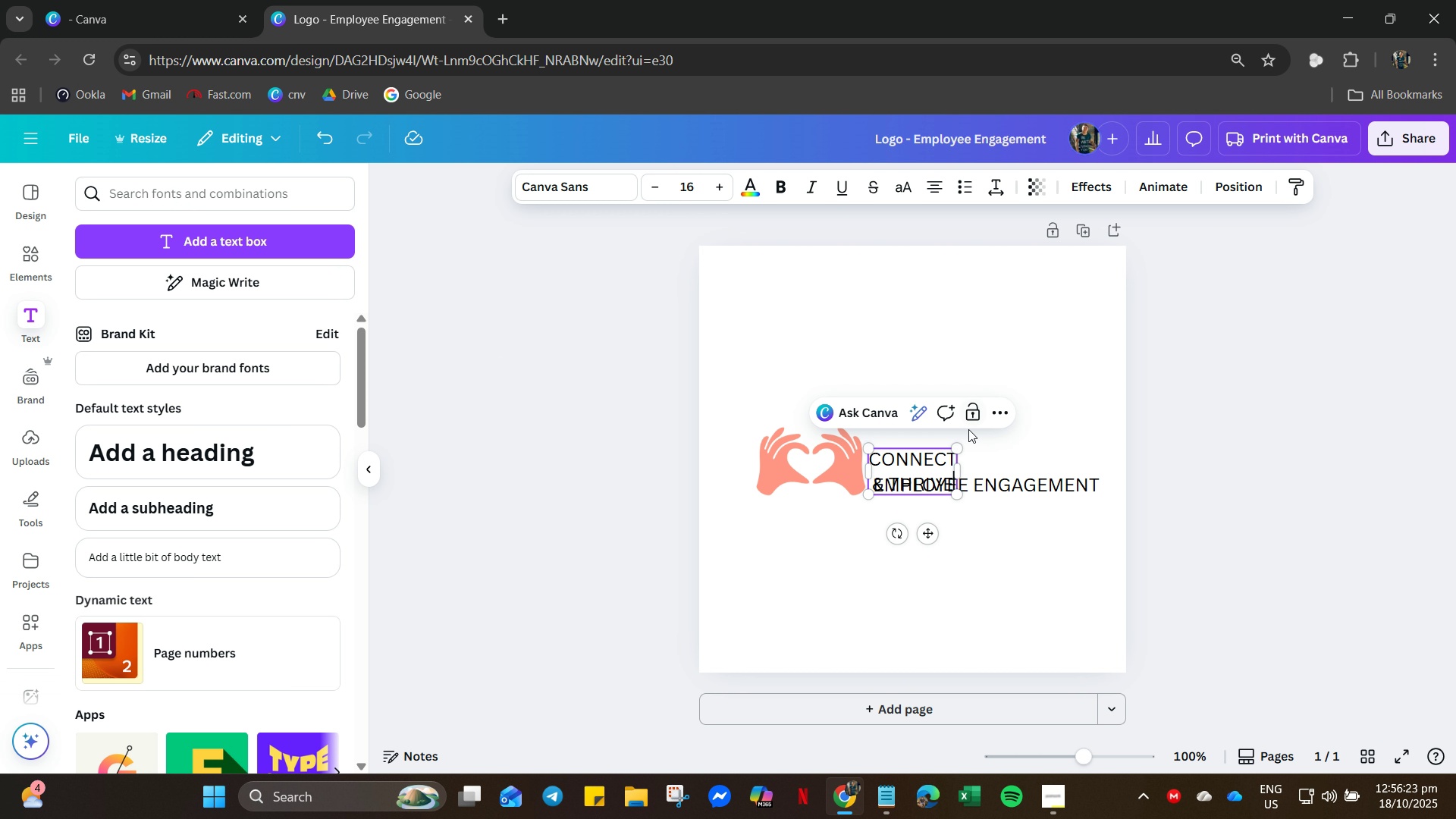 
left_click_drag(start_coordinate=[959, 447], to_coordinate=[1068, 395])
 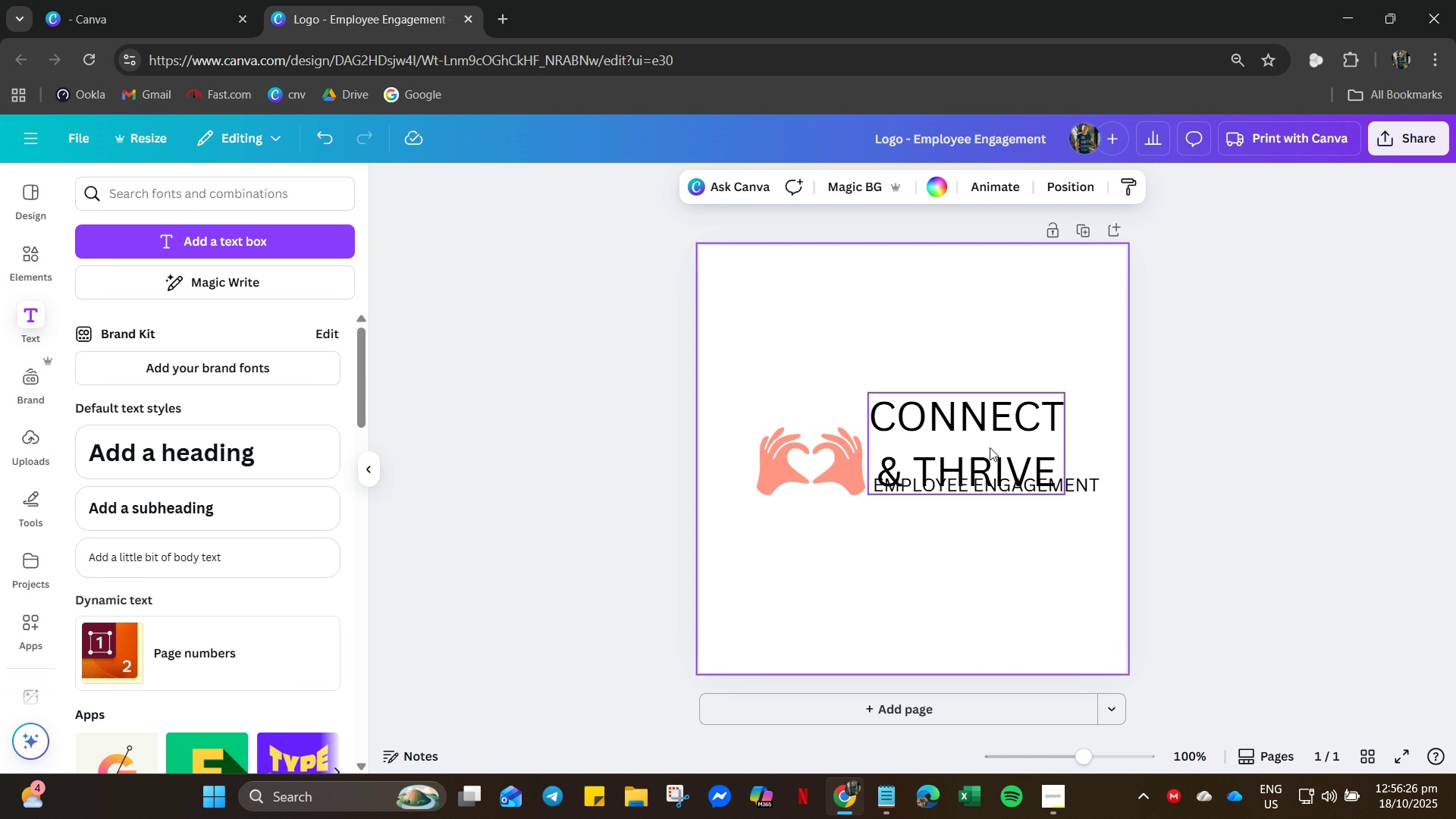 
left_click_drag(start_coordinate=[987, 439], to_coordinate=[1019, 415])
 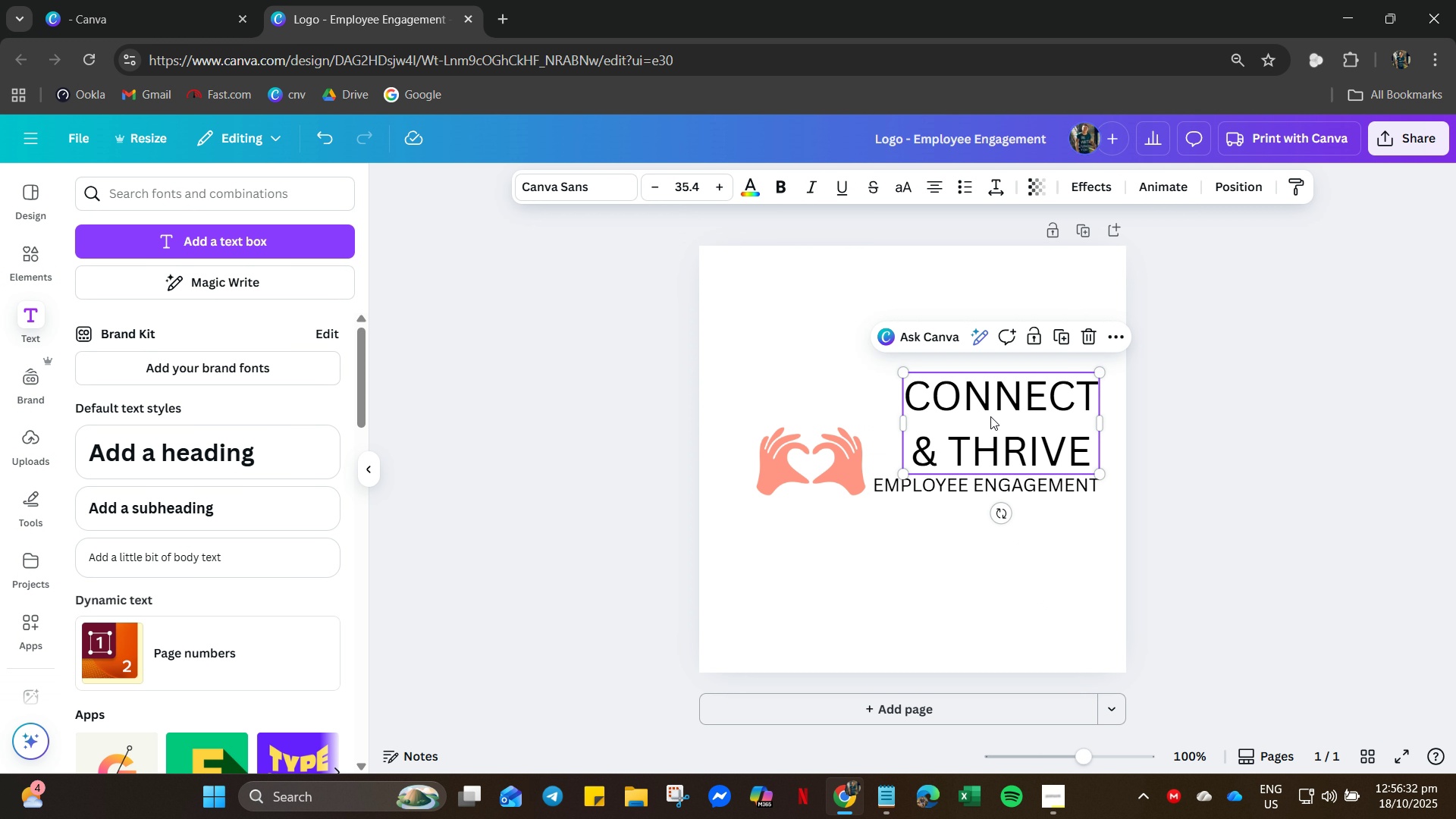 
left_click([990, 416])
 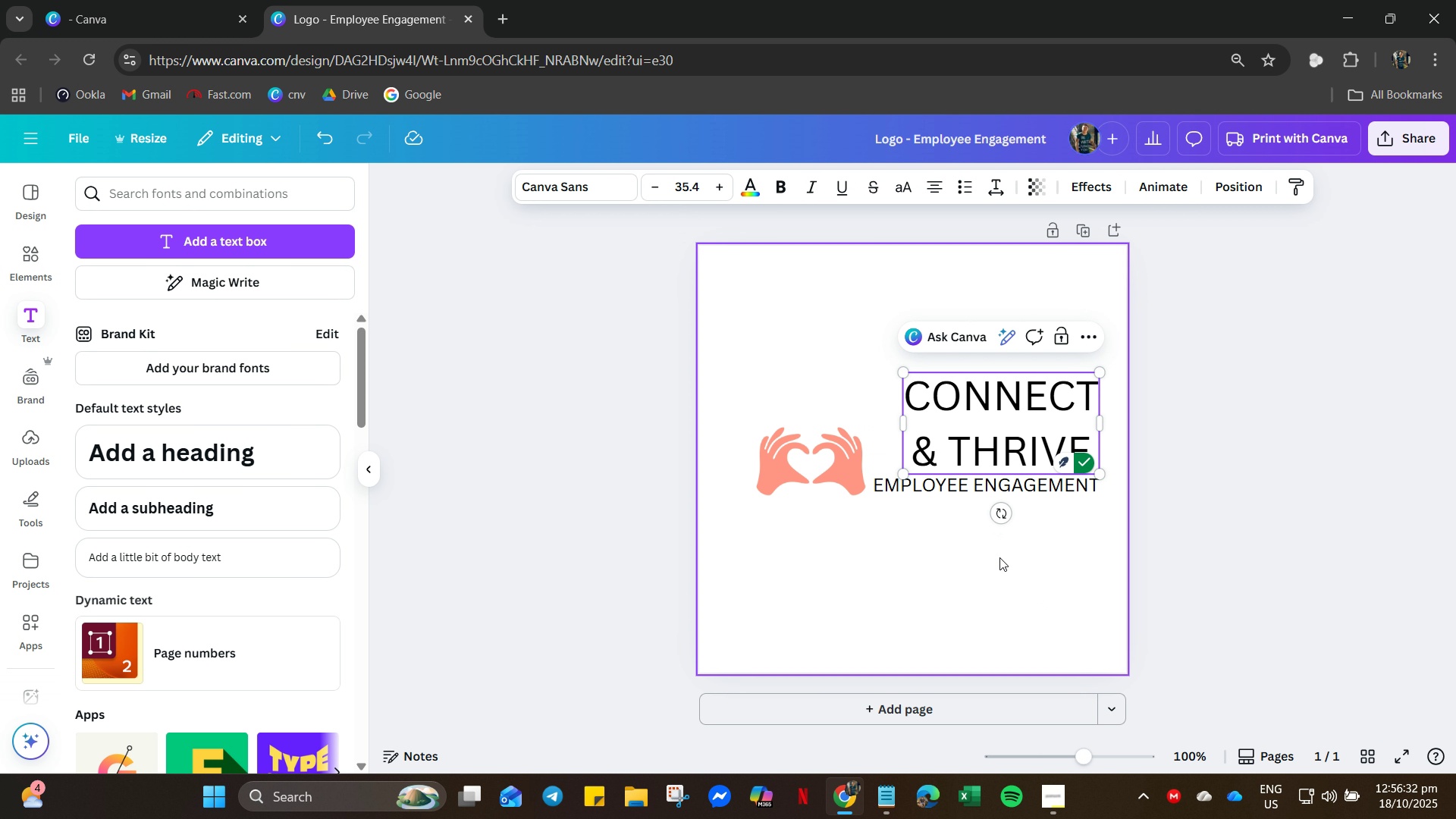 
left_click([999, 557])
 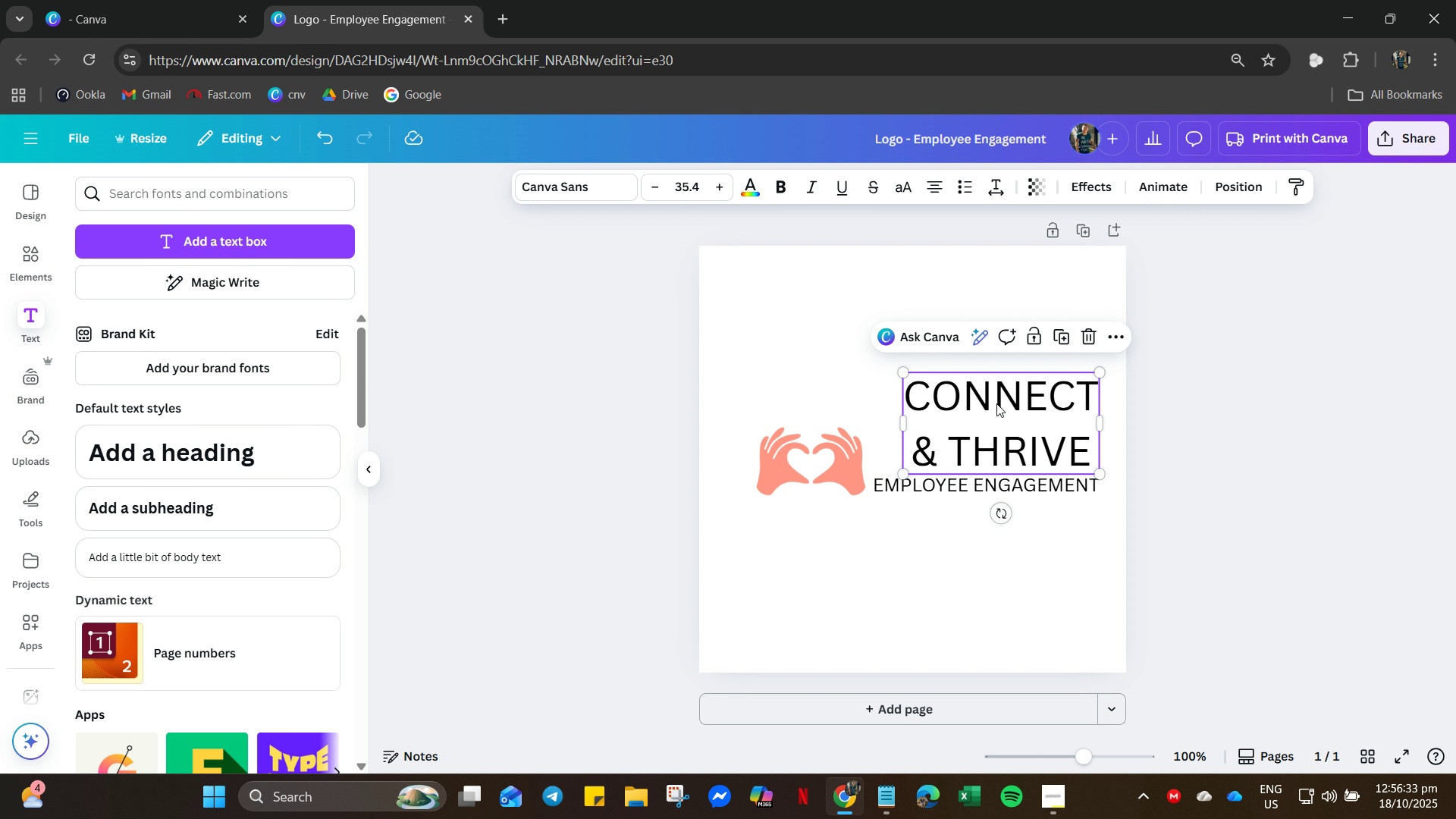 
left_click([996, 403])
 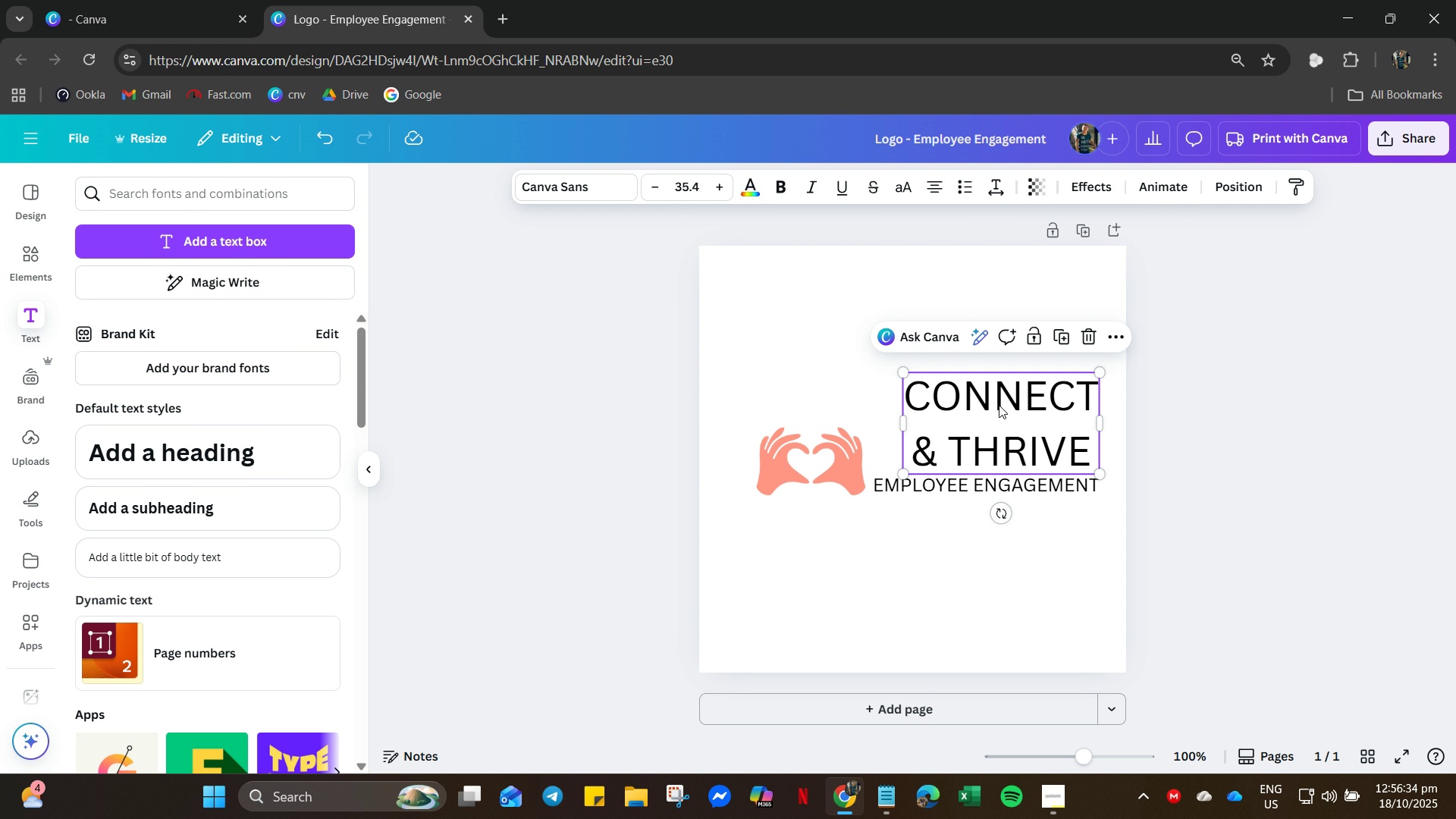 
key(Control+C)
 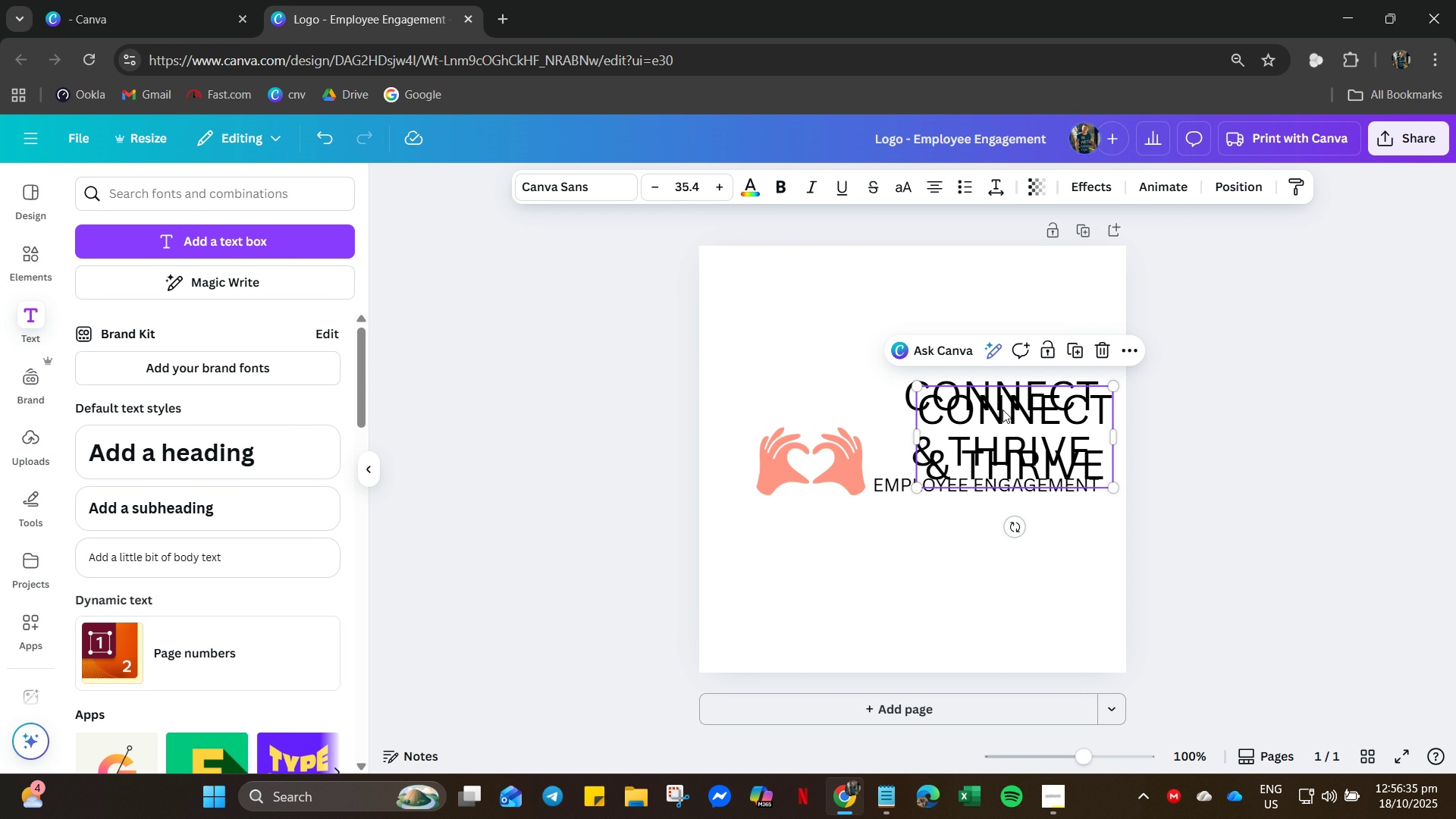 
key(Control+V)
 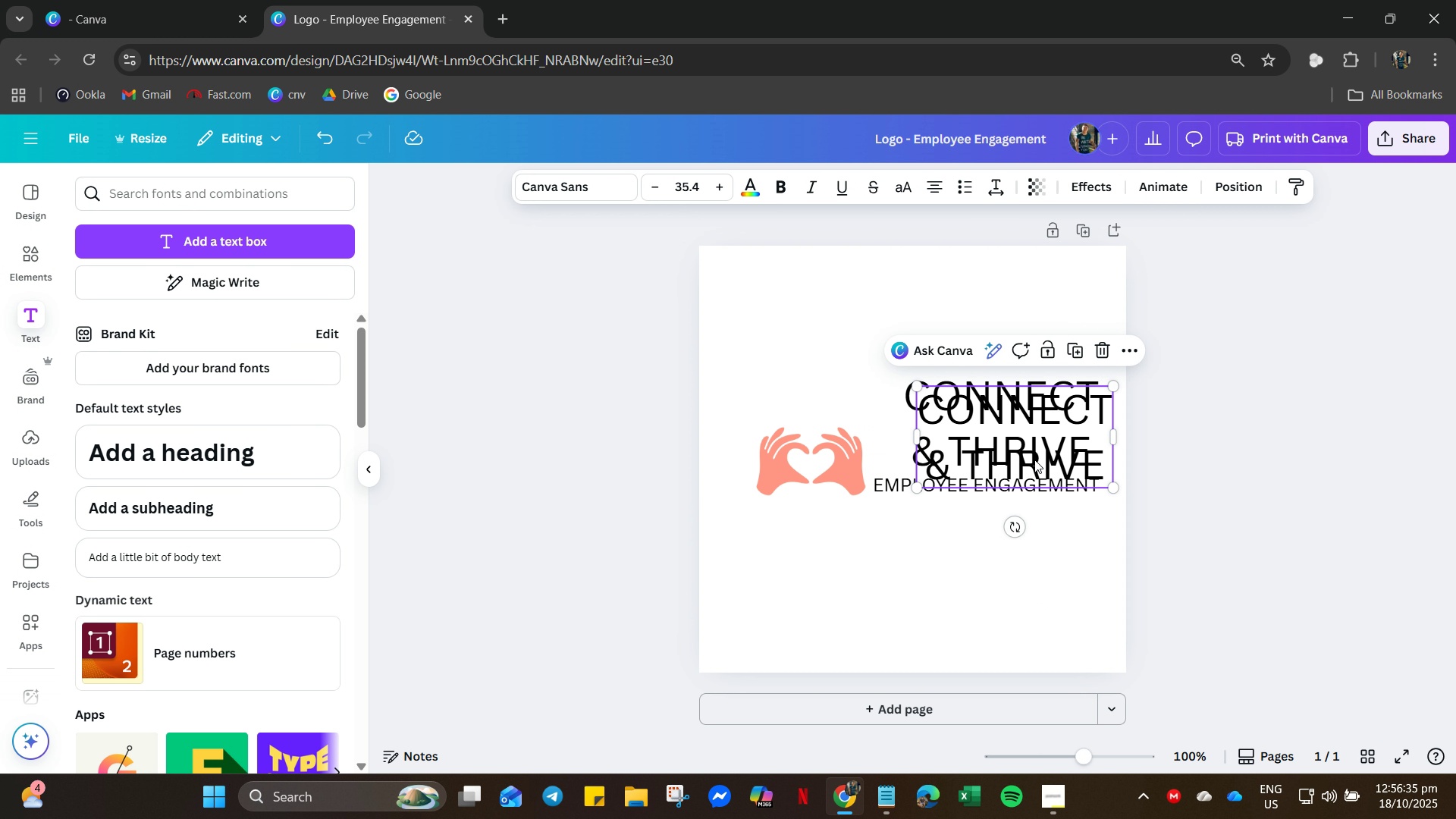 
left_click_drag(start_coordinate=[1034, 456], to_coordinate=[999, 579])
 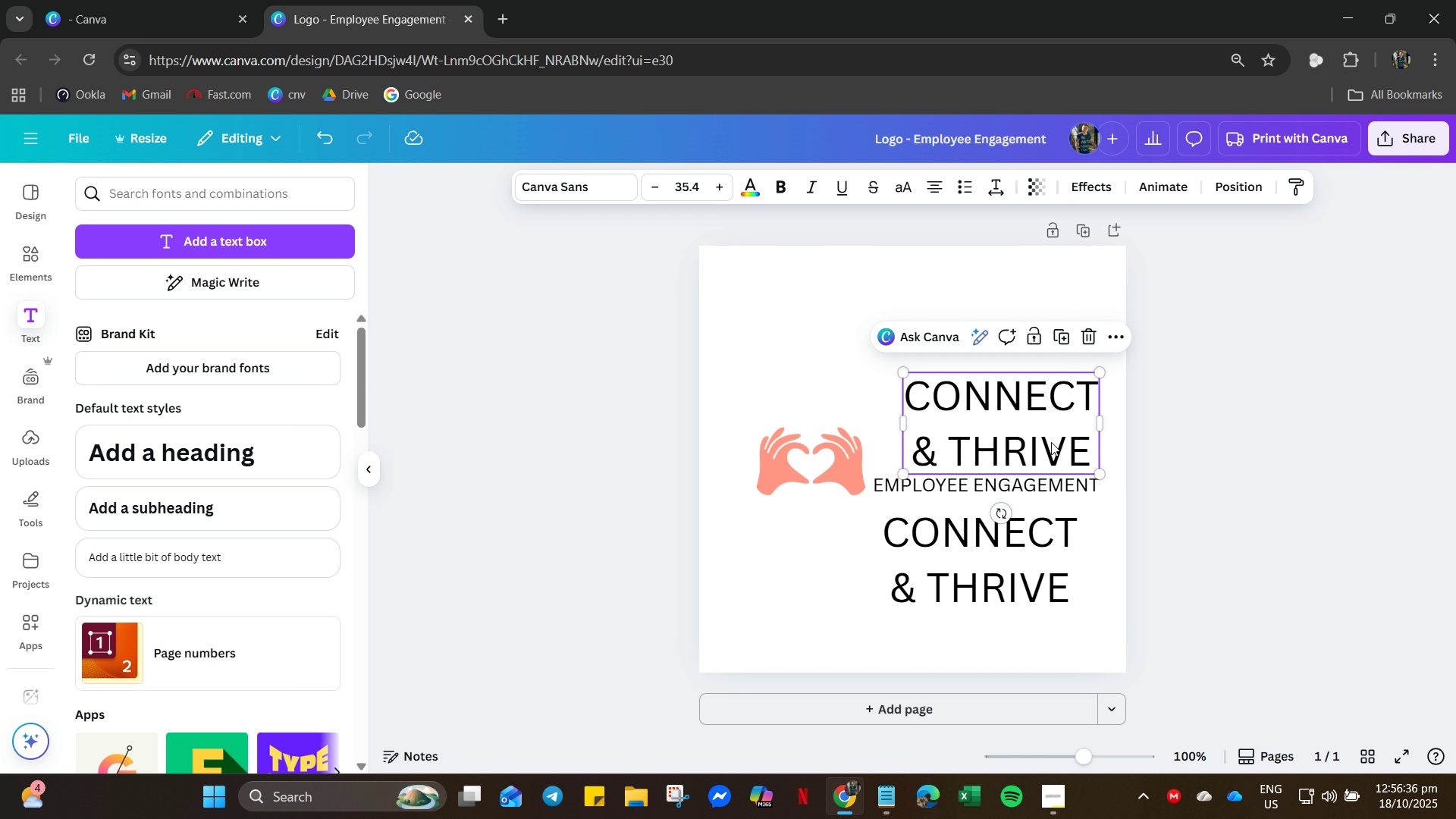 
double_click([1053, 453])
 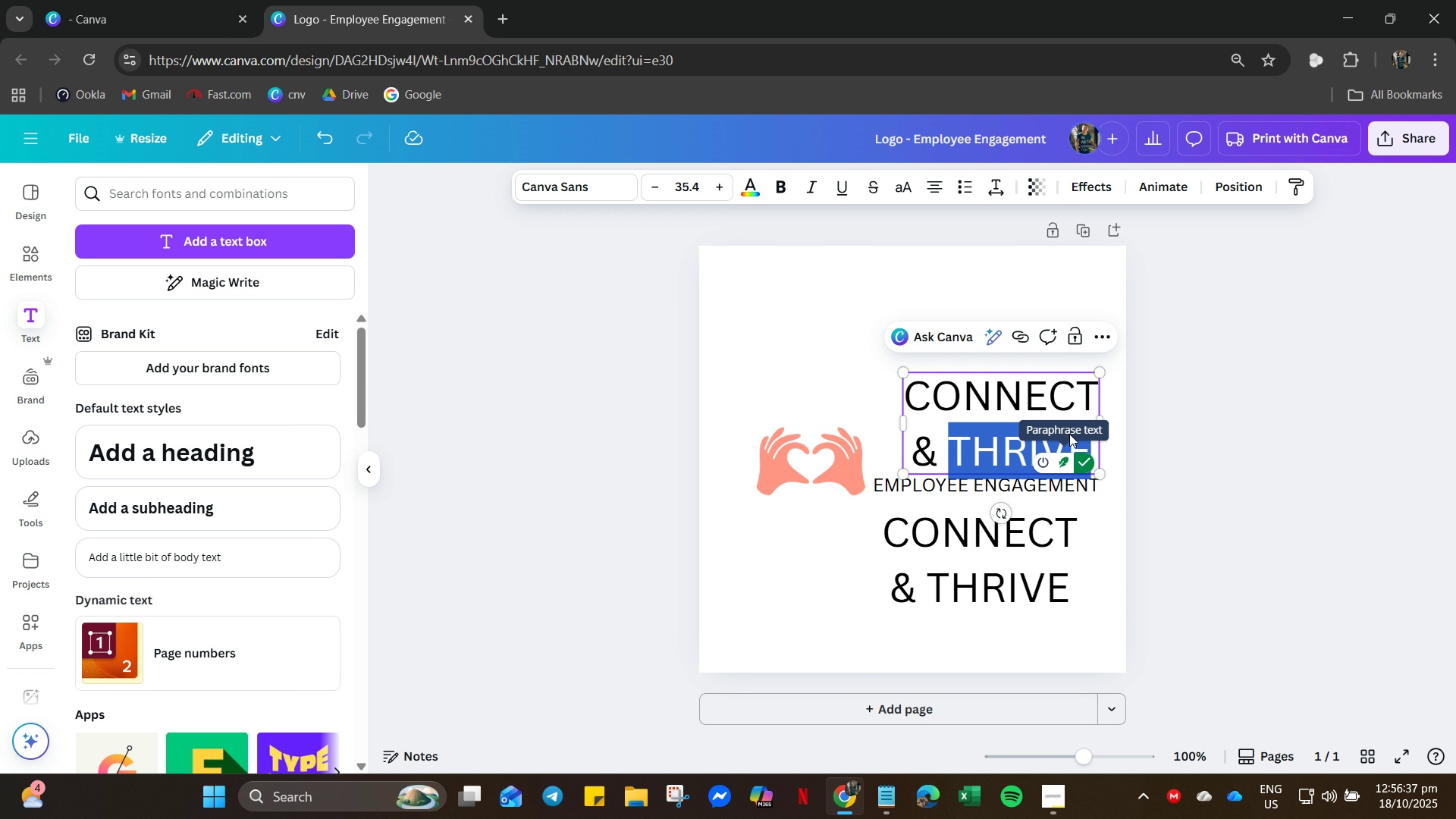 
key(Backspace)
 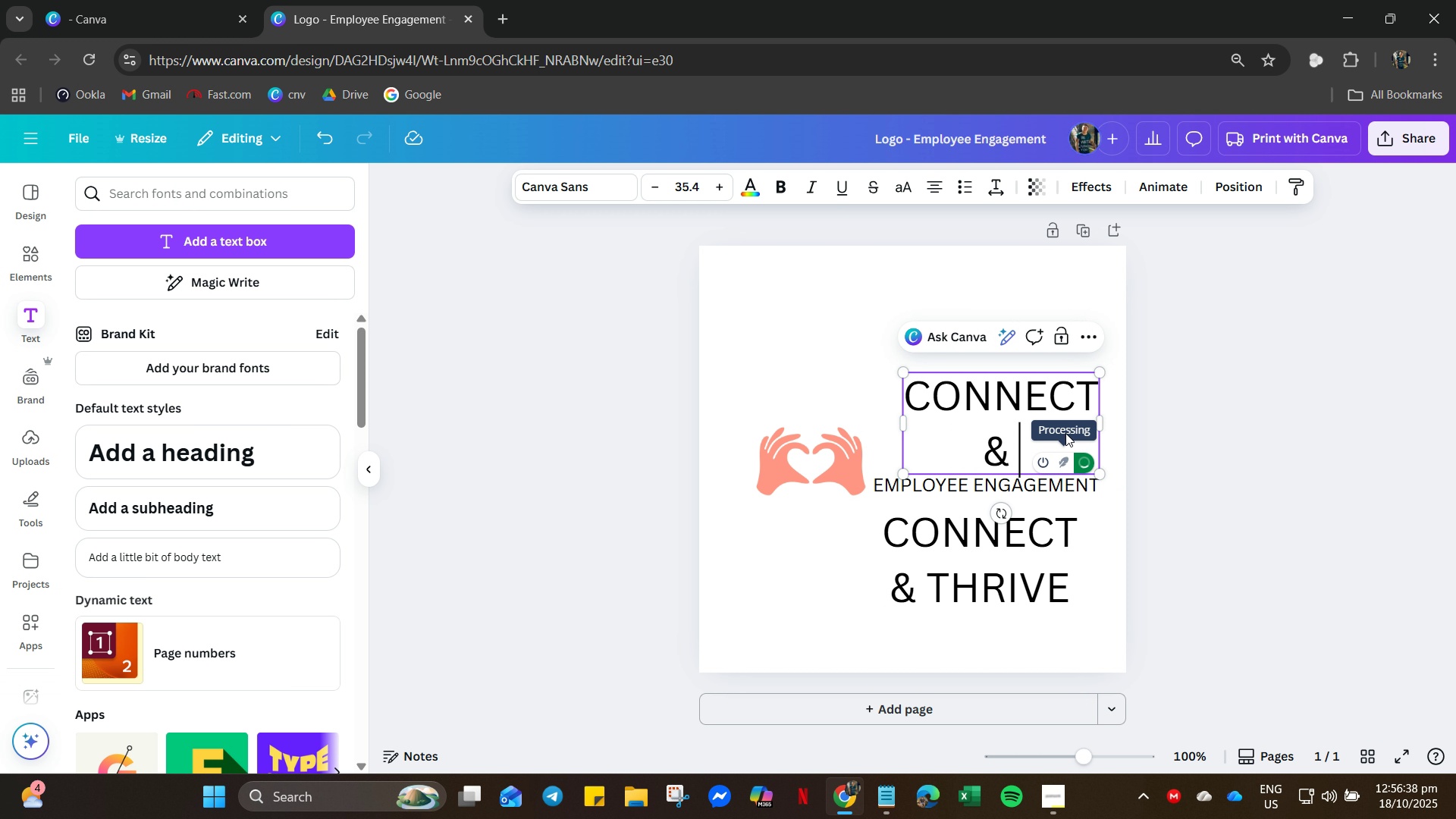 
key(Backspace)
 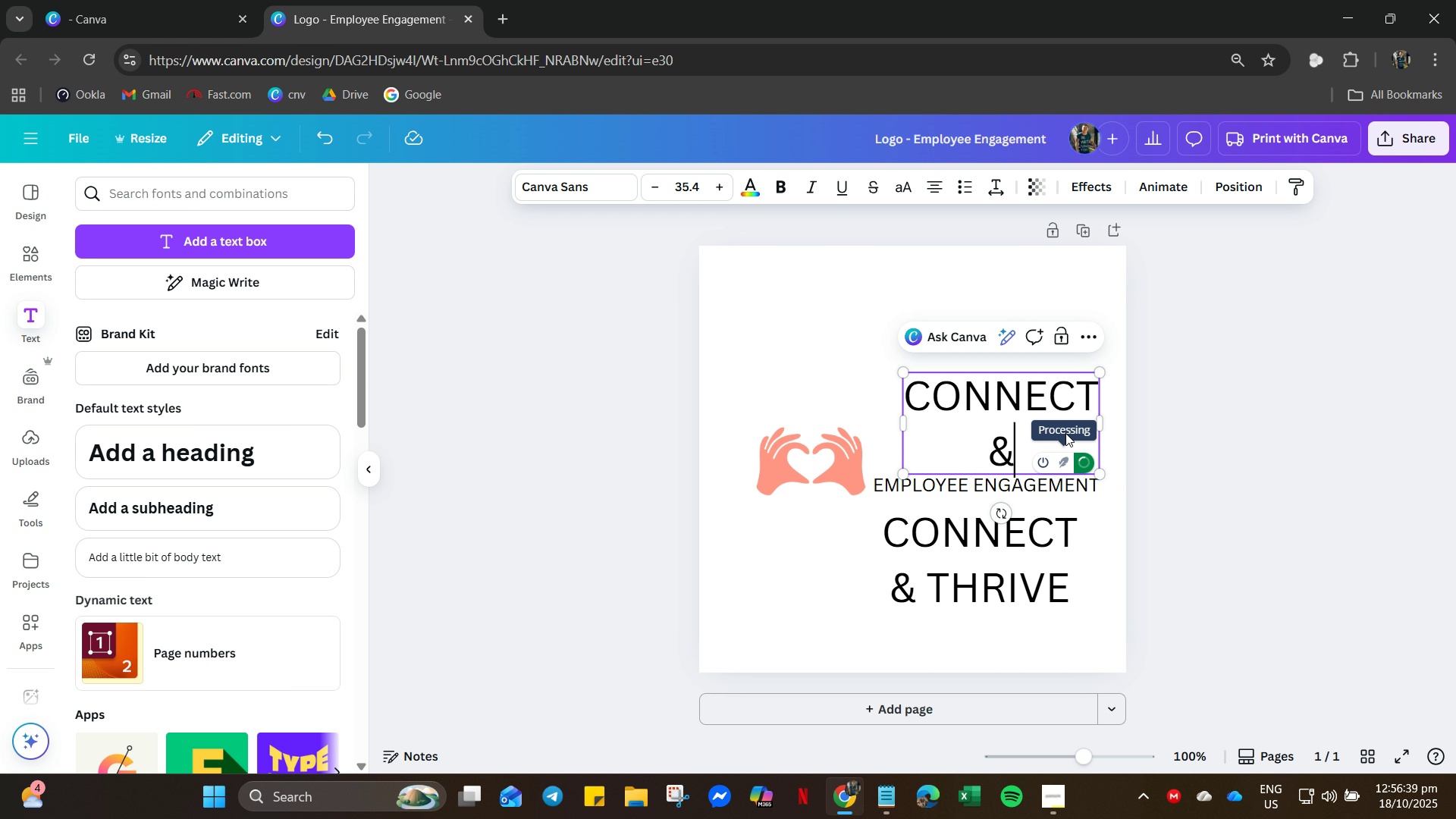 
key(Backspace)
 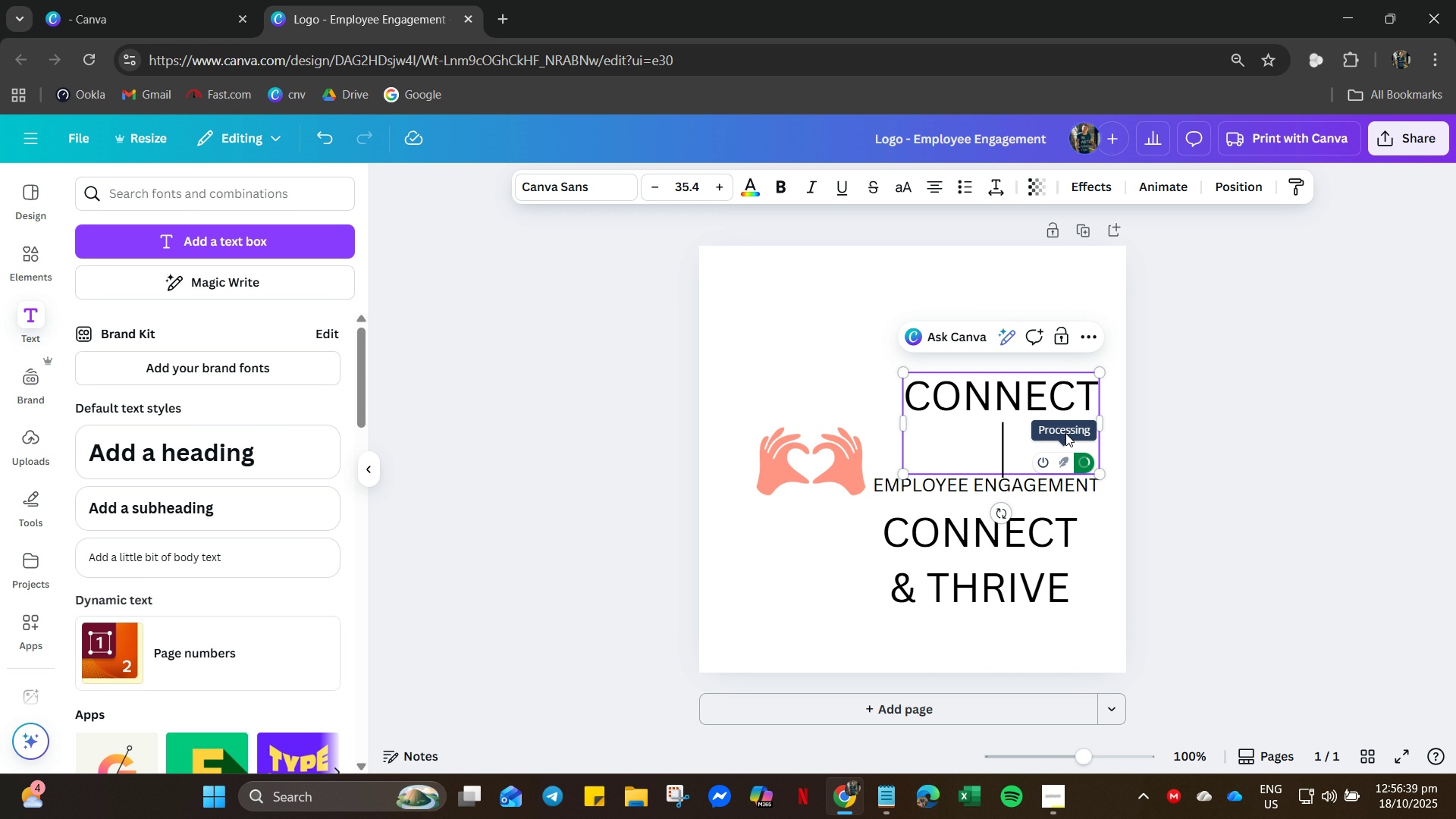 
key(Backspace)
 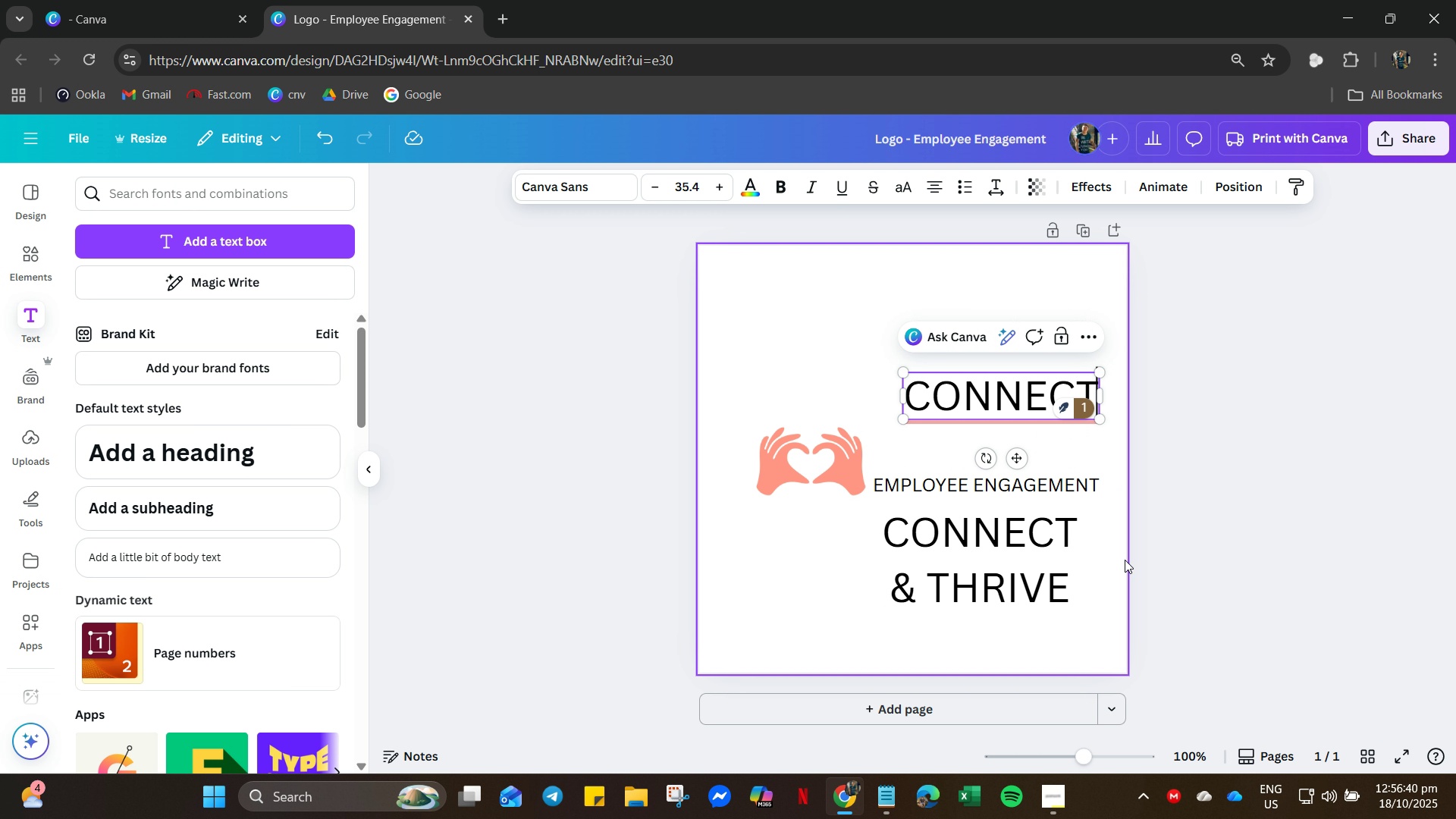 
left_click([1112, 562])
 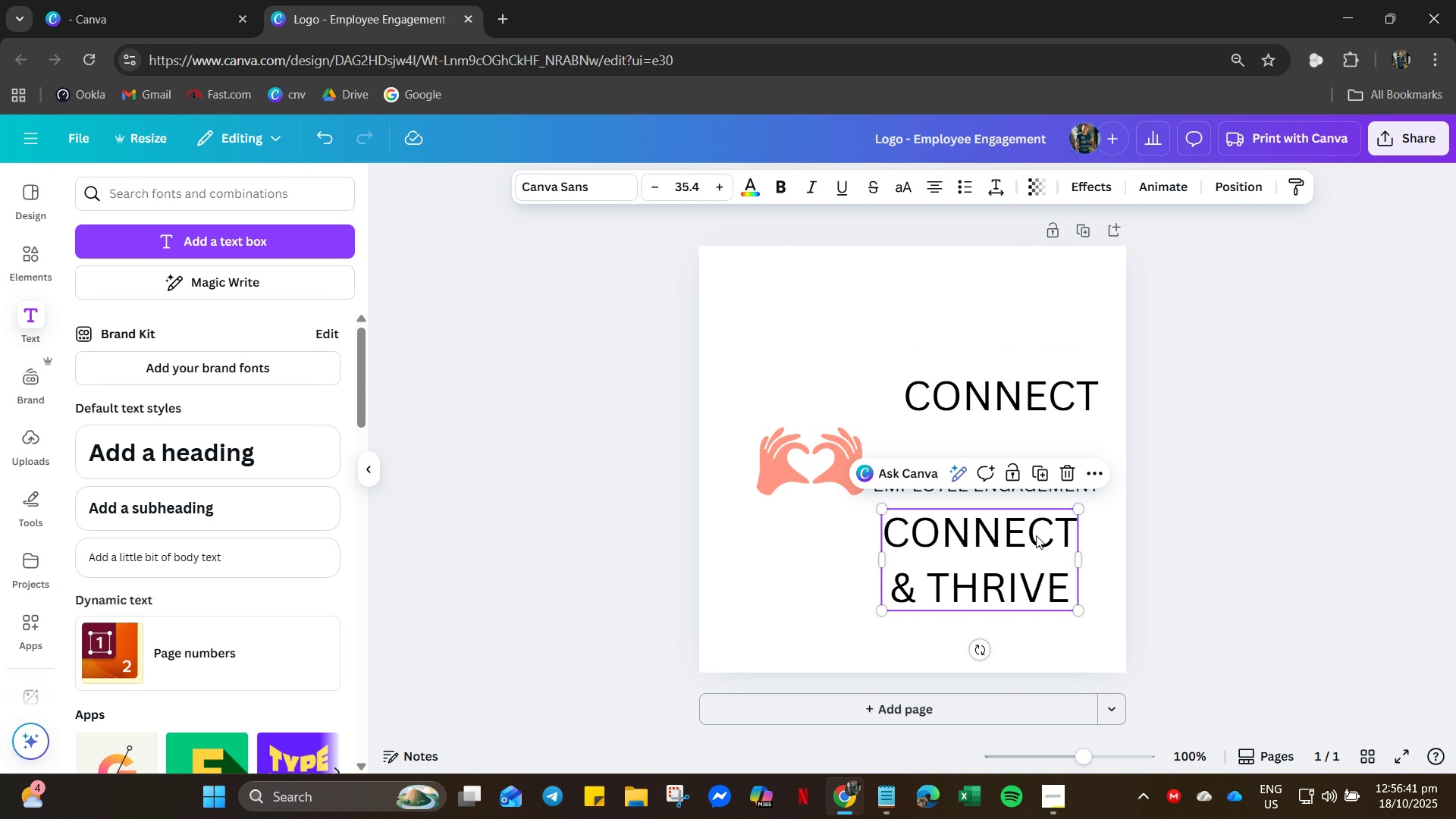 
double_click([1036, 535])
 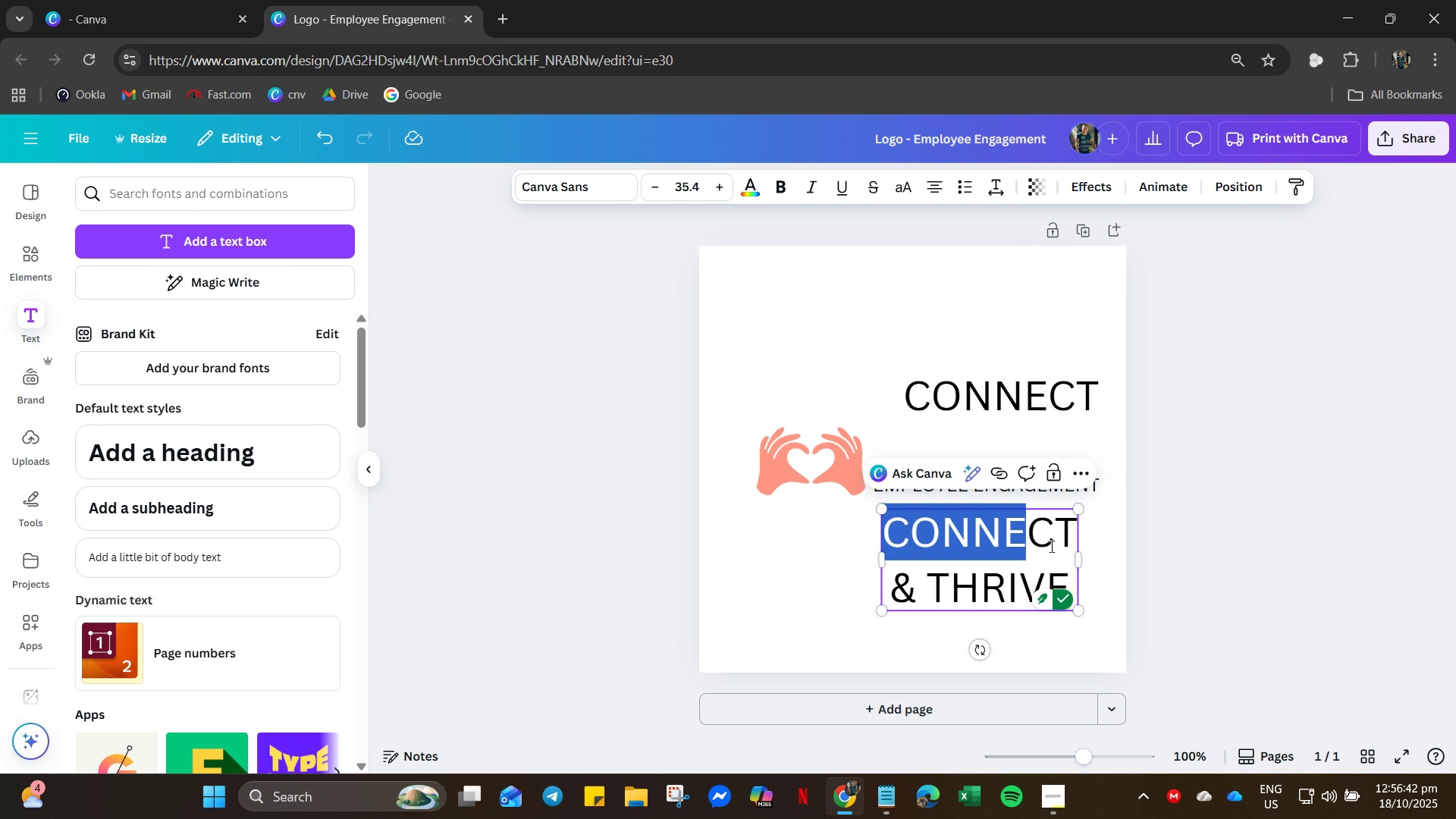 
key(Backspace)
 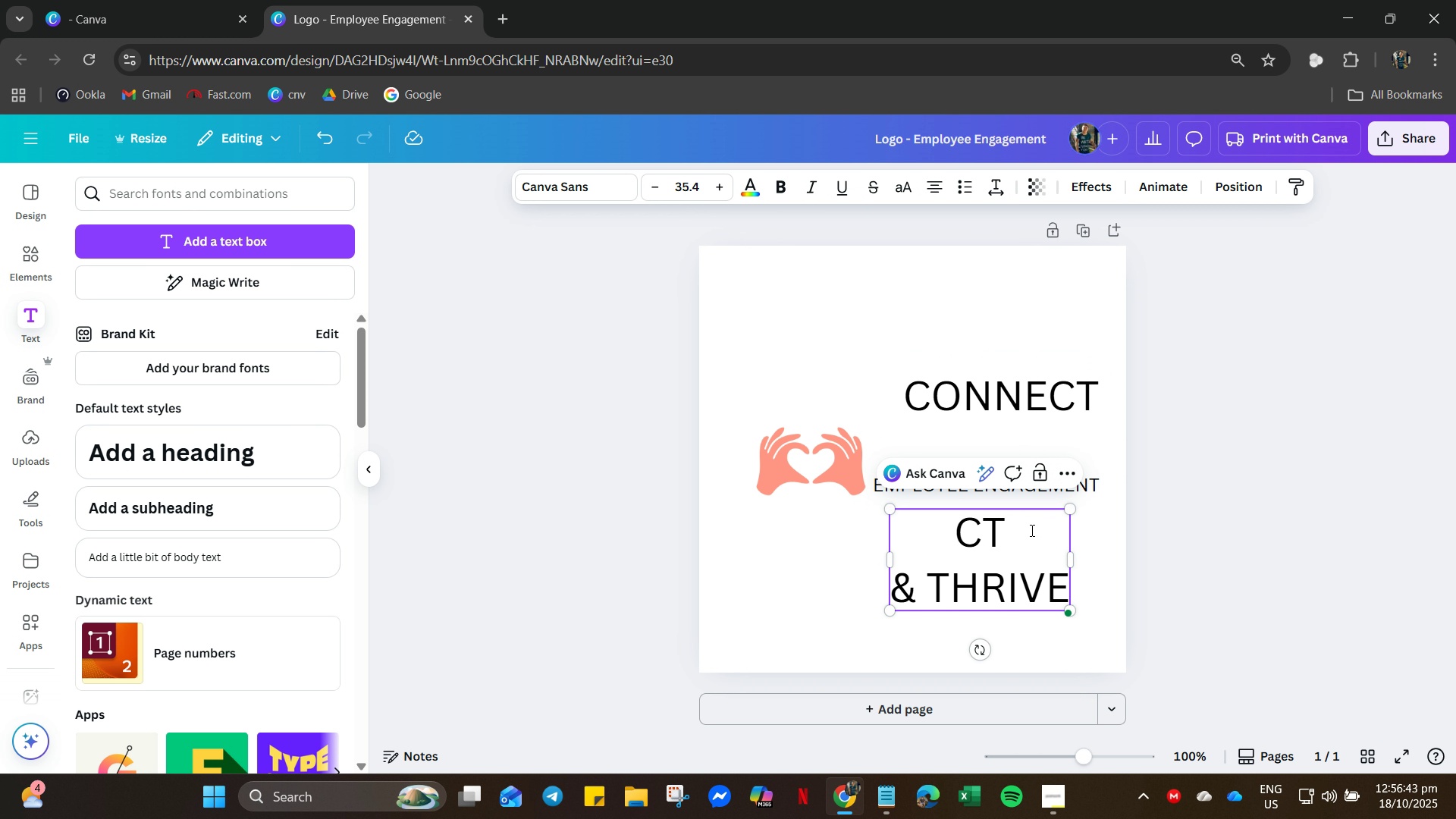 
left_click([1031, 530])
 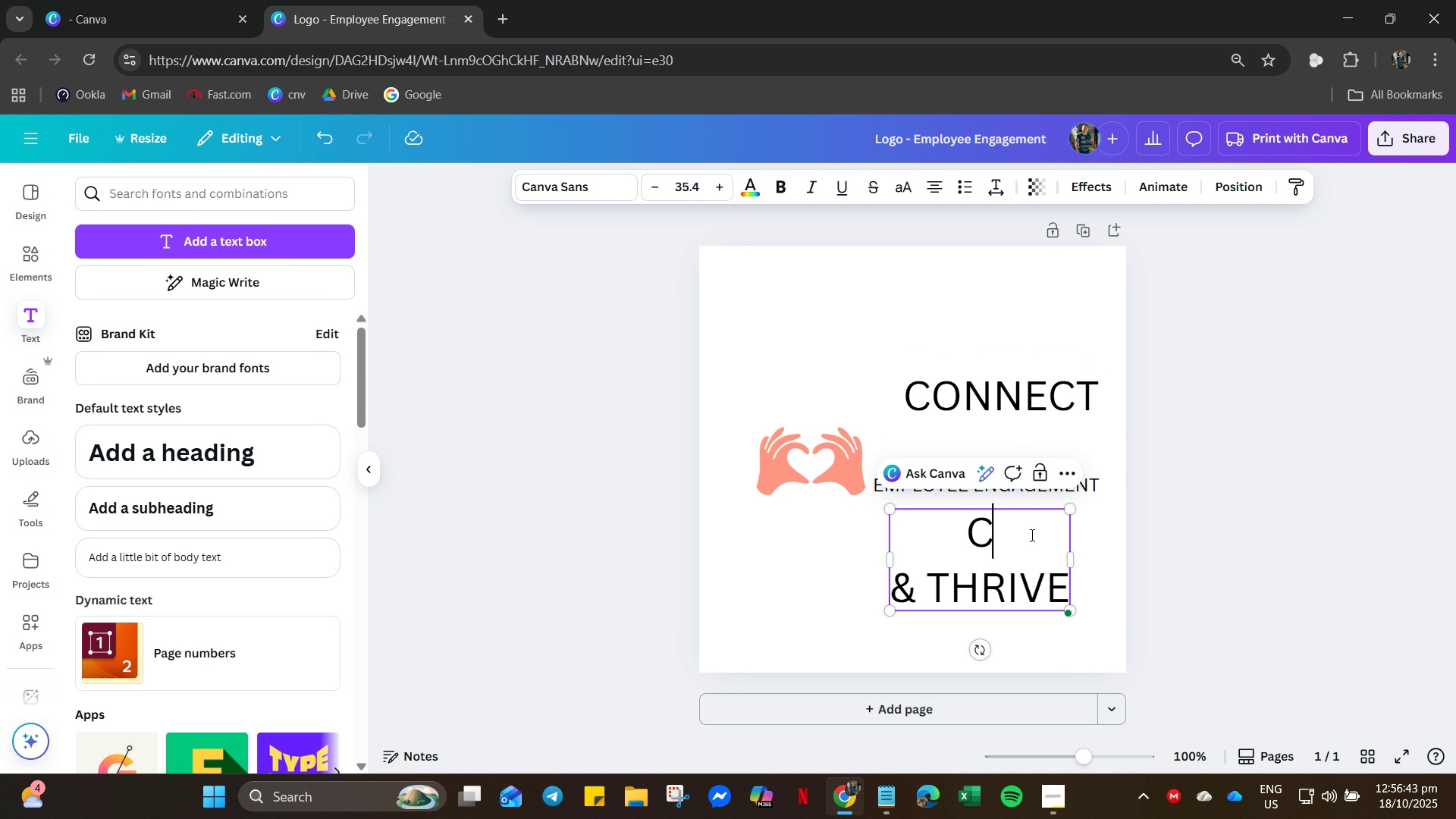 
key(Backspace)
 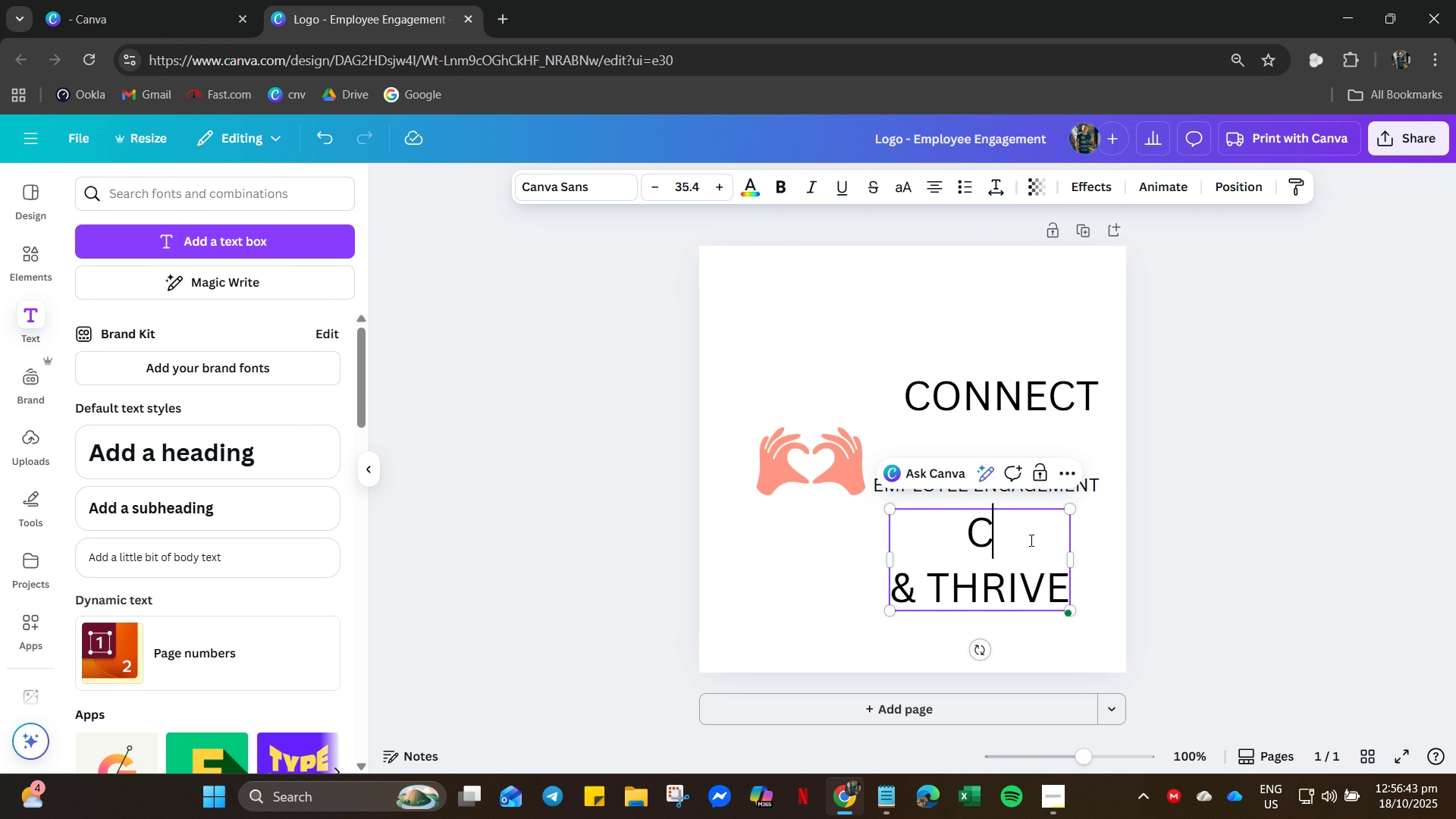 
key(Backspace)
 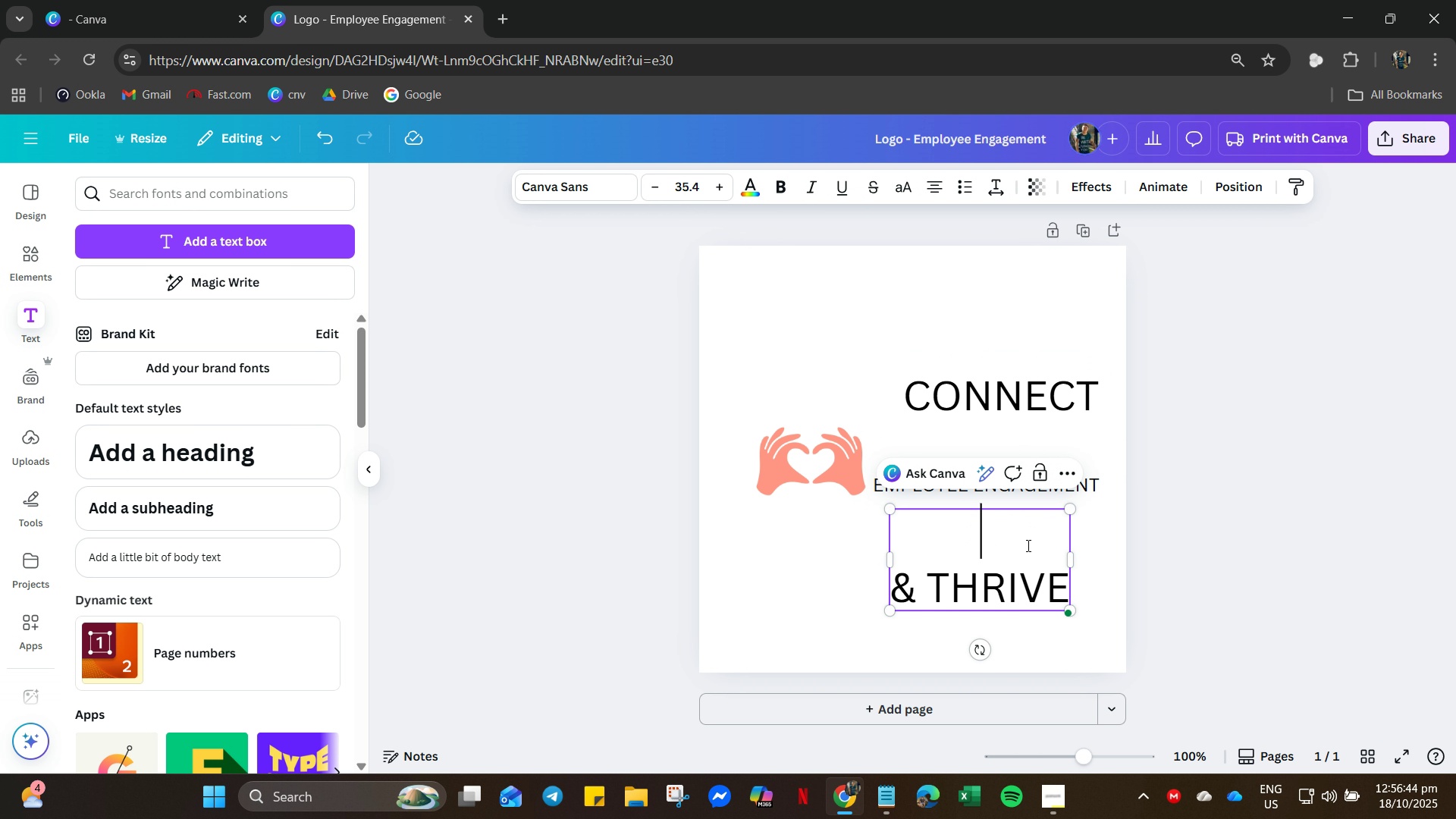 
key(Backspace)
 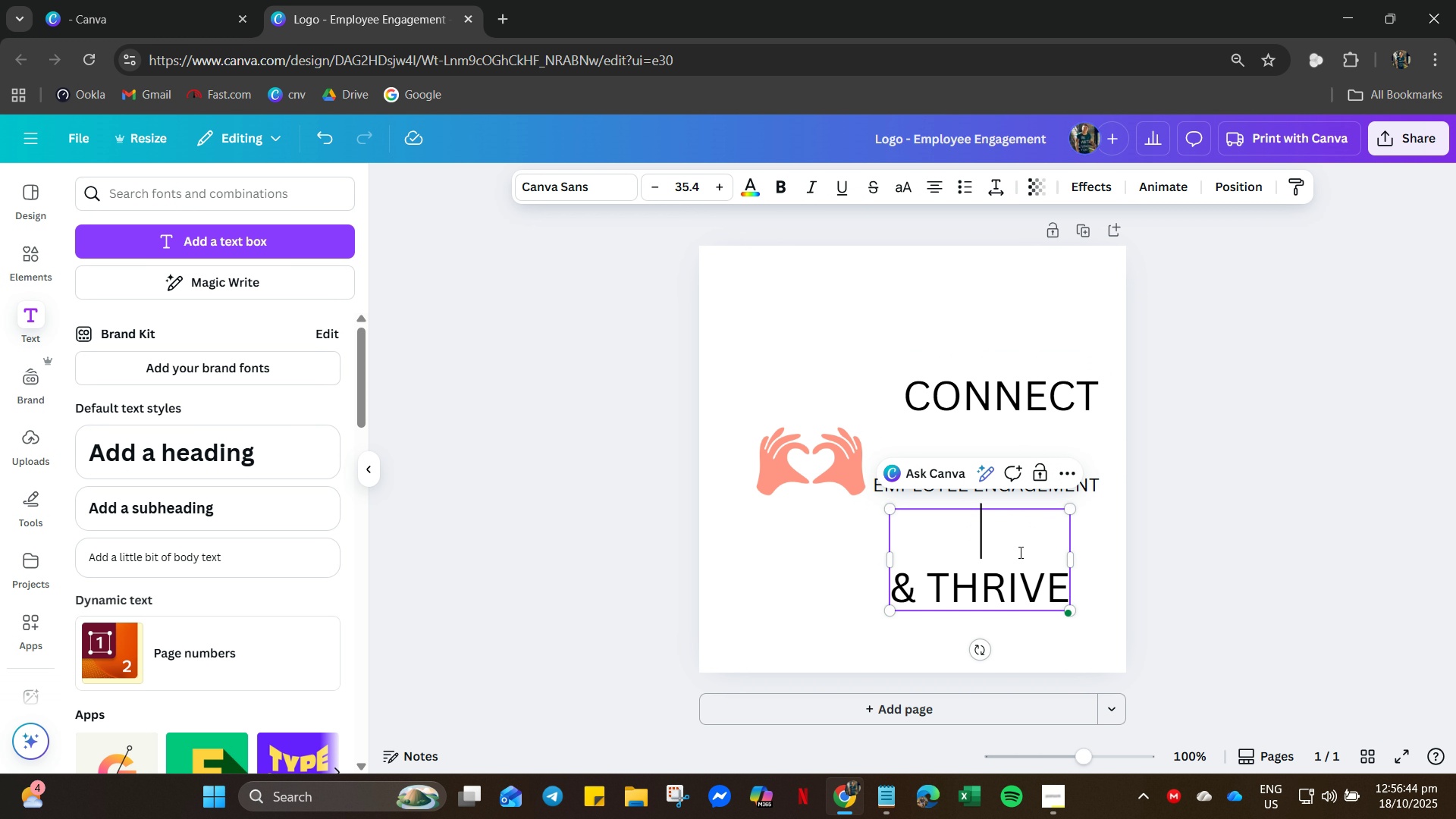 
key(Backspace)
 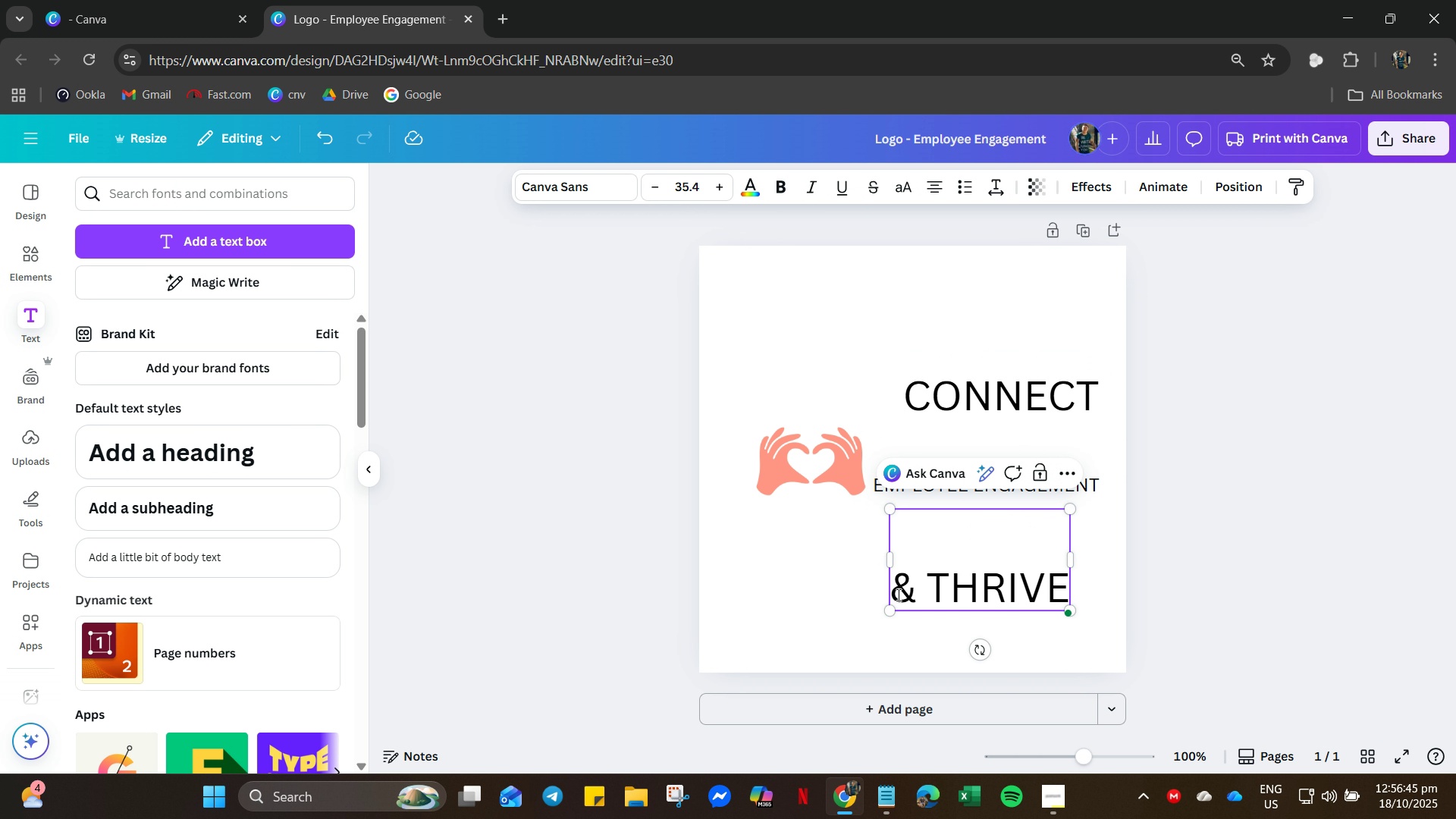 
left_click([897, 595])
 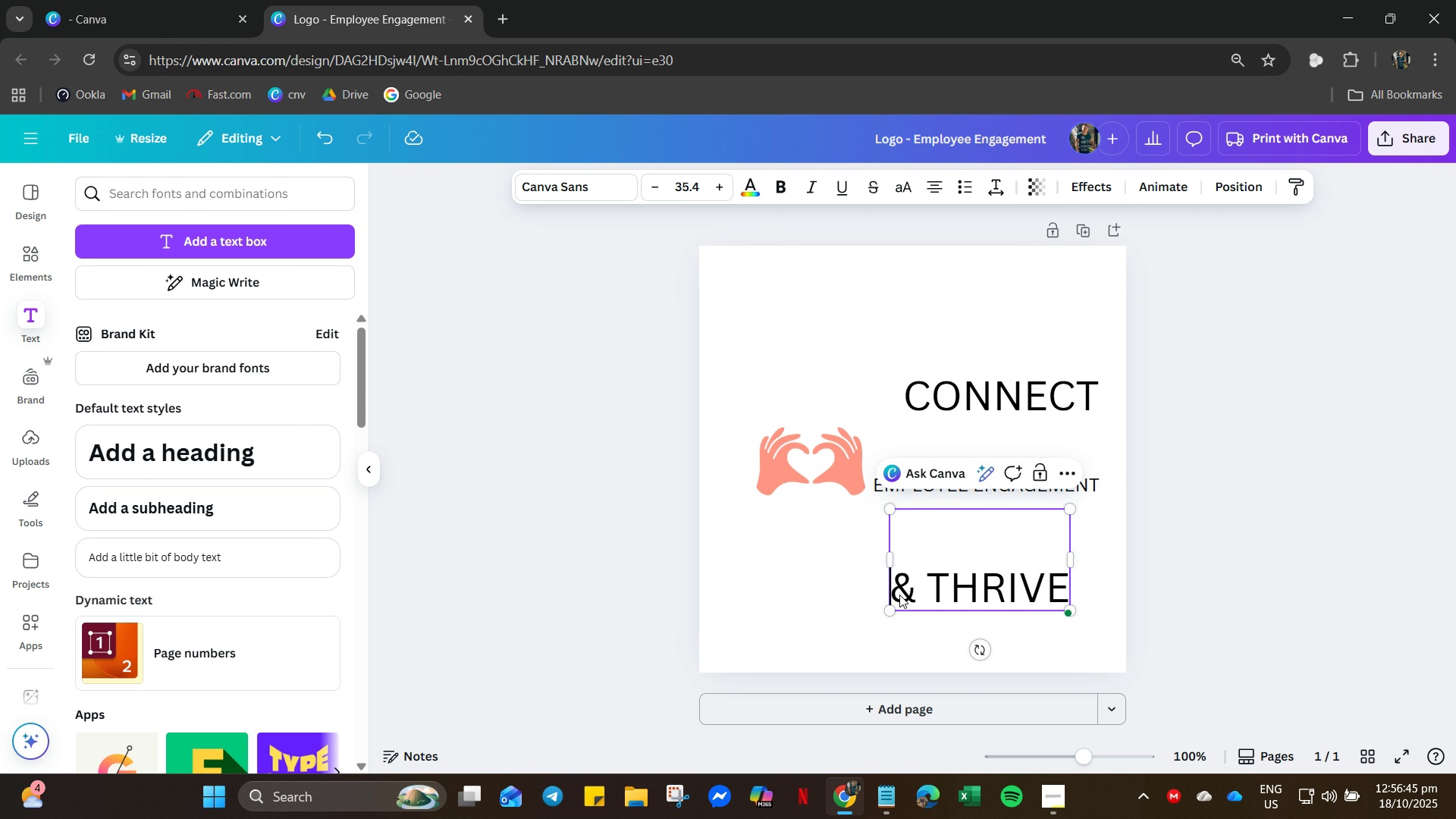 
key(Backspace)
 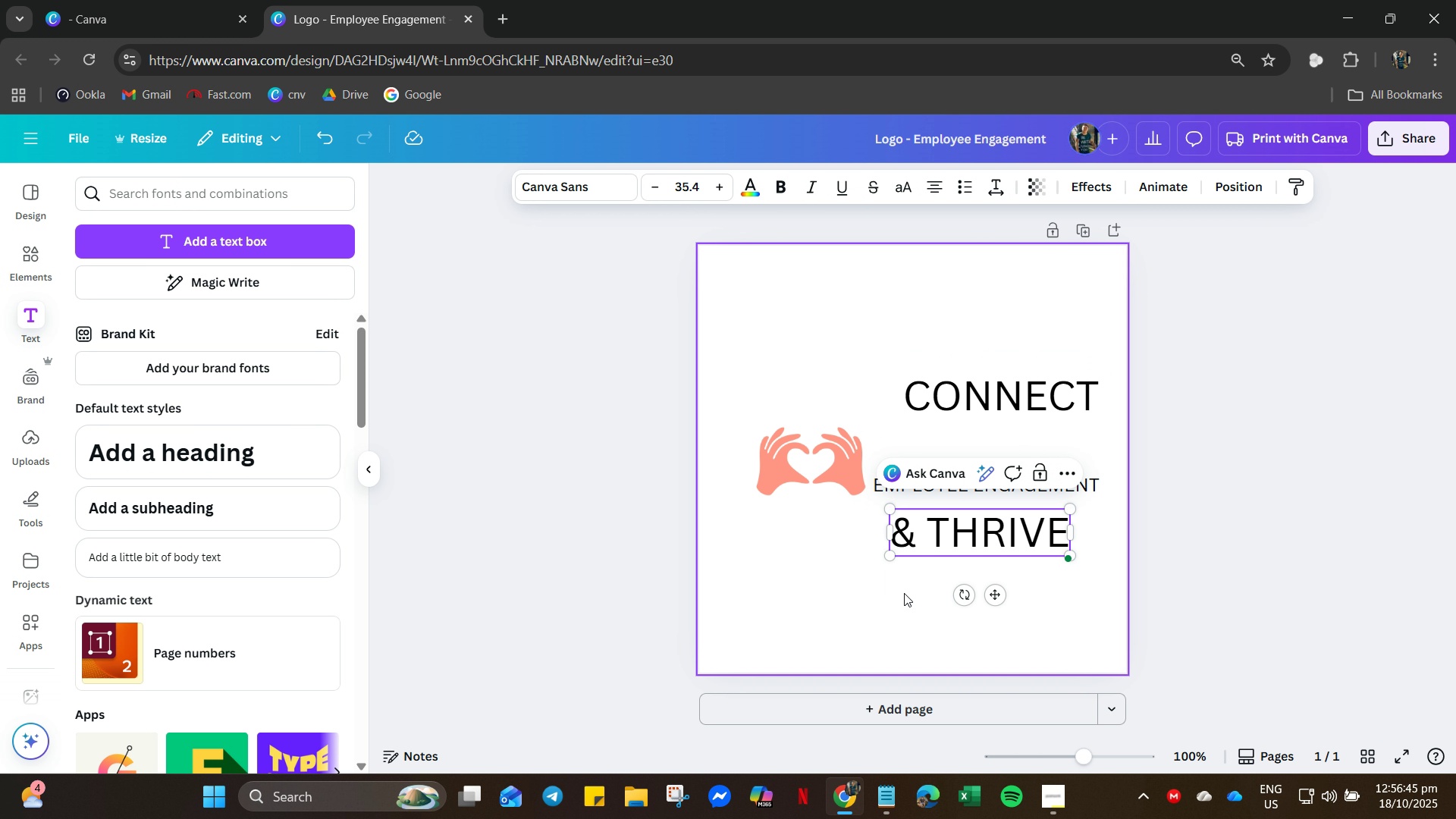 
key(Backspace)
 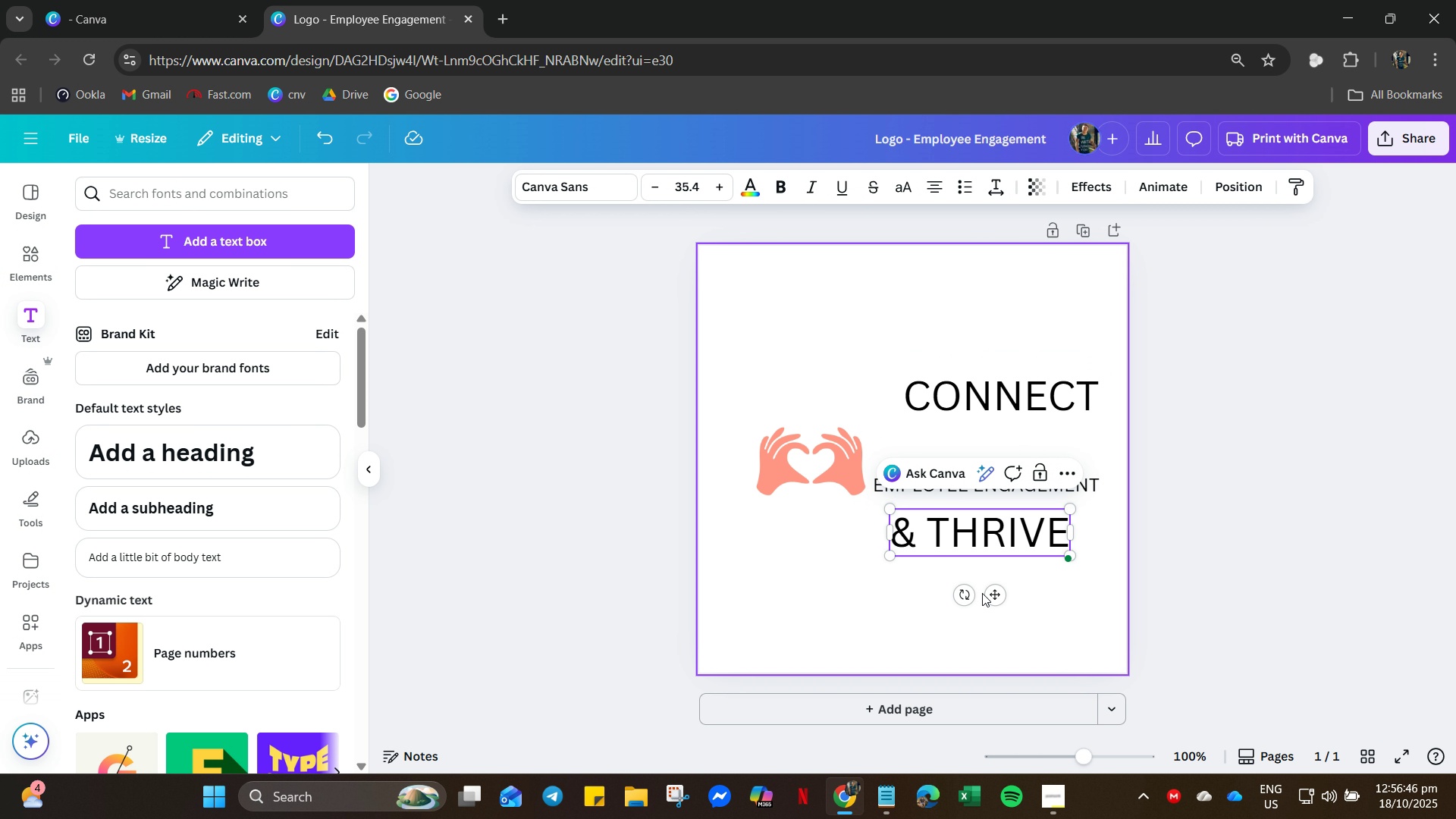 
left_click_drag(start_coordinate=[993, 594], to_coordinate=[1018, 507])
 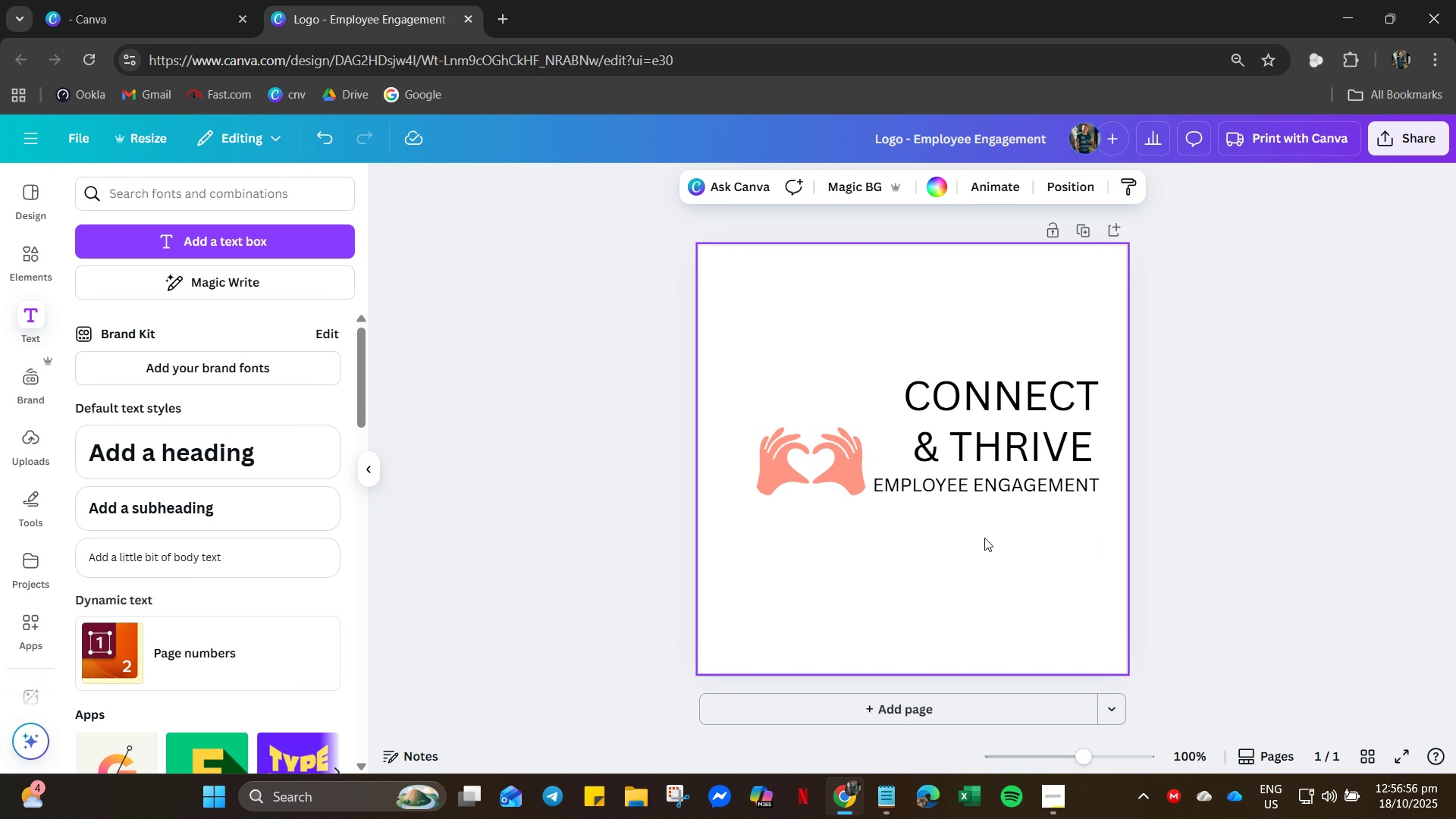 
wait(7.34)
 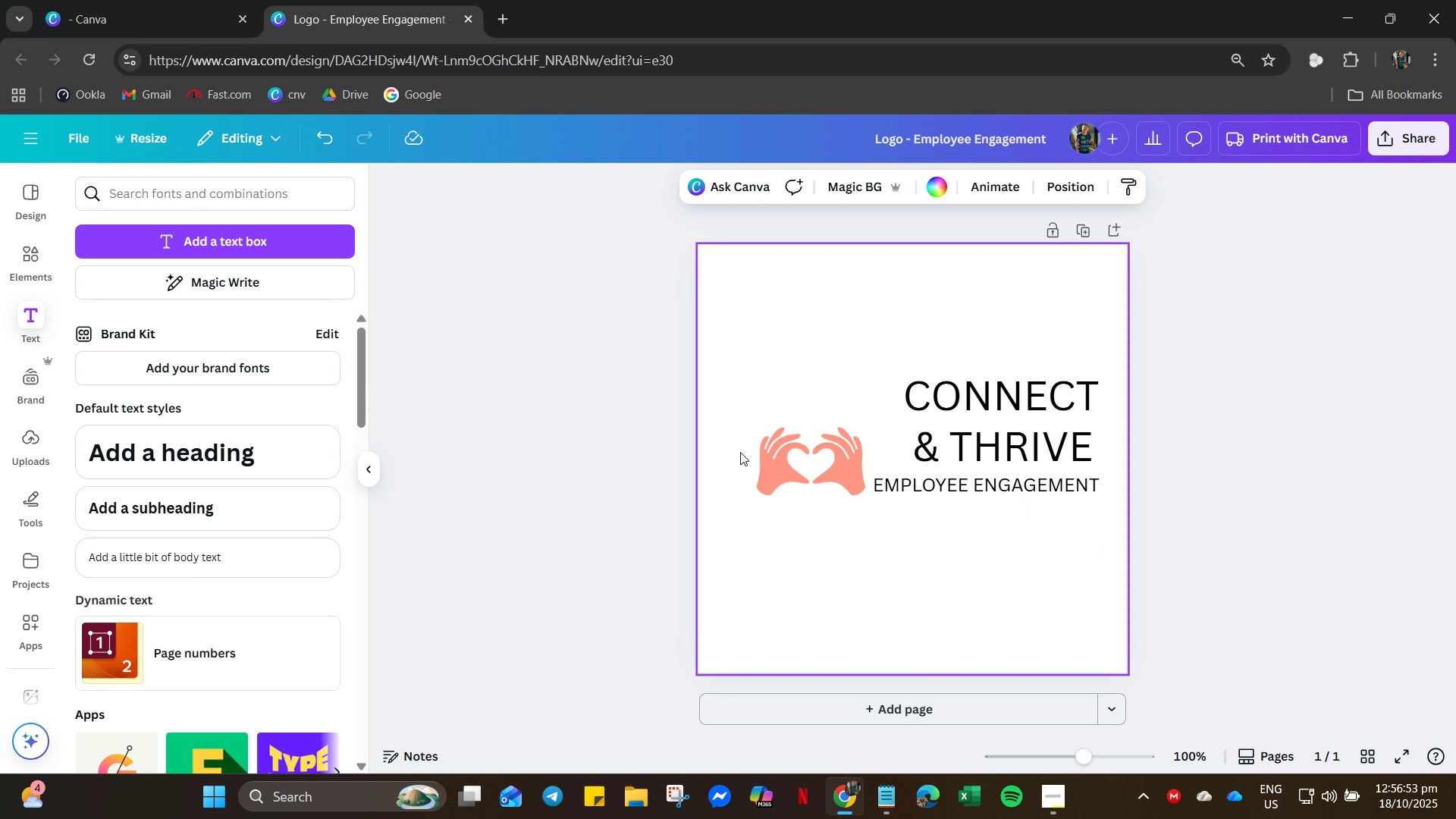 
left_click([974, 488])
 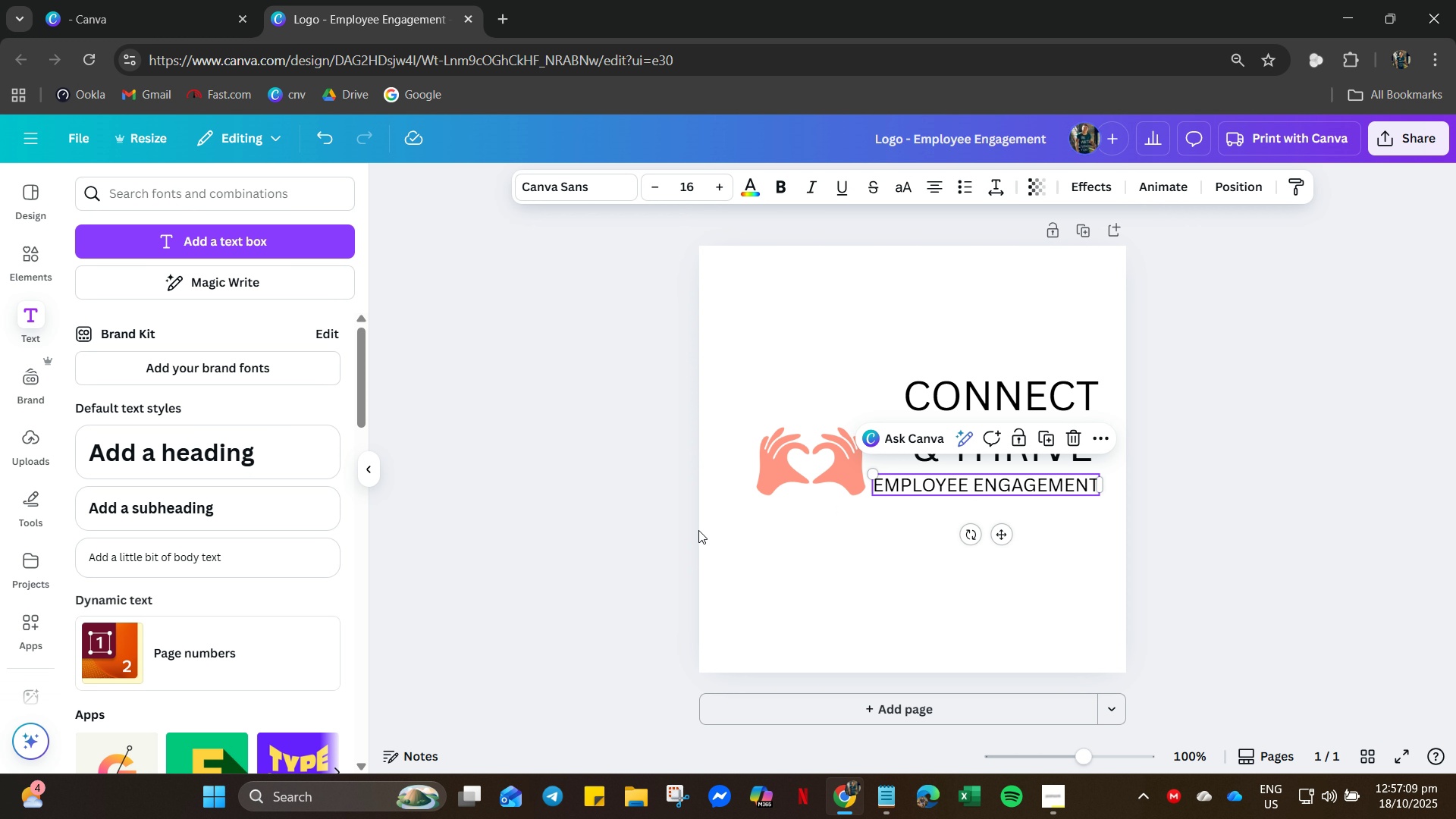 
wait(15.46)
 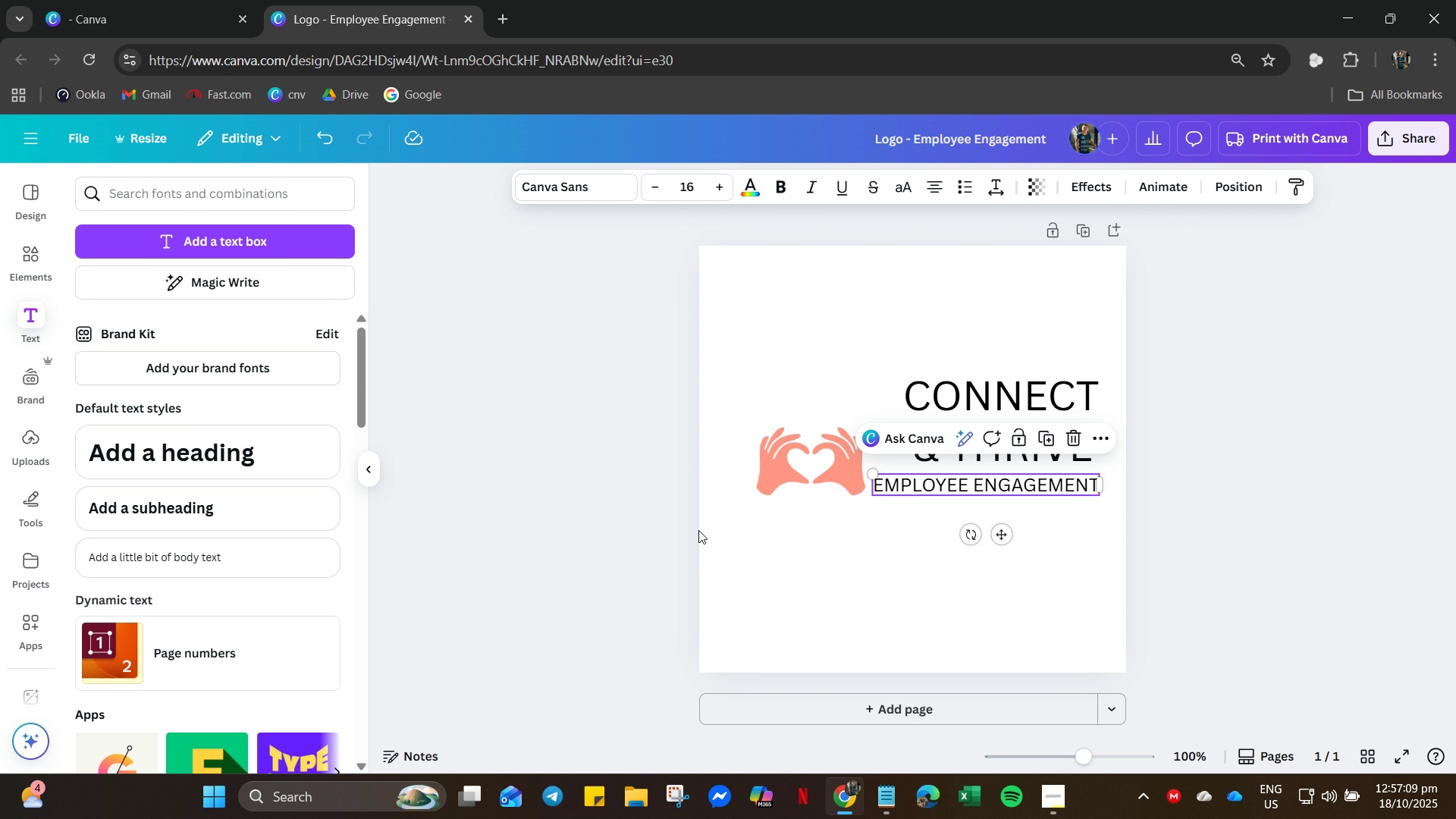 
left_click([989, 387])
 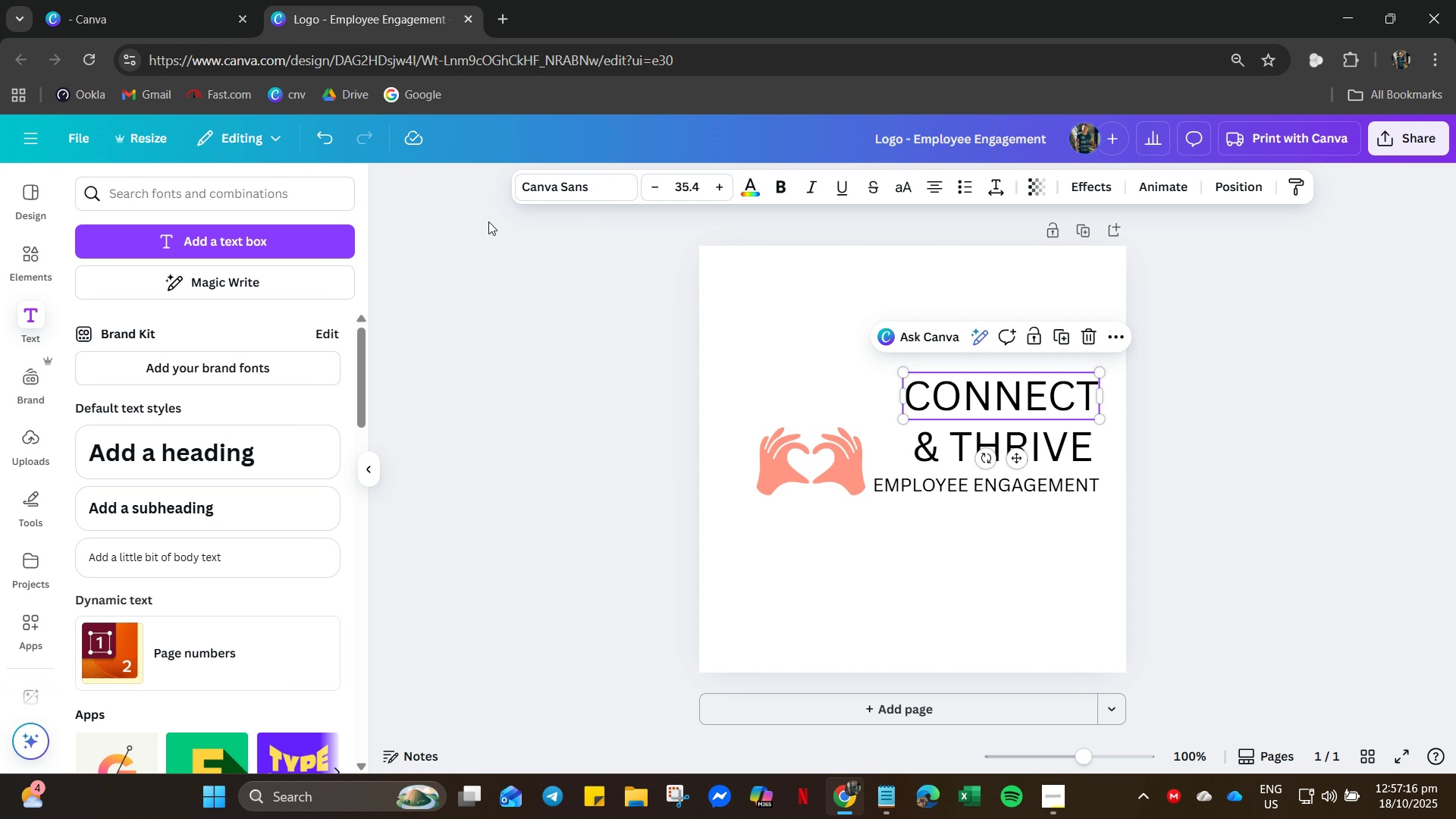 
left_click([598, 190])
 